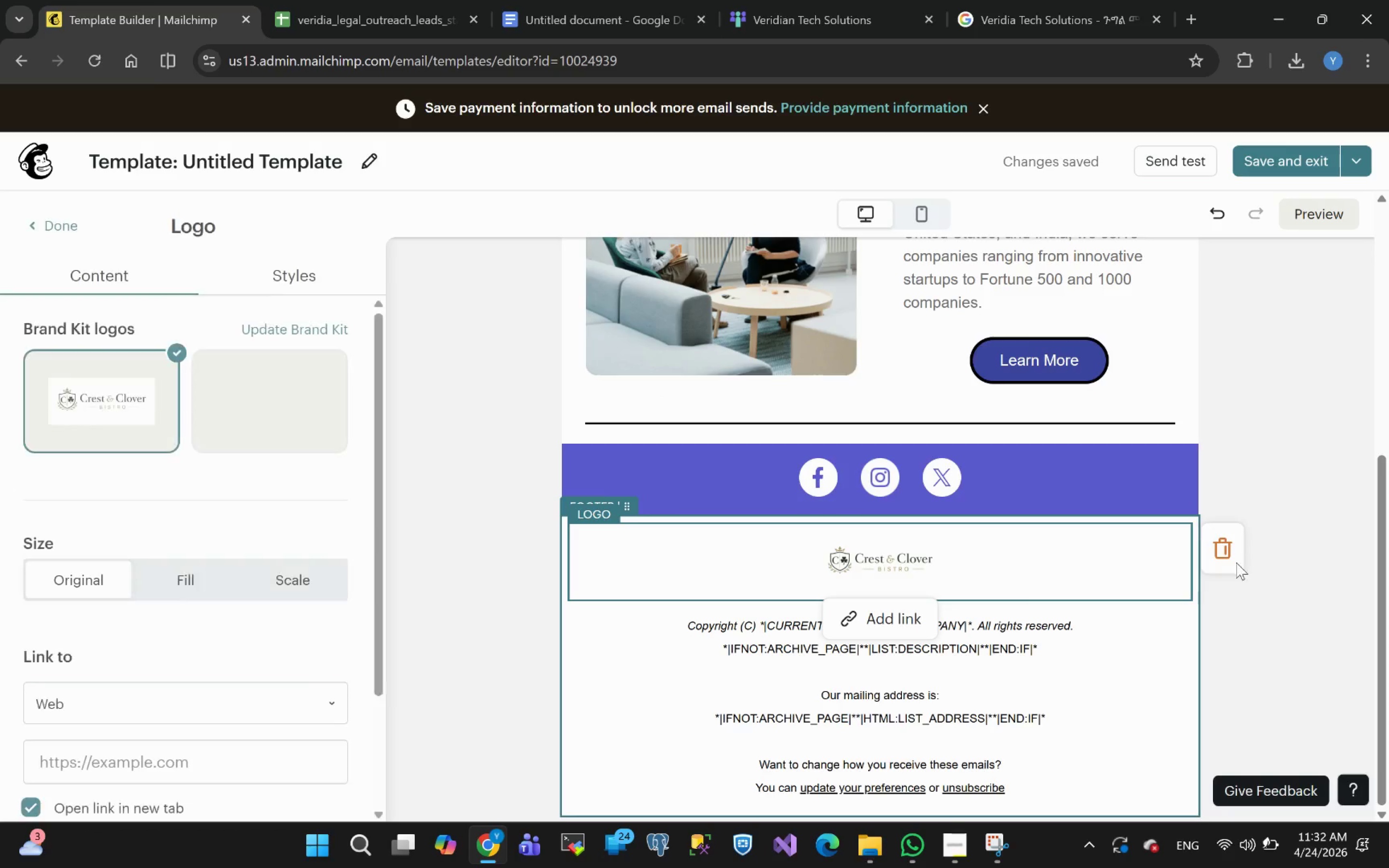 
left_click([881, 543])
 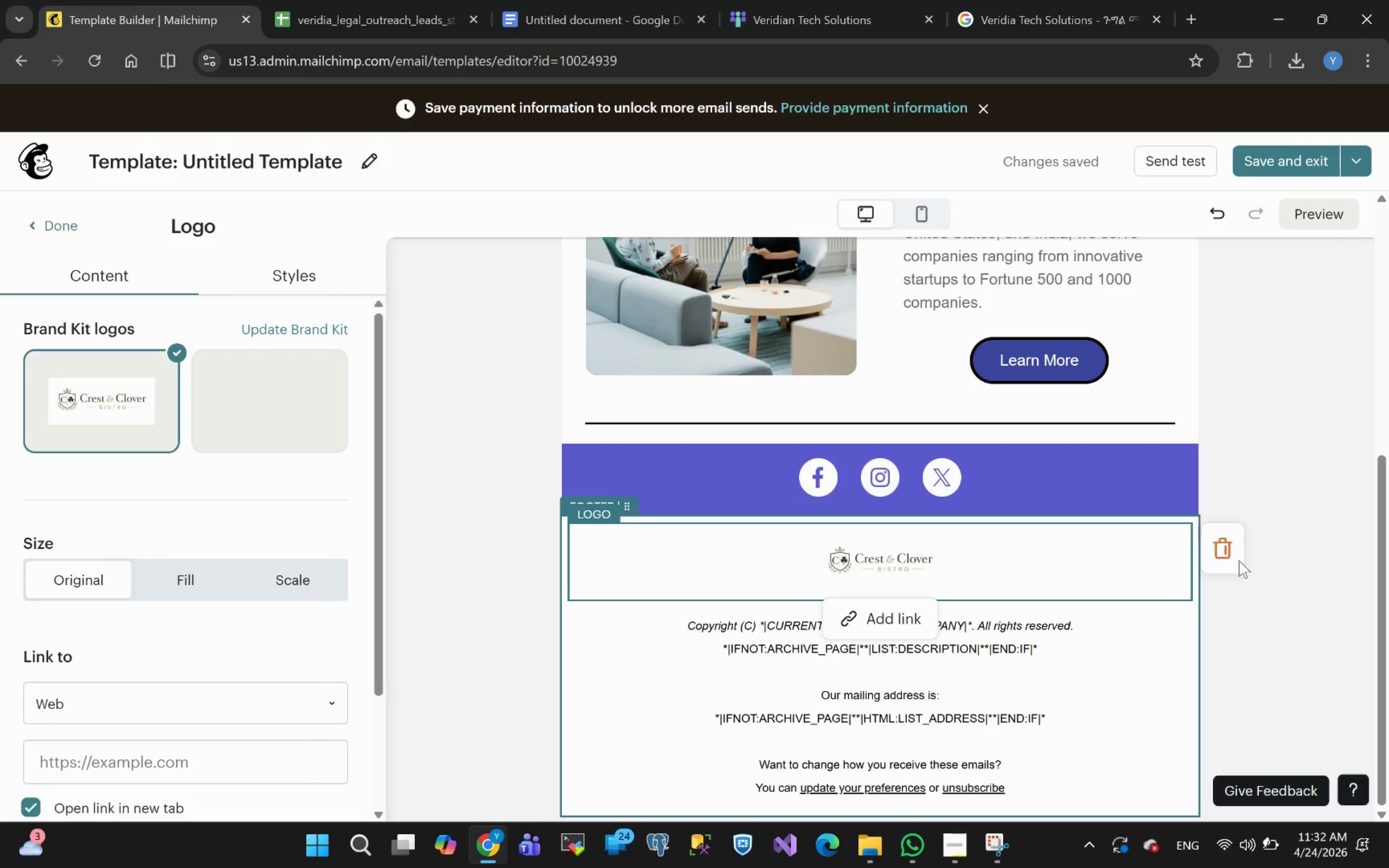 
left_click([1229, 556])
 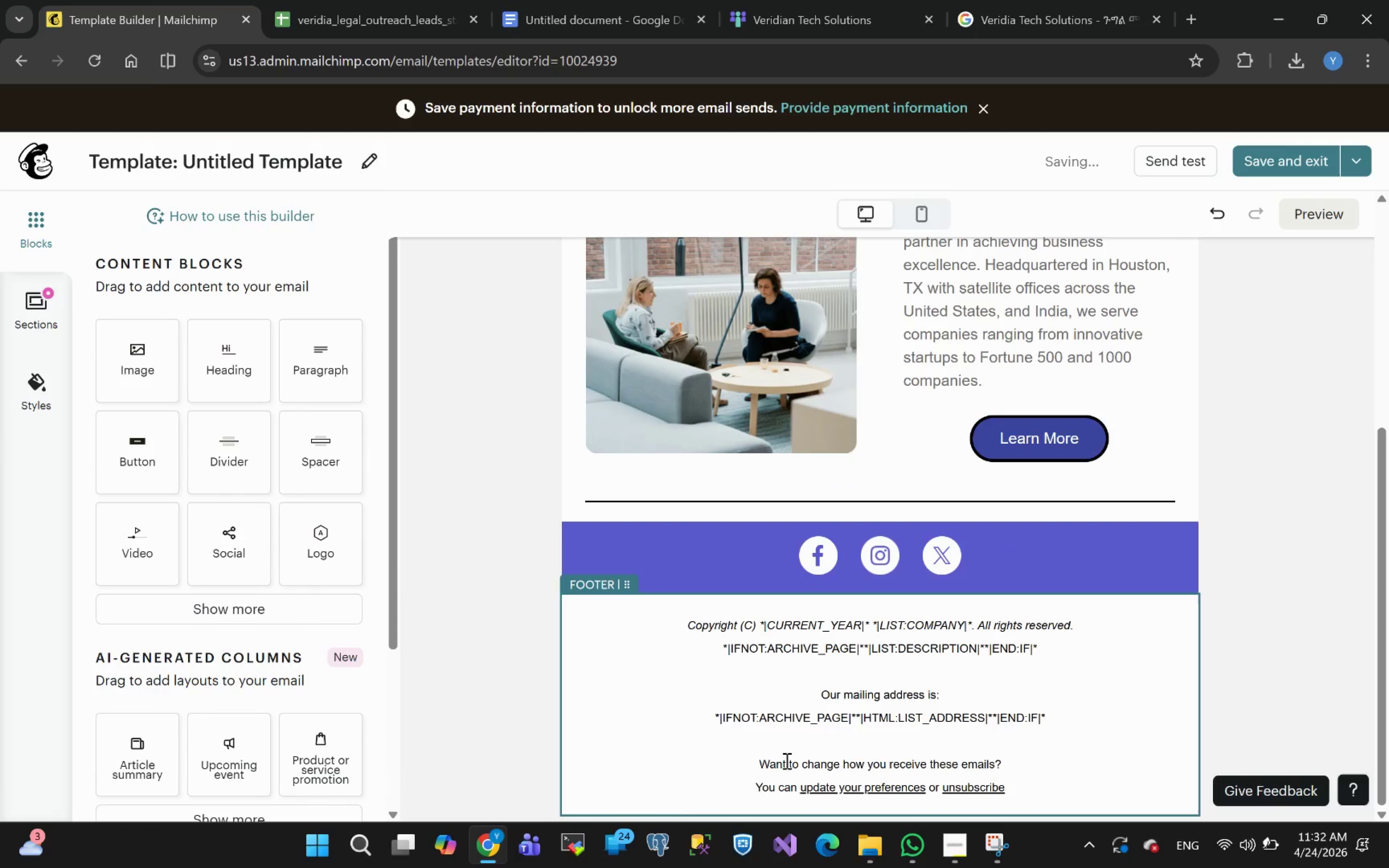 
left_click([787, 738])
 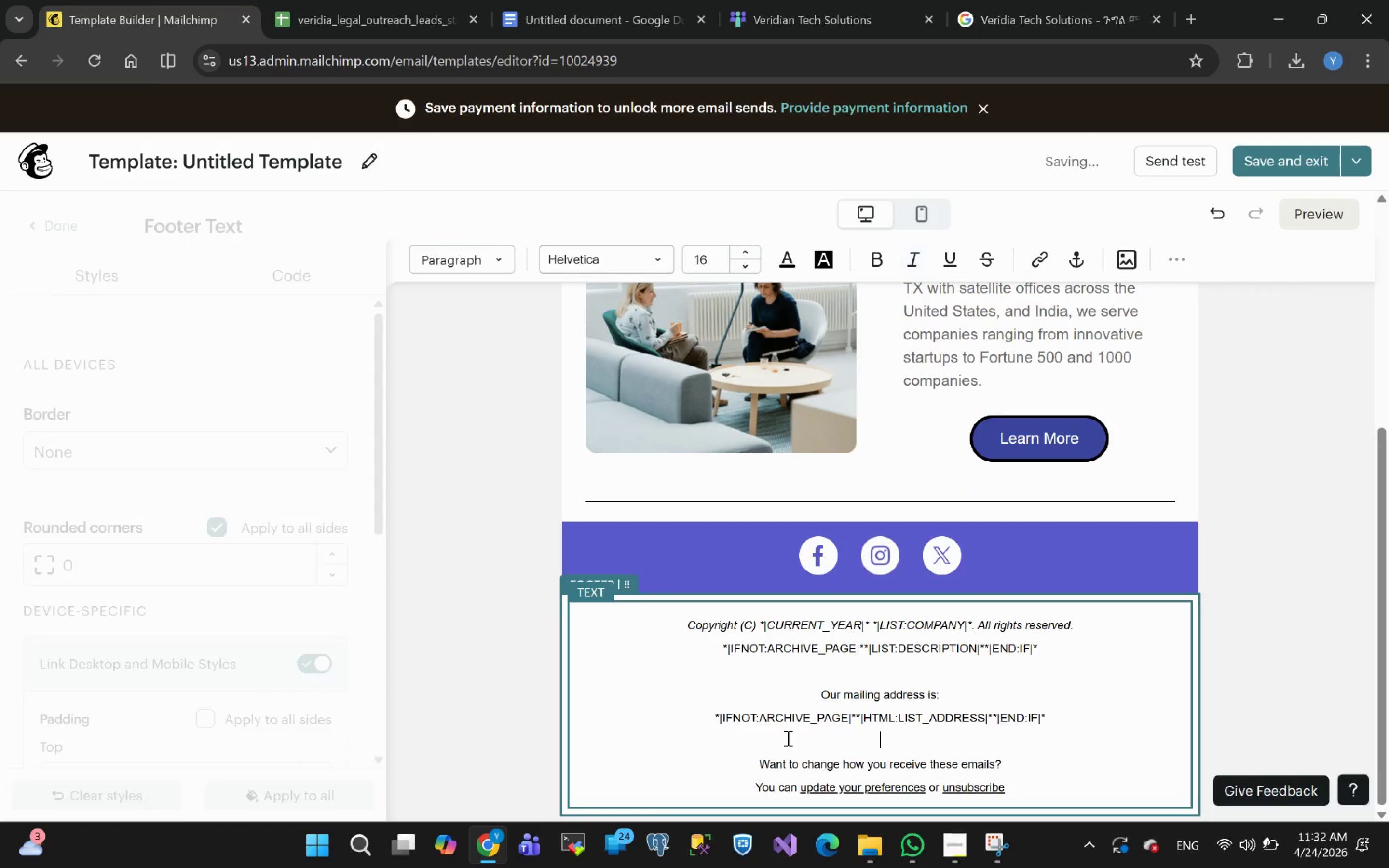 
left_click_drag(start_coordinate=[787, 738], to_coordinate=[677, 628])
 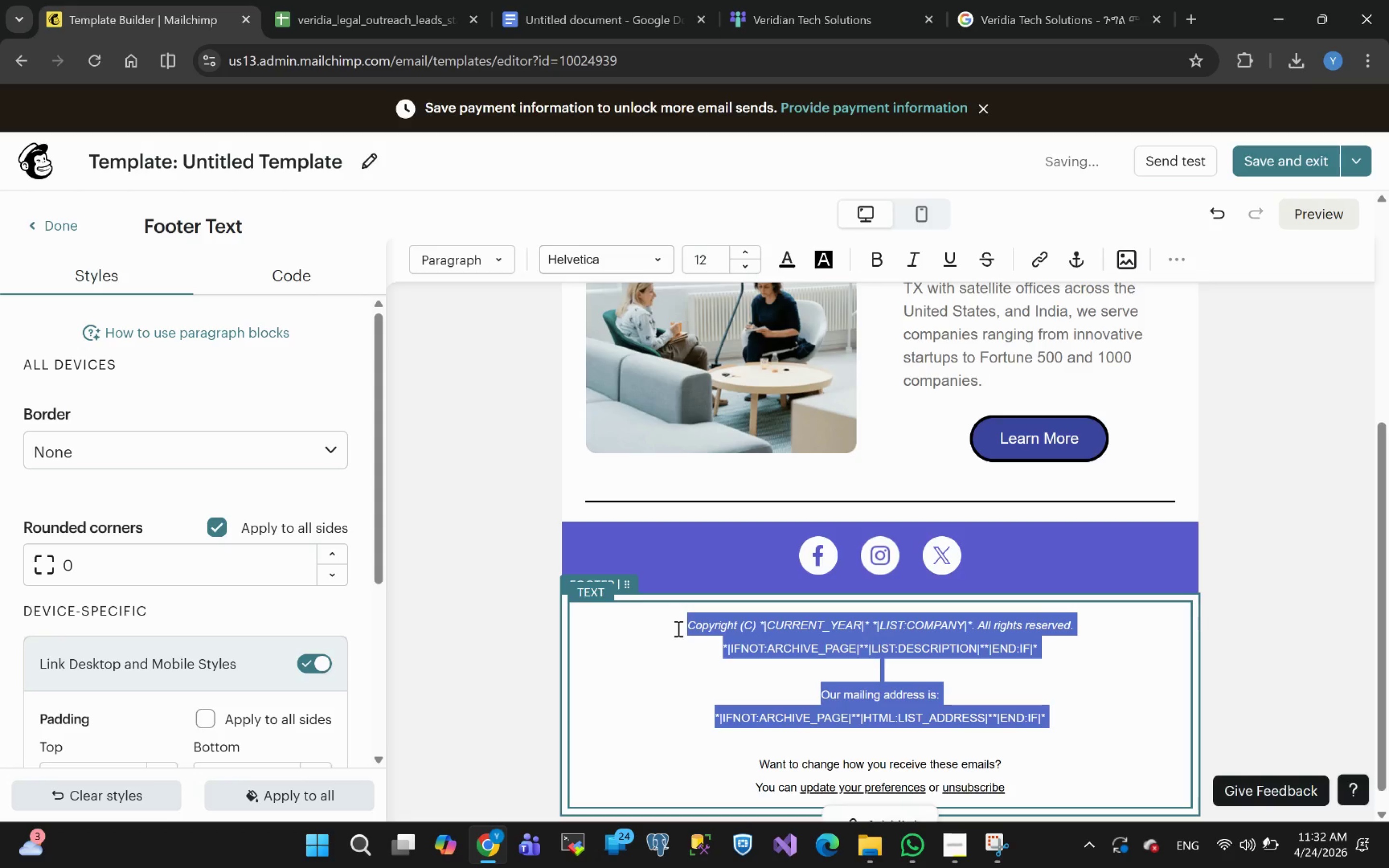 
key(Control+ControlLeft)
 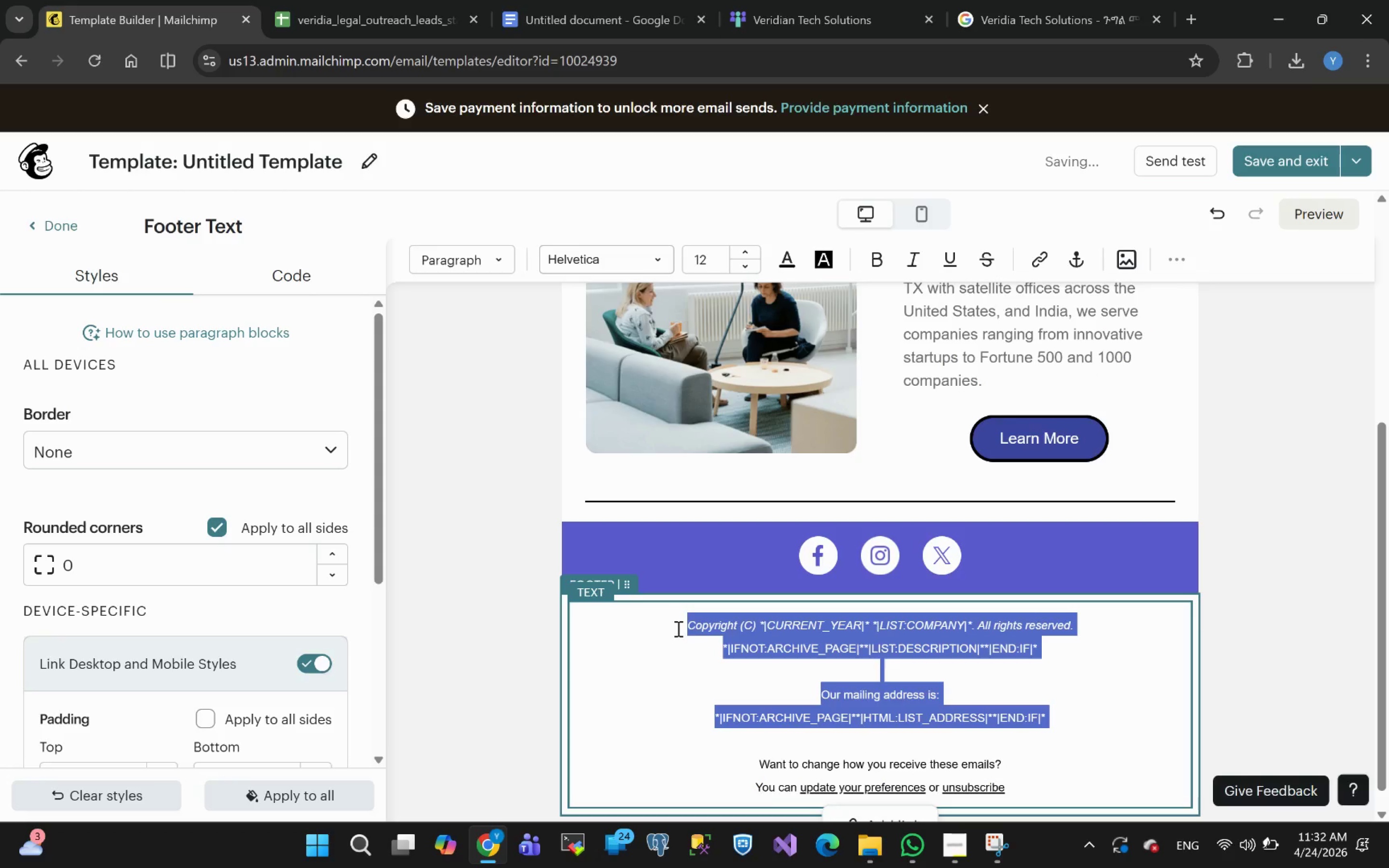 
key(Control+V)
 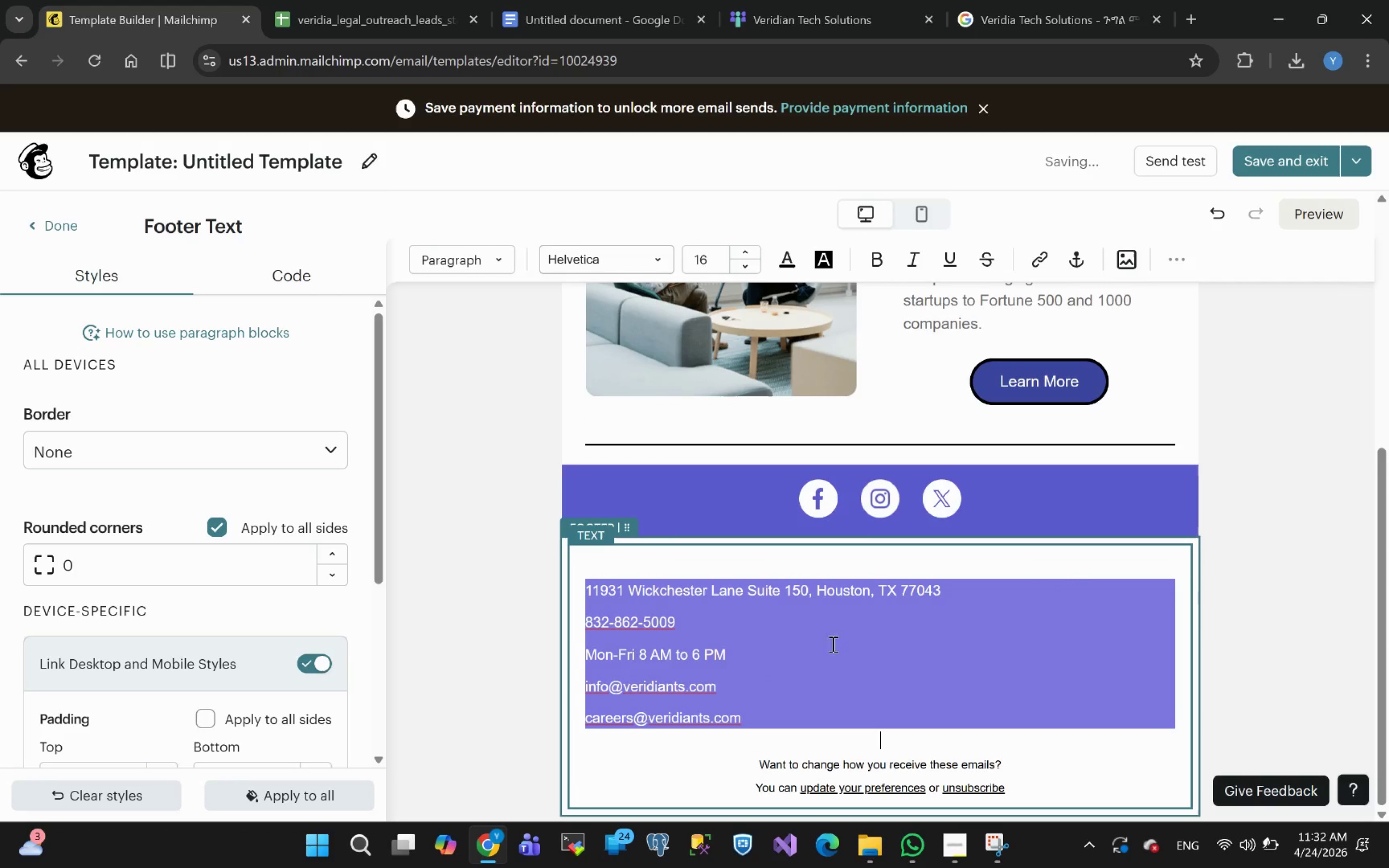 
wait(6.41)
 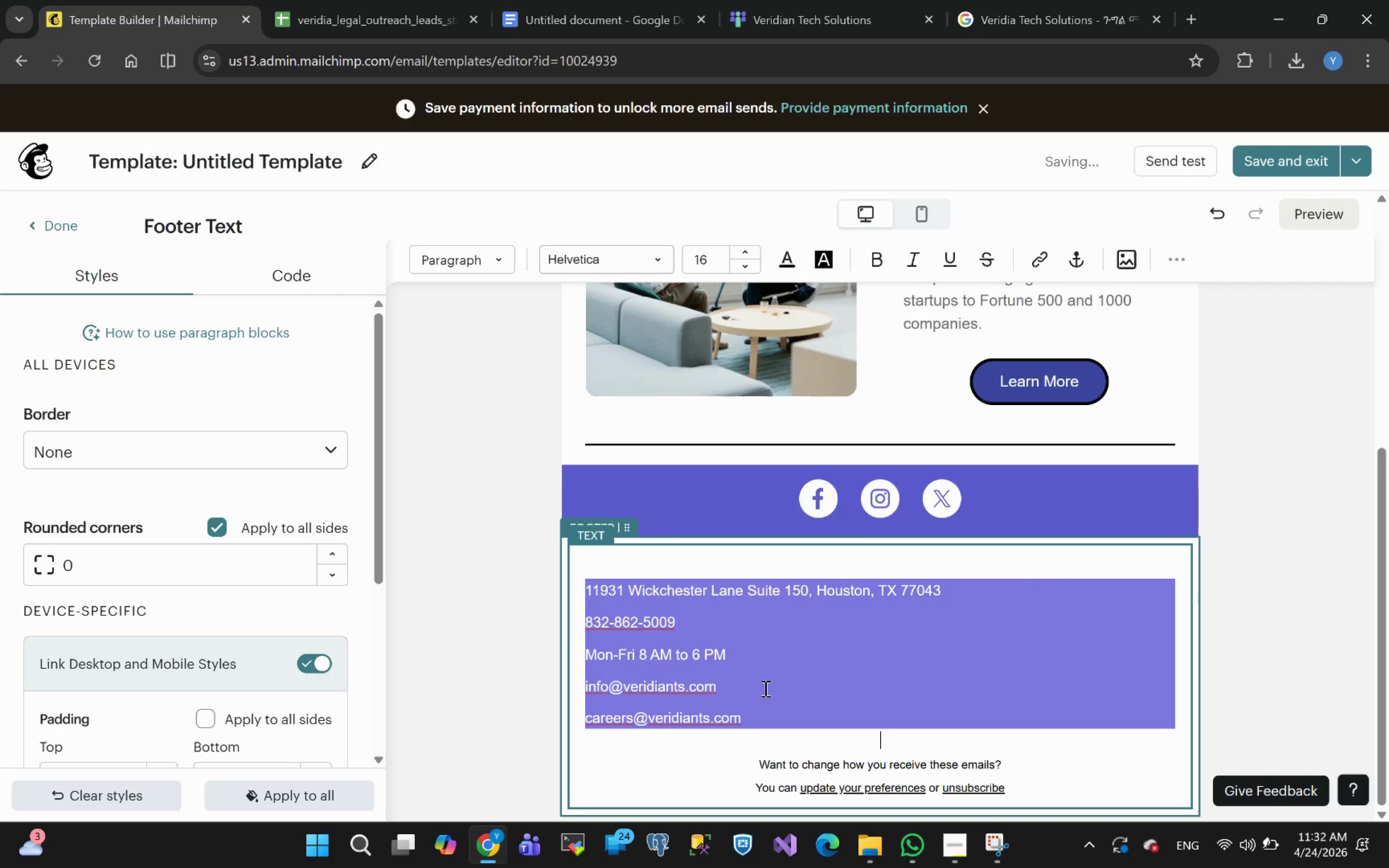 
left_click([1294, 601])
 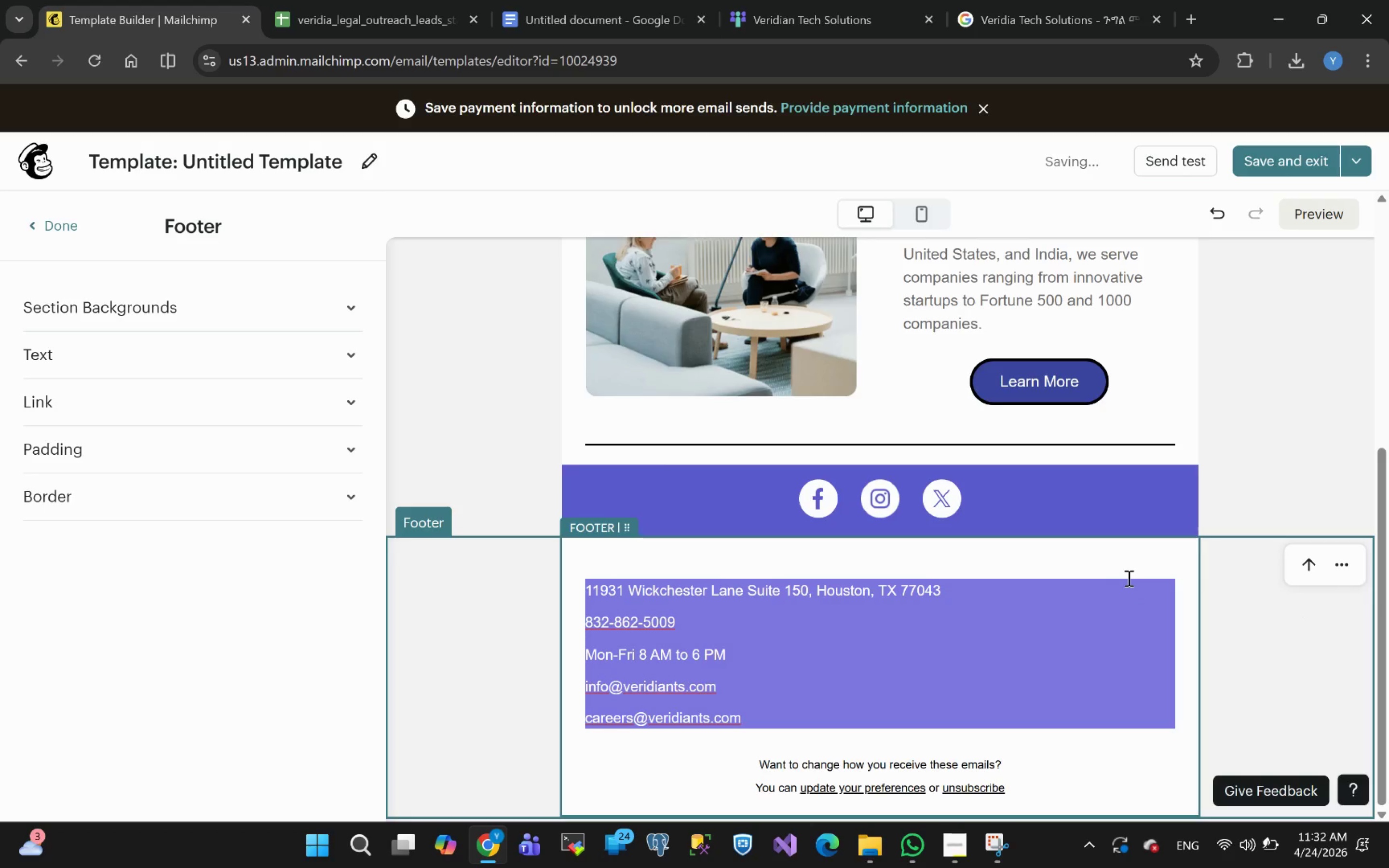 
left_click([1108, 572])
 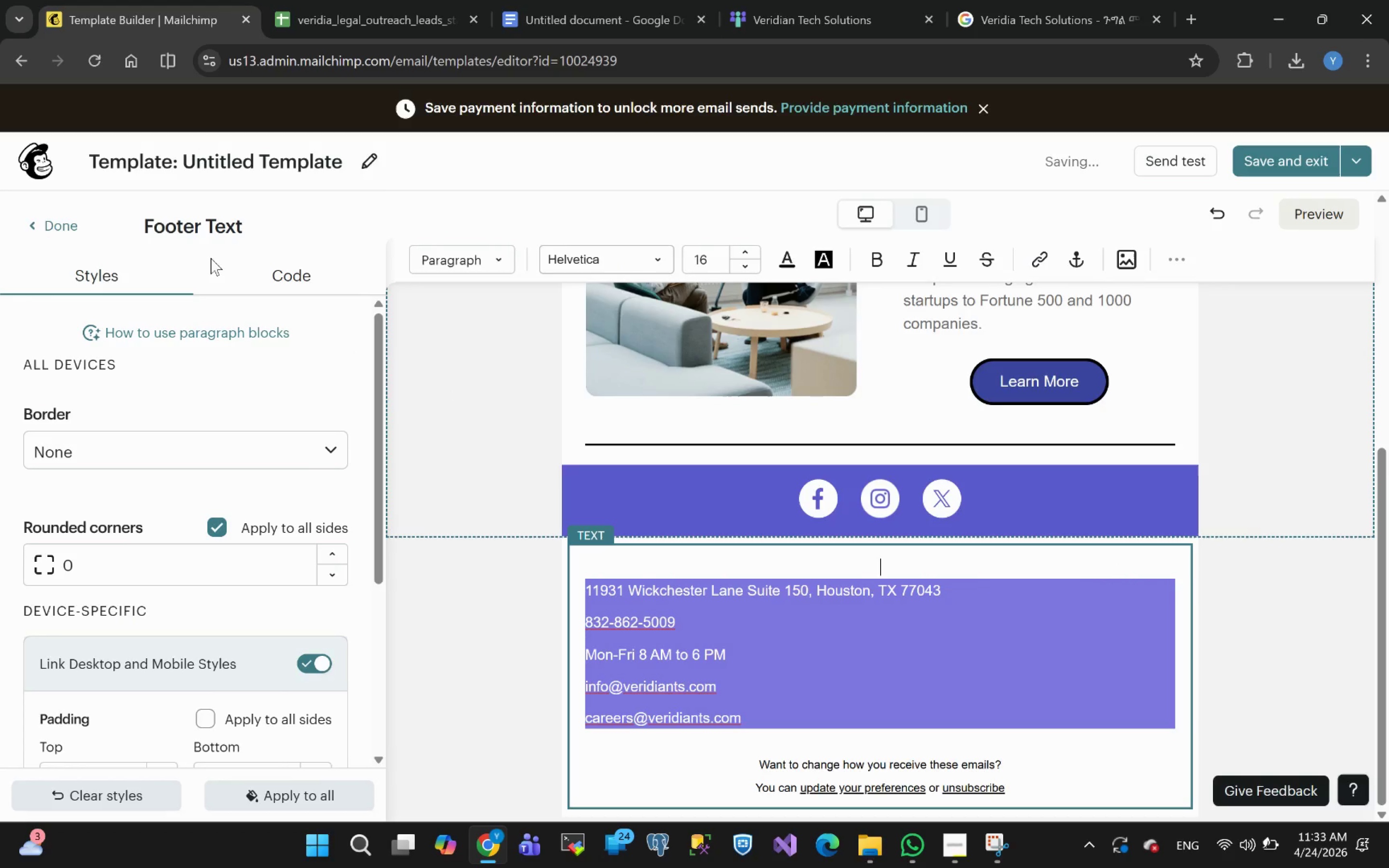 
wait(8.75)
 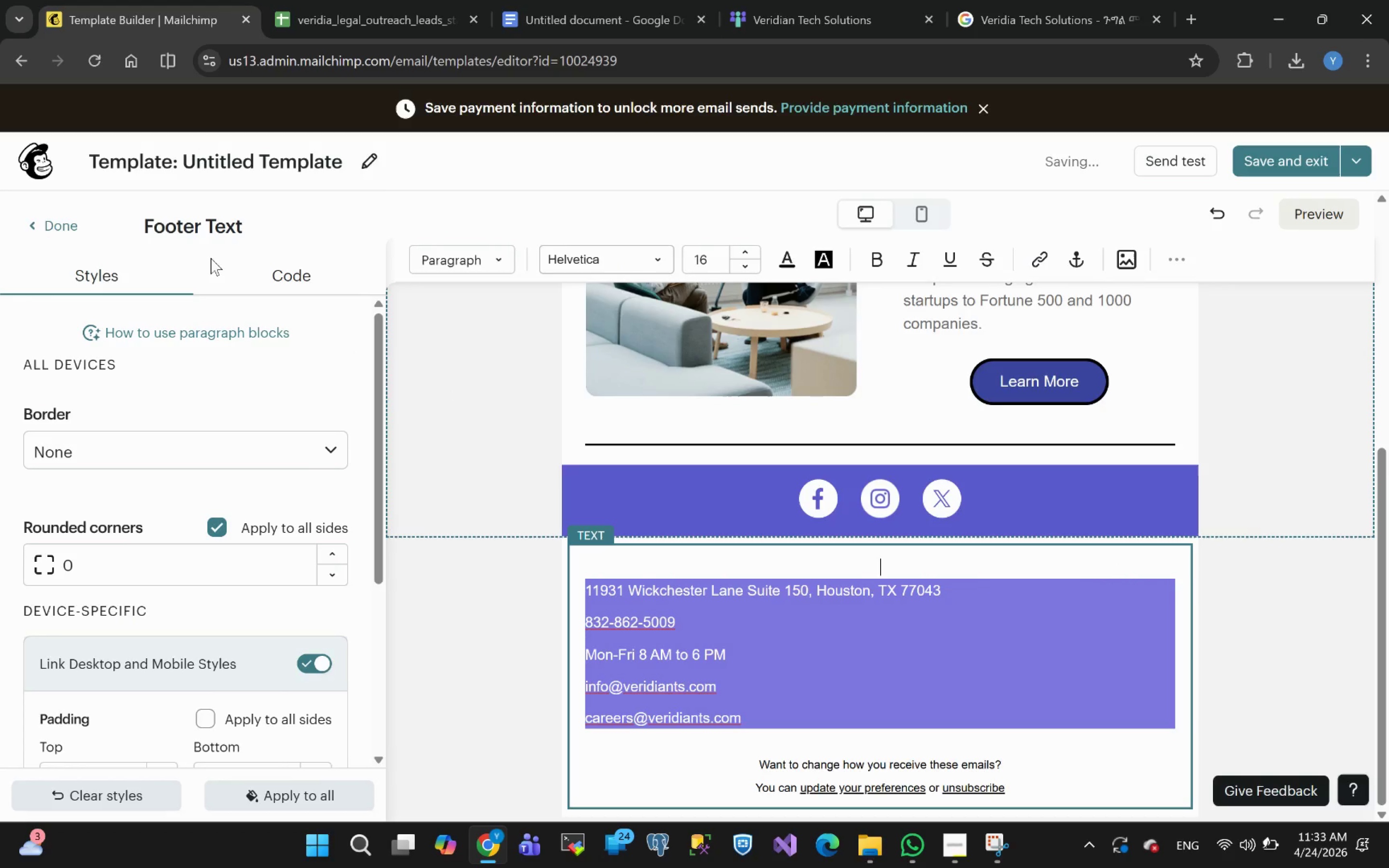 
left_click([574, 789])
 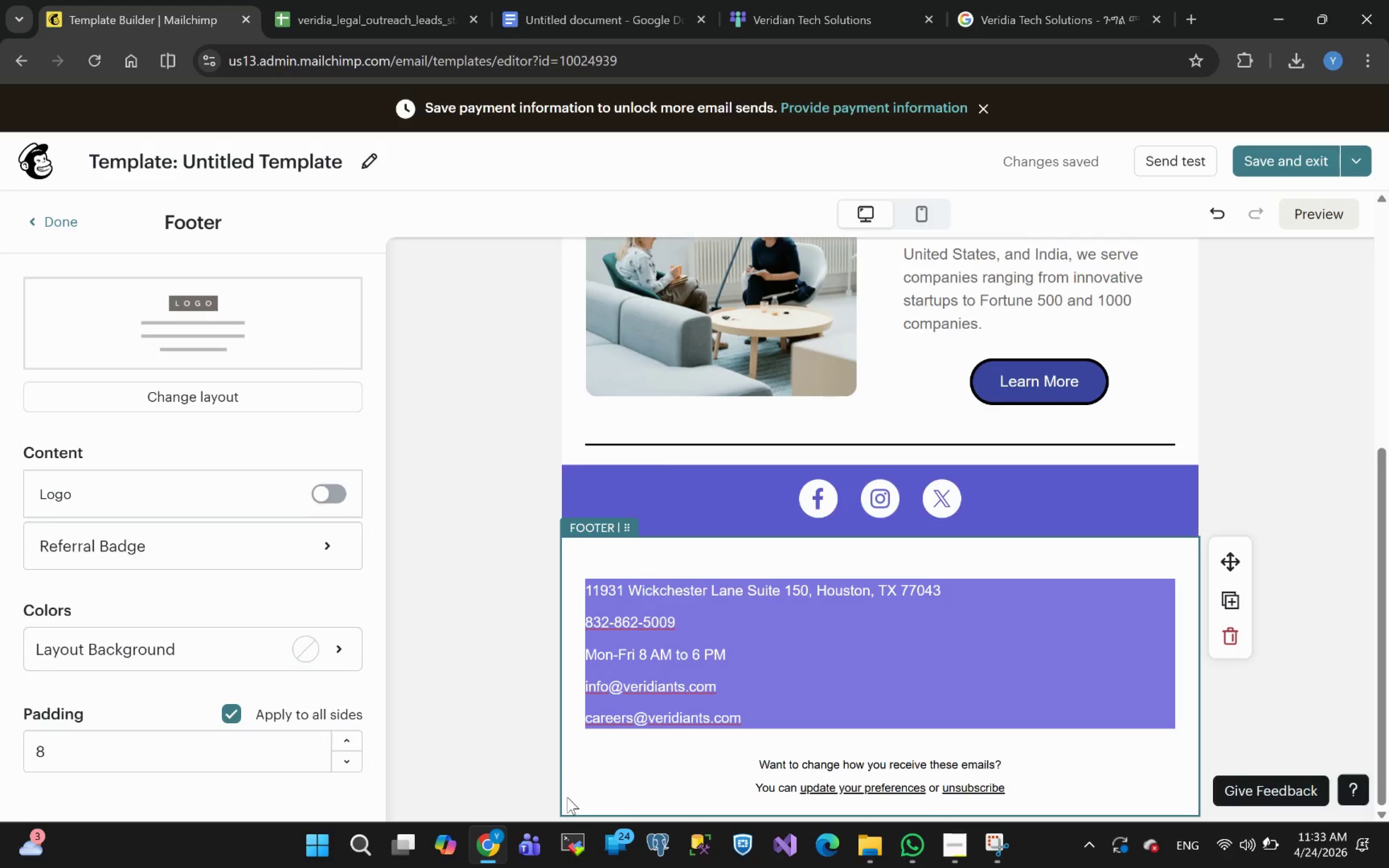 
left_click([567, 797])
 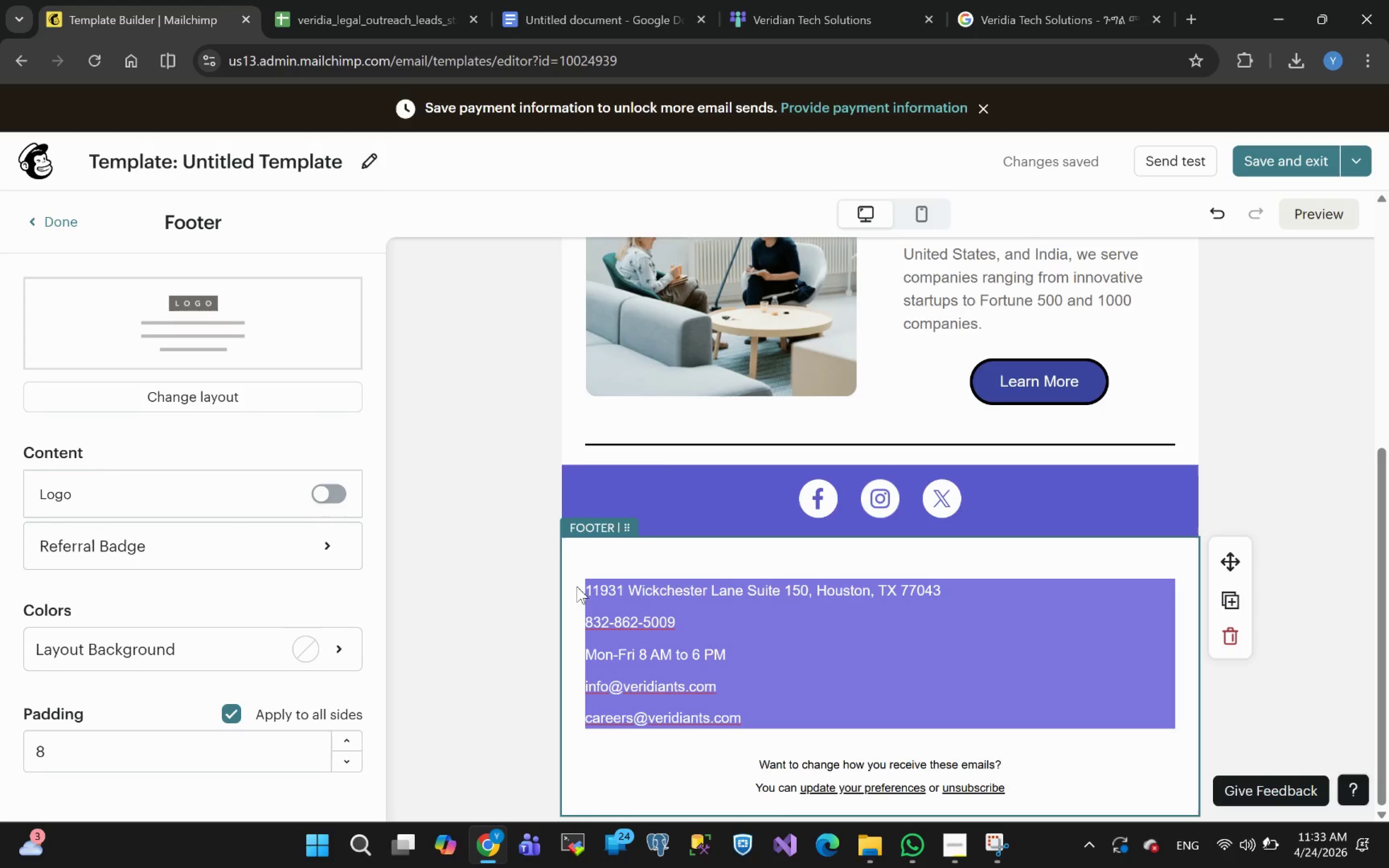 
left_click([576, 601])
 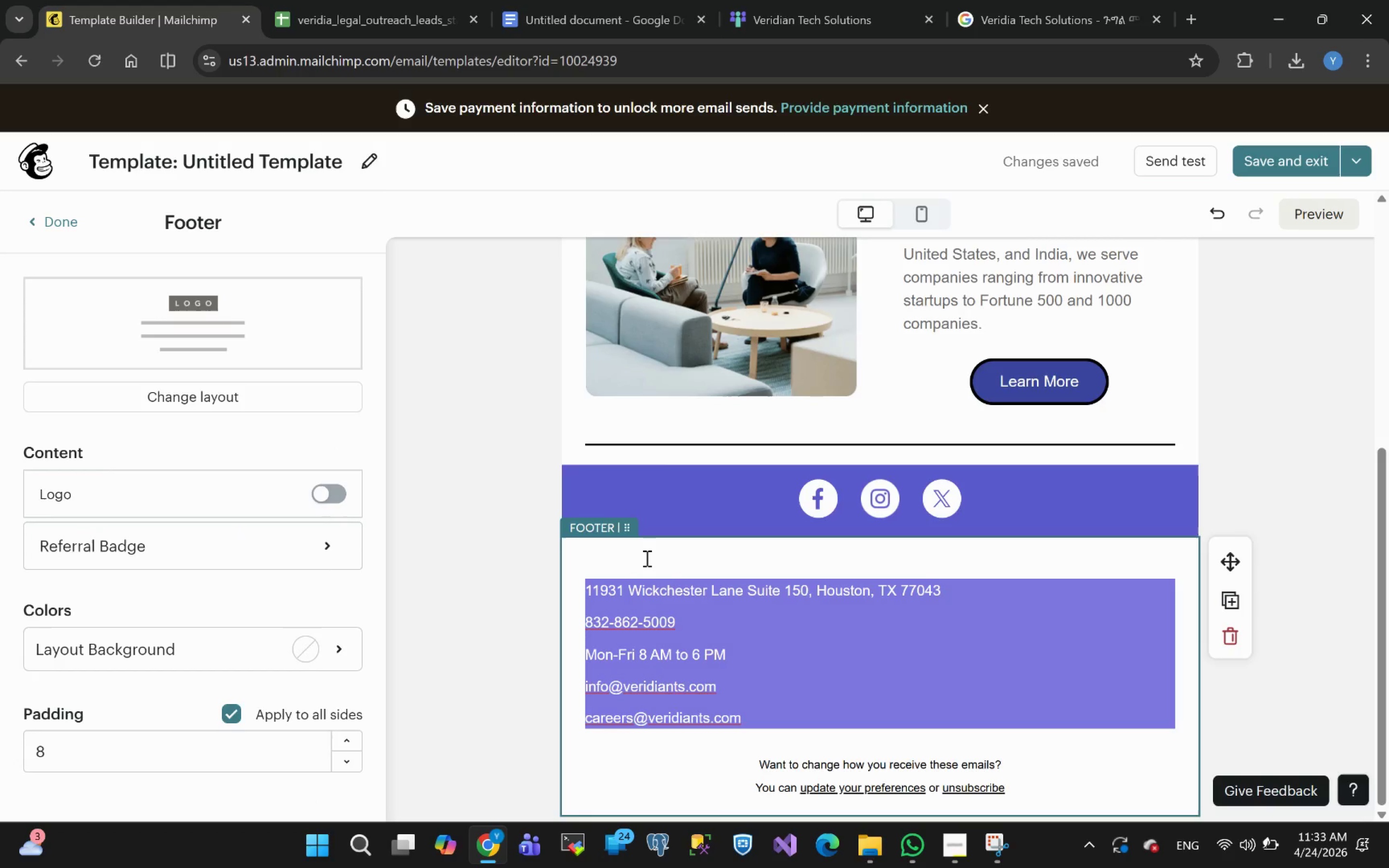 
left_click([646, 558])
 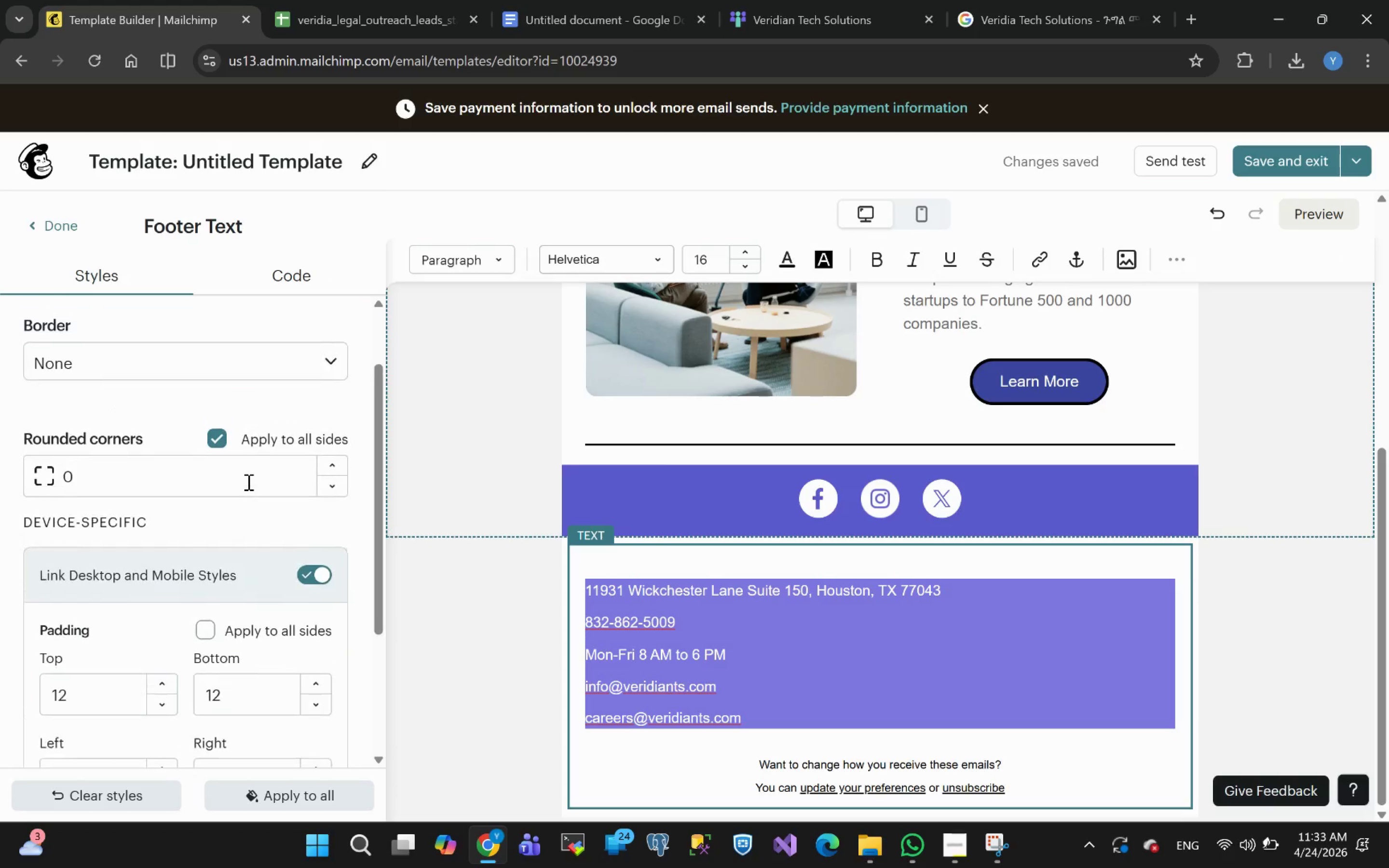 
wait(9.04)
 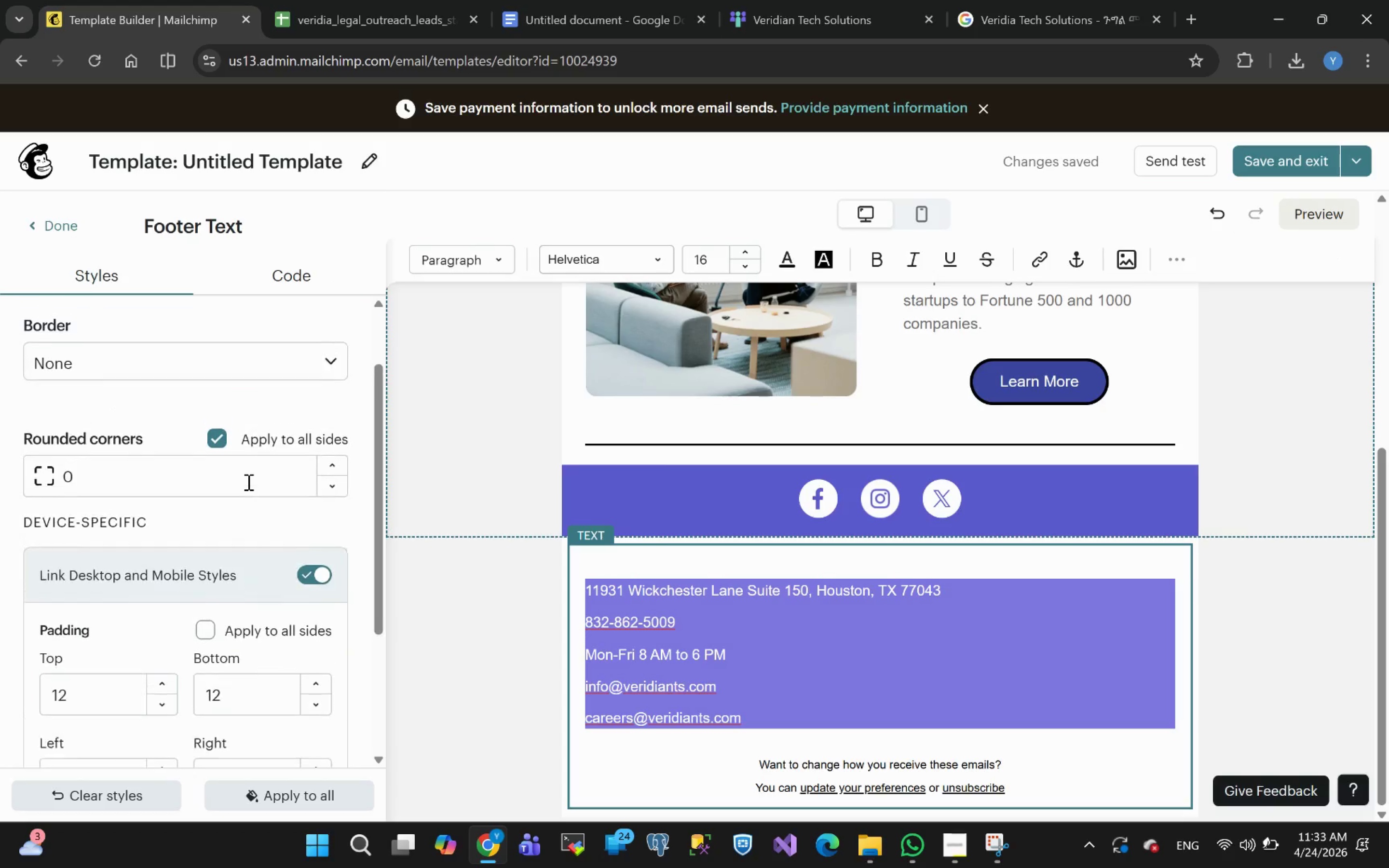 
left_click([1186, 643])
 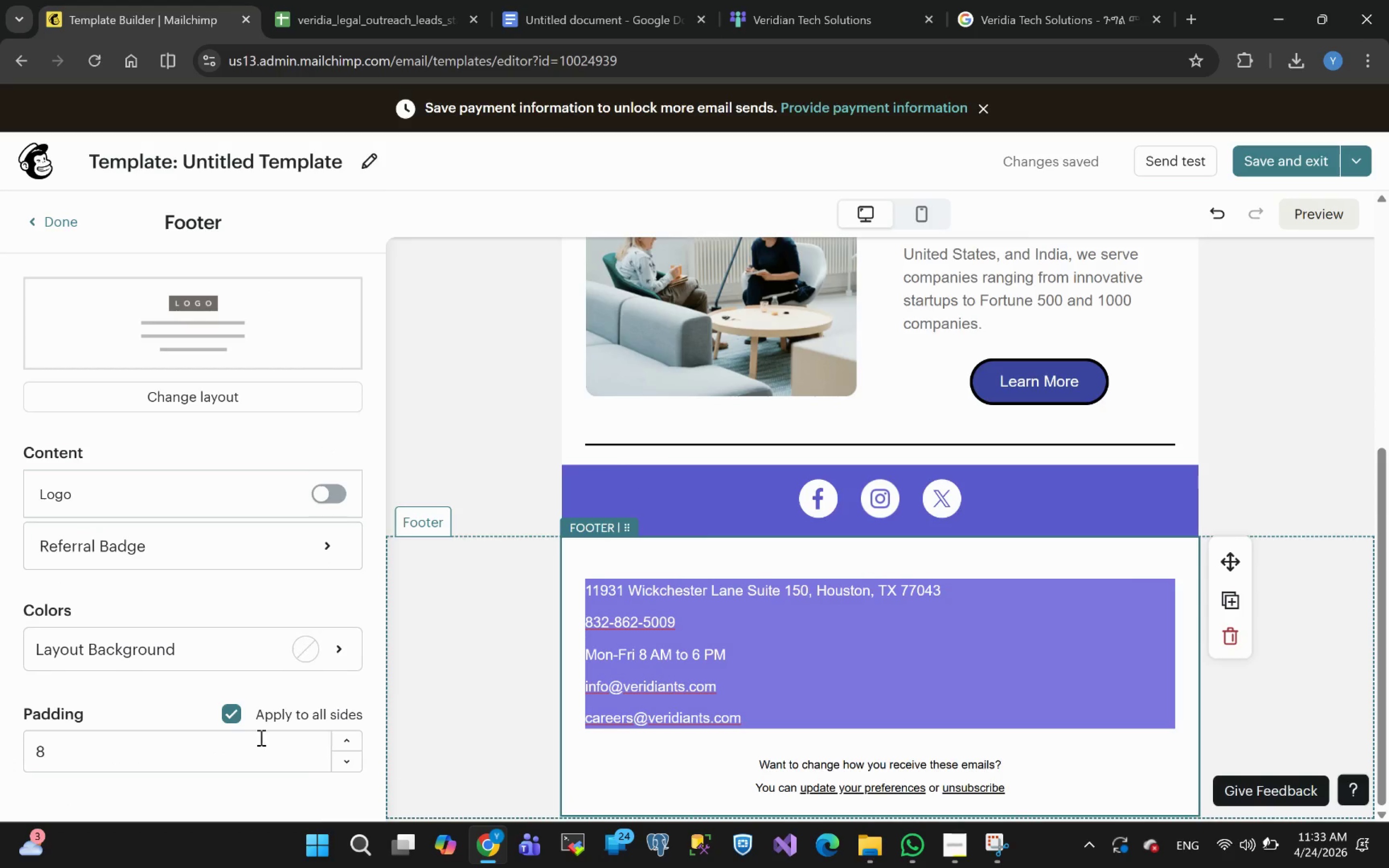 
left_click([212, 651])
 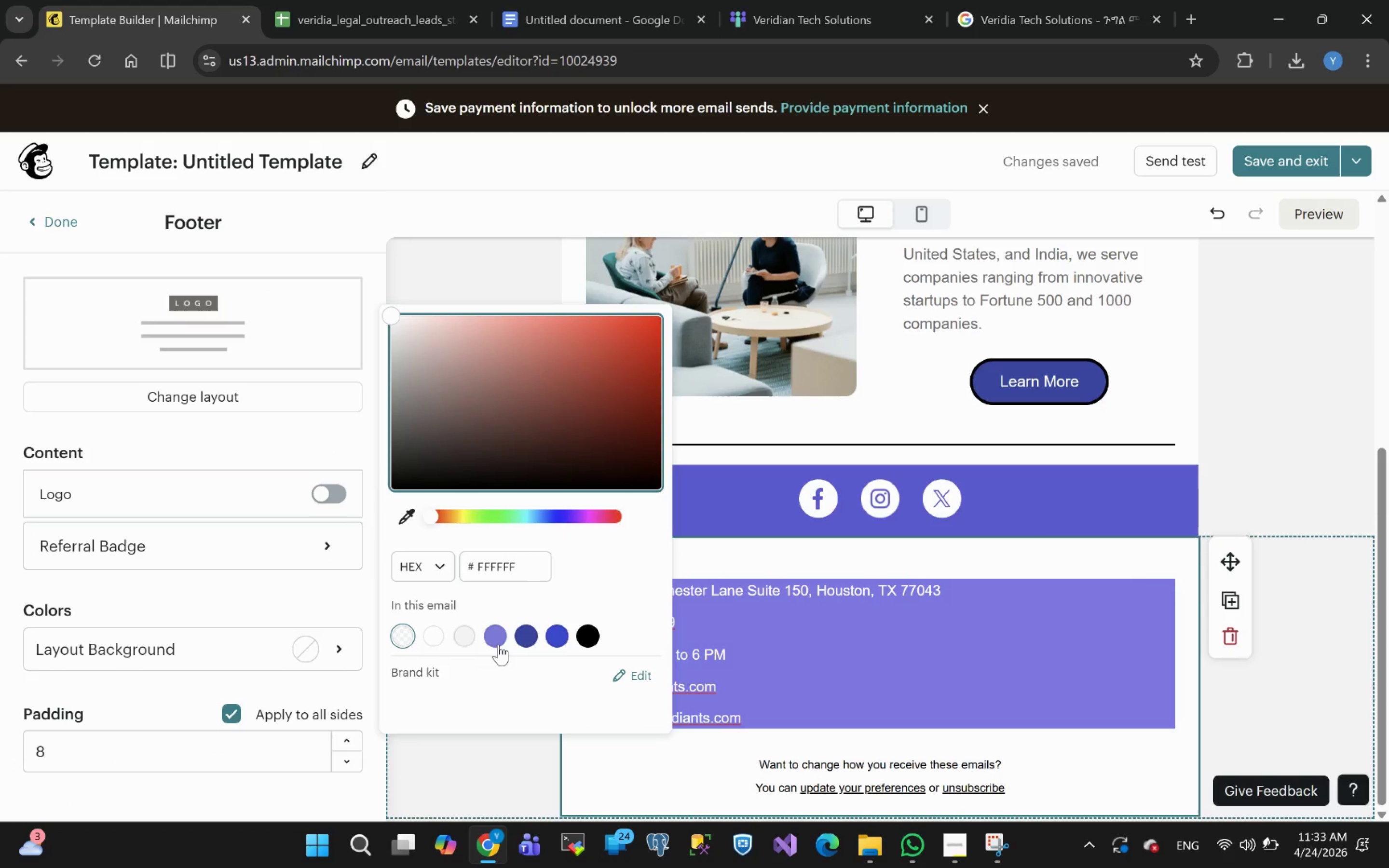 
left_click([498, 643])
 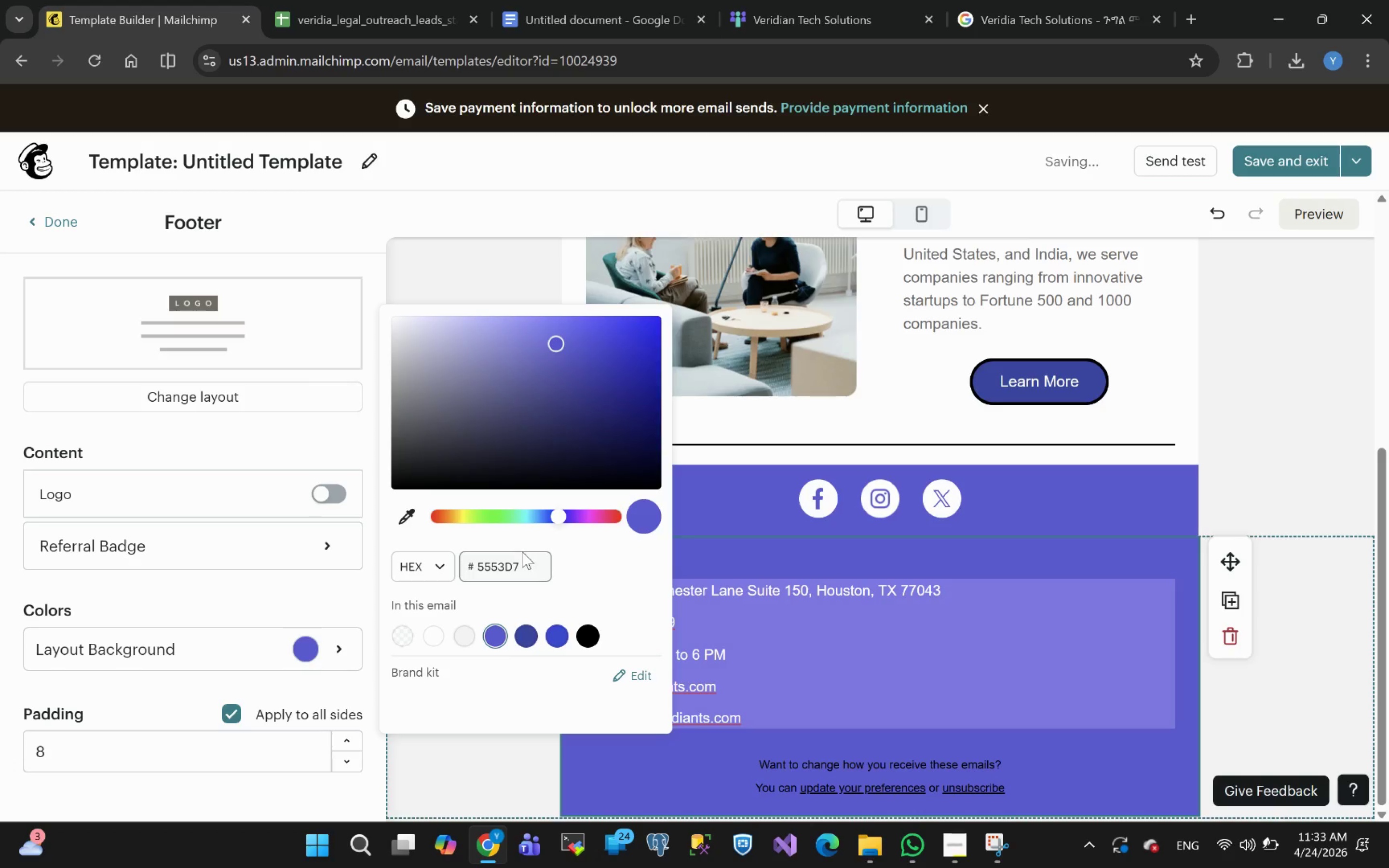 
wait(5.21)
 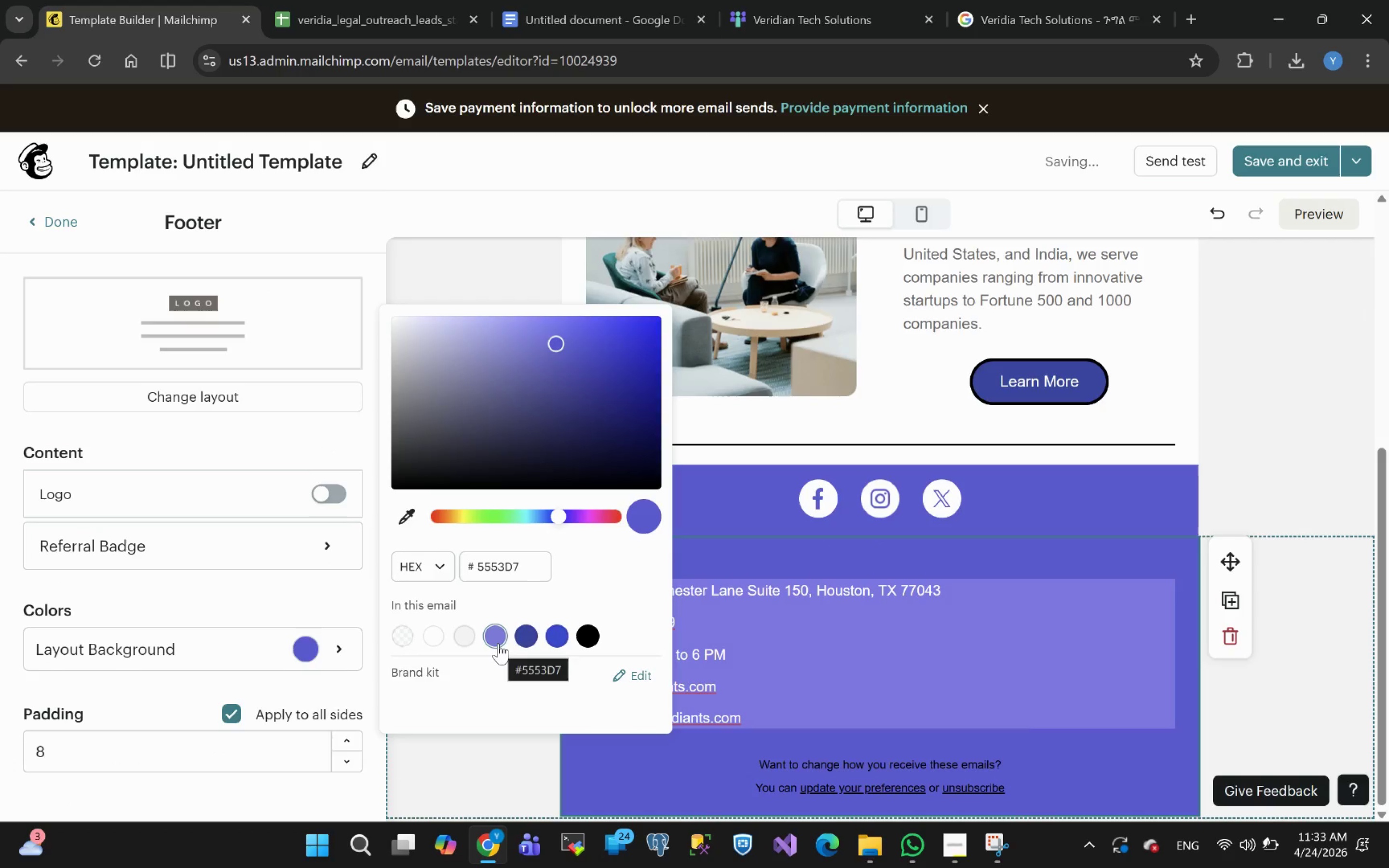 
left_click_drag(start_coordinate=[554, 343], to_coordinate=[500, 351])
 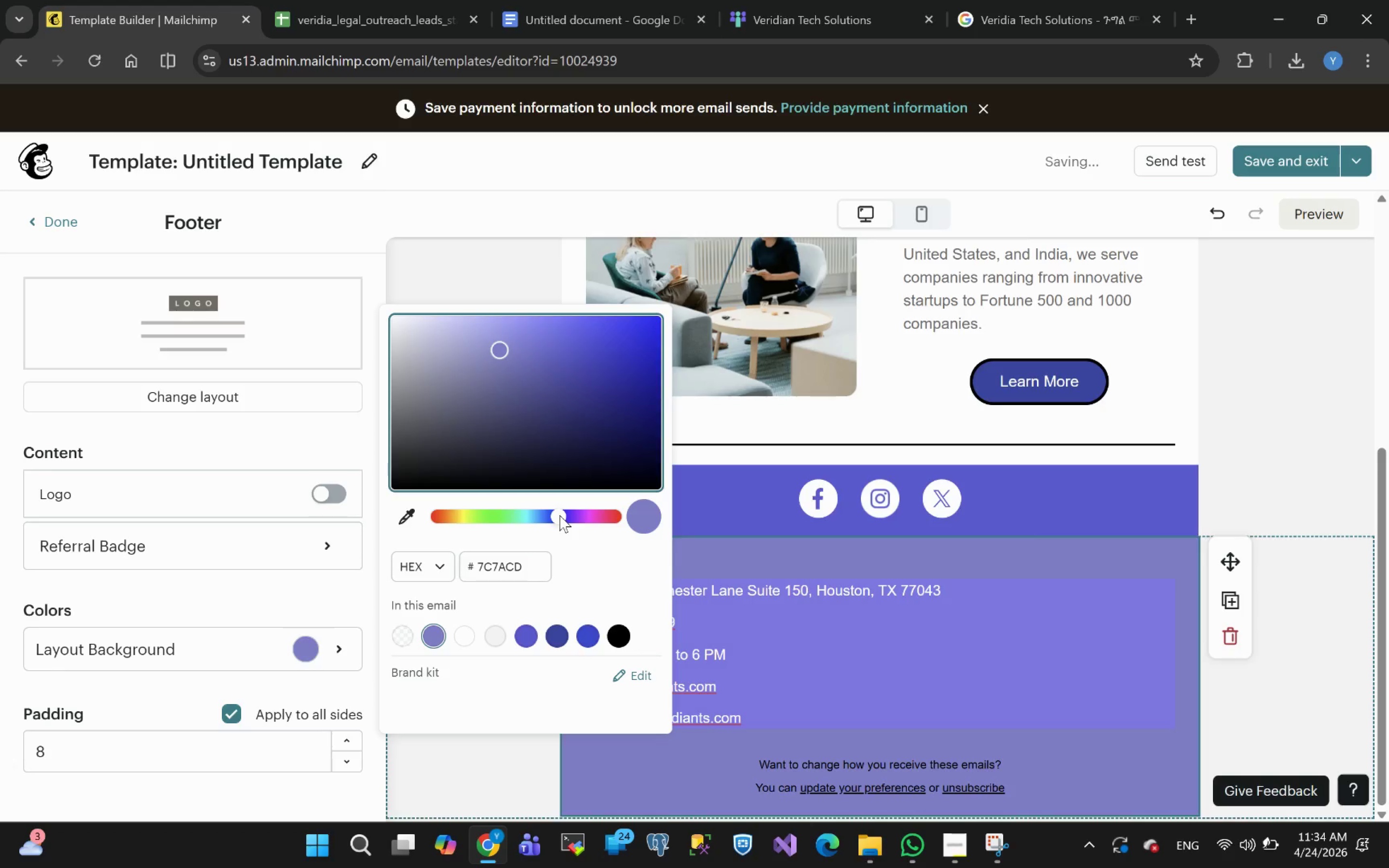 
left_click_drag(start_coordinate=[559, 515], to_coordinate=[558, 517])
 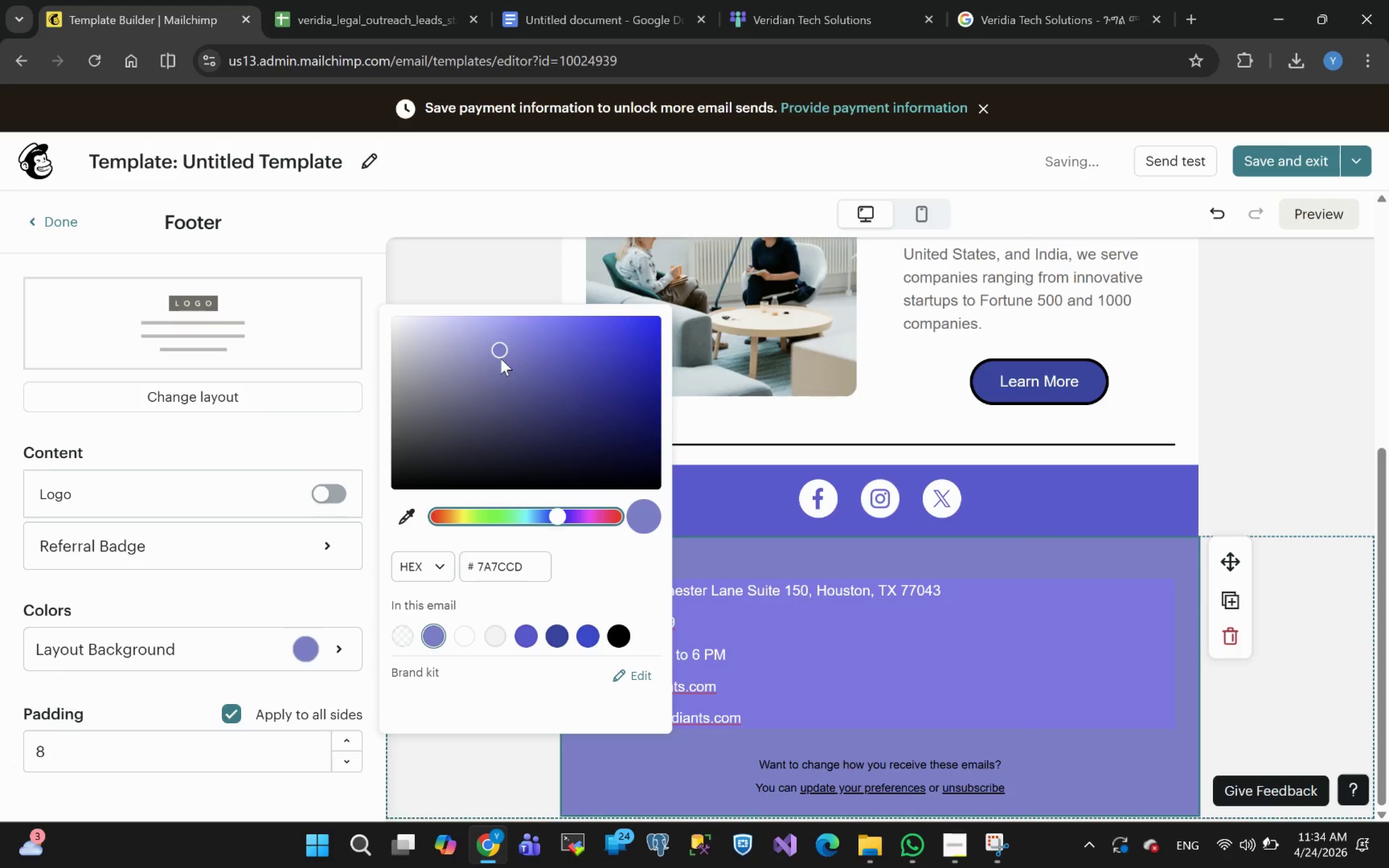 
left_click_drag(start_coordinate=[503, 351], to_coordinate=[516, 344])
 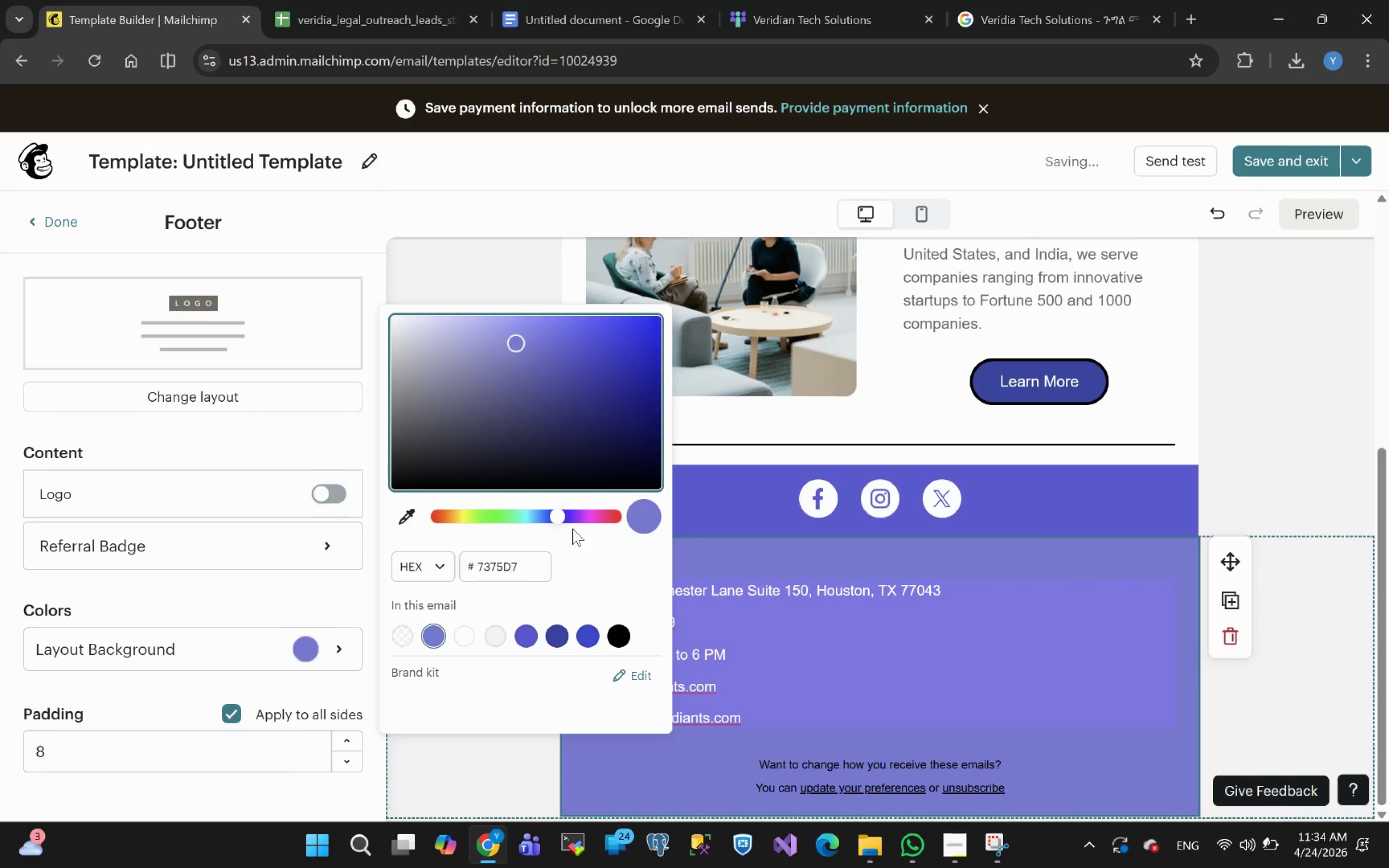 
left_click_drag(start_coordinate=[559, 514], to_coordinate=[558, 516])
 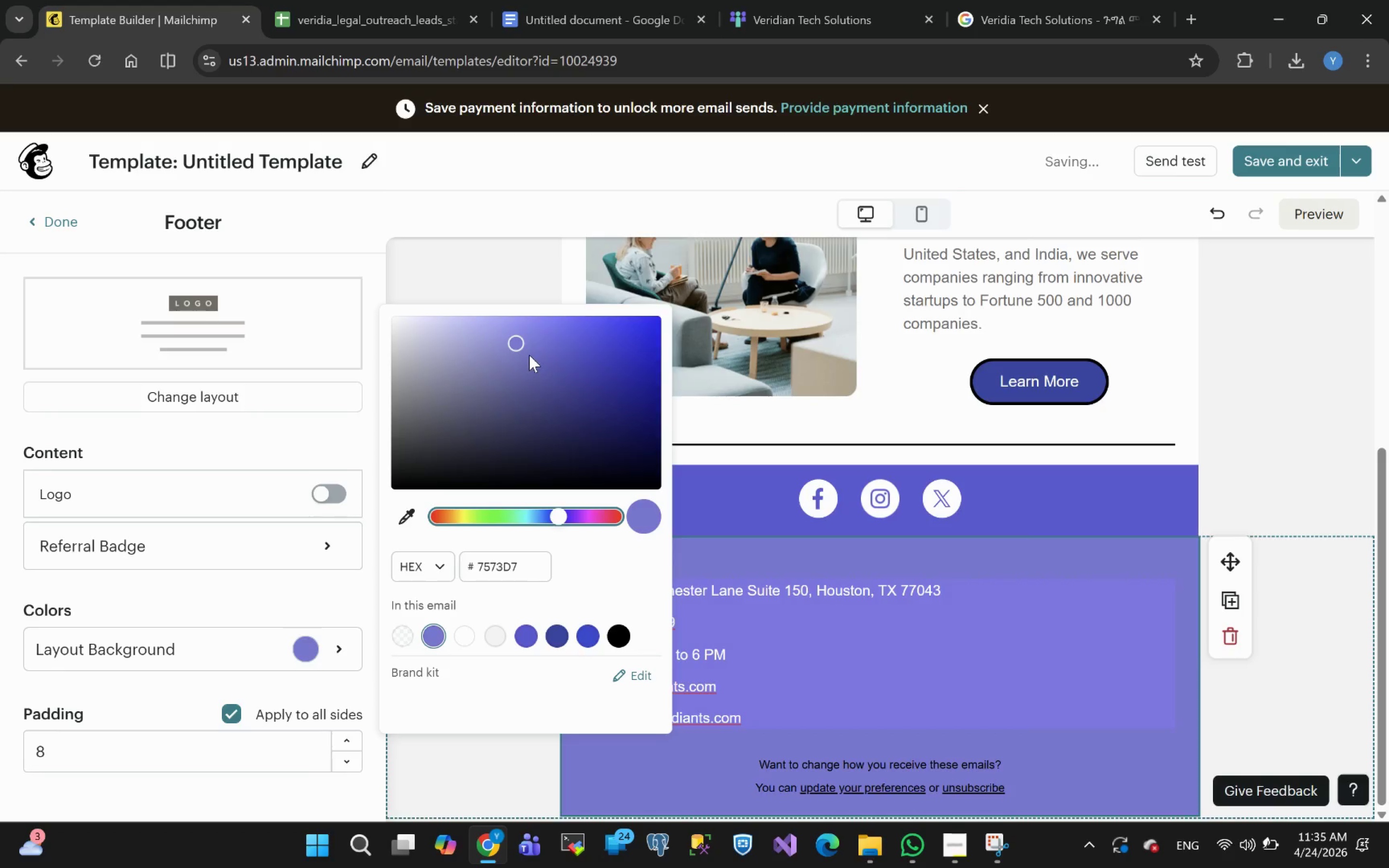 
left_click_drag(start_coordinate=[522, 352], to_coordinate=[506, 351])
 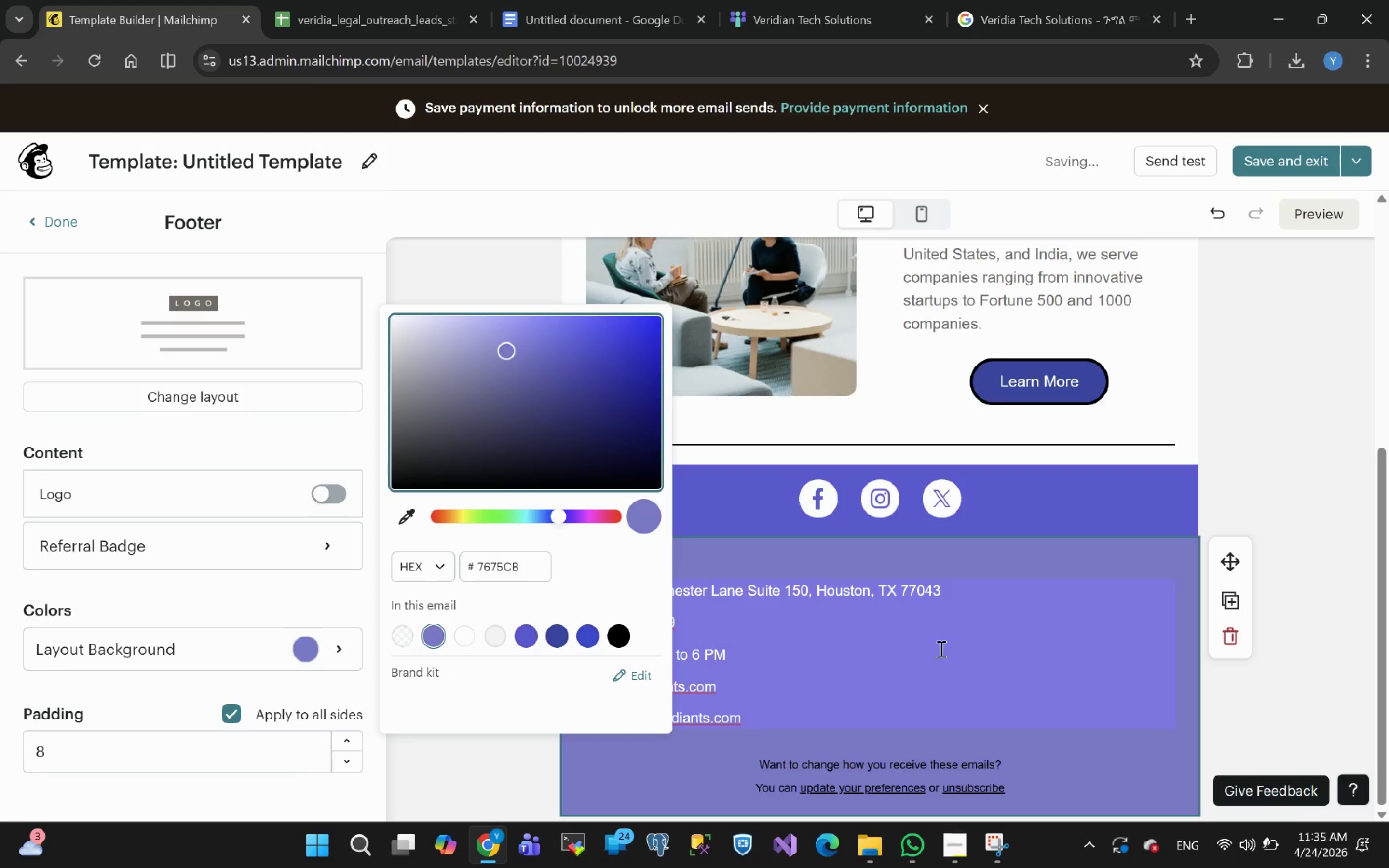 
left_click([992, 656])
 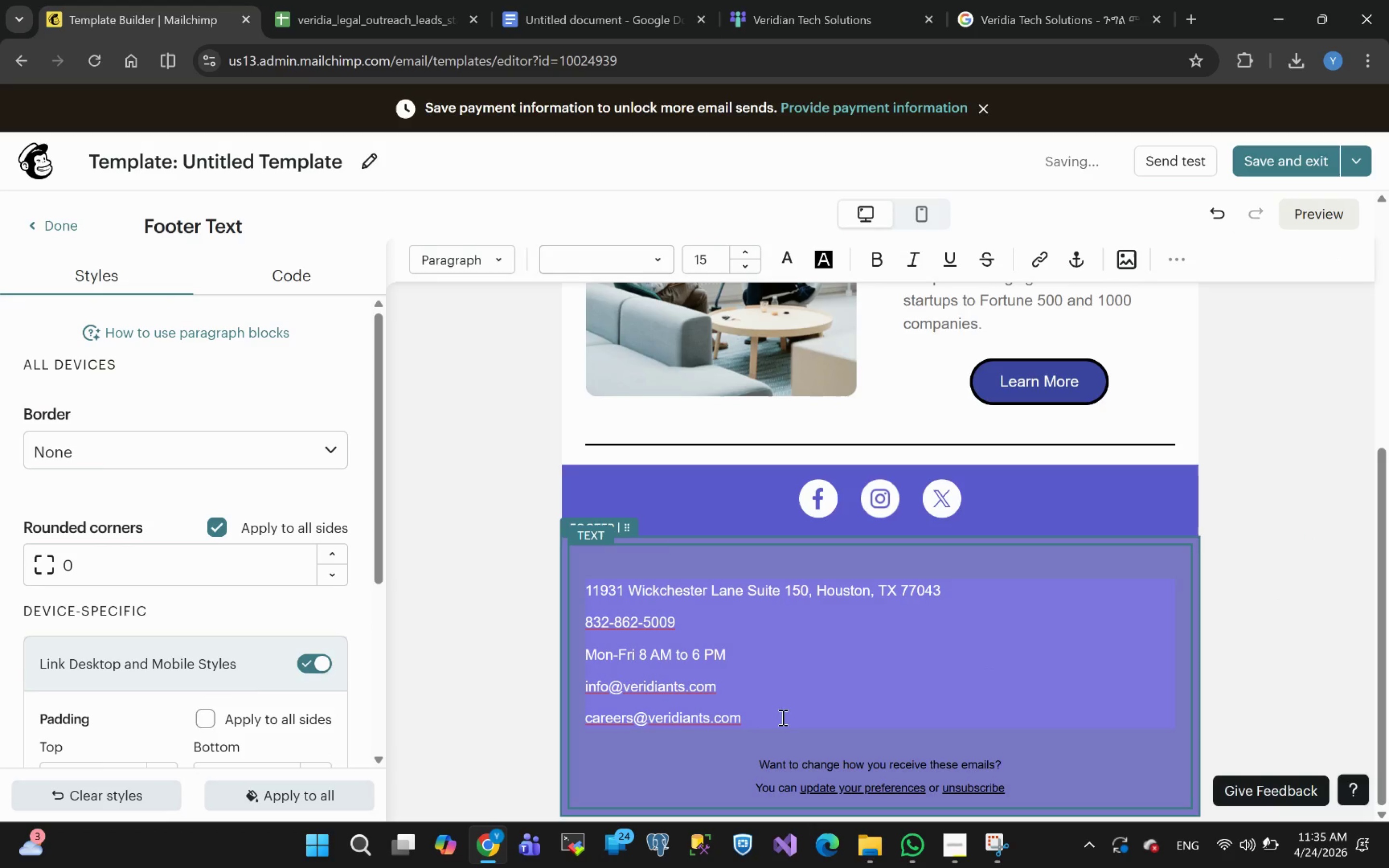 
left_click_drag(start_coordinate=[754, 726], to_coordinate=[571, 586])
 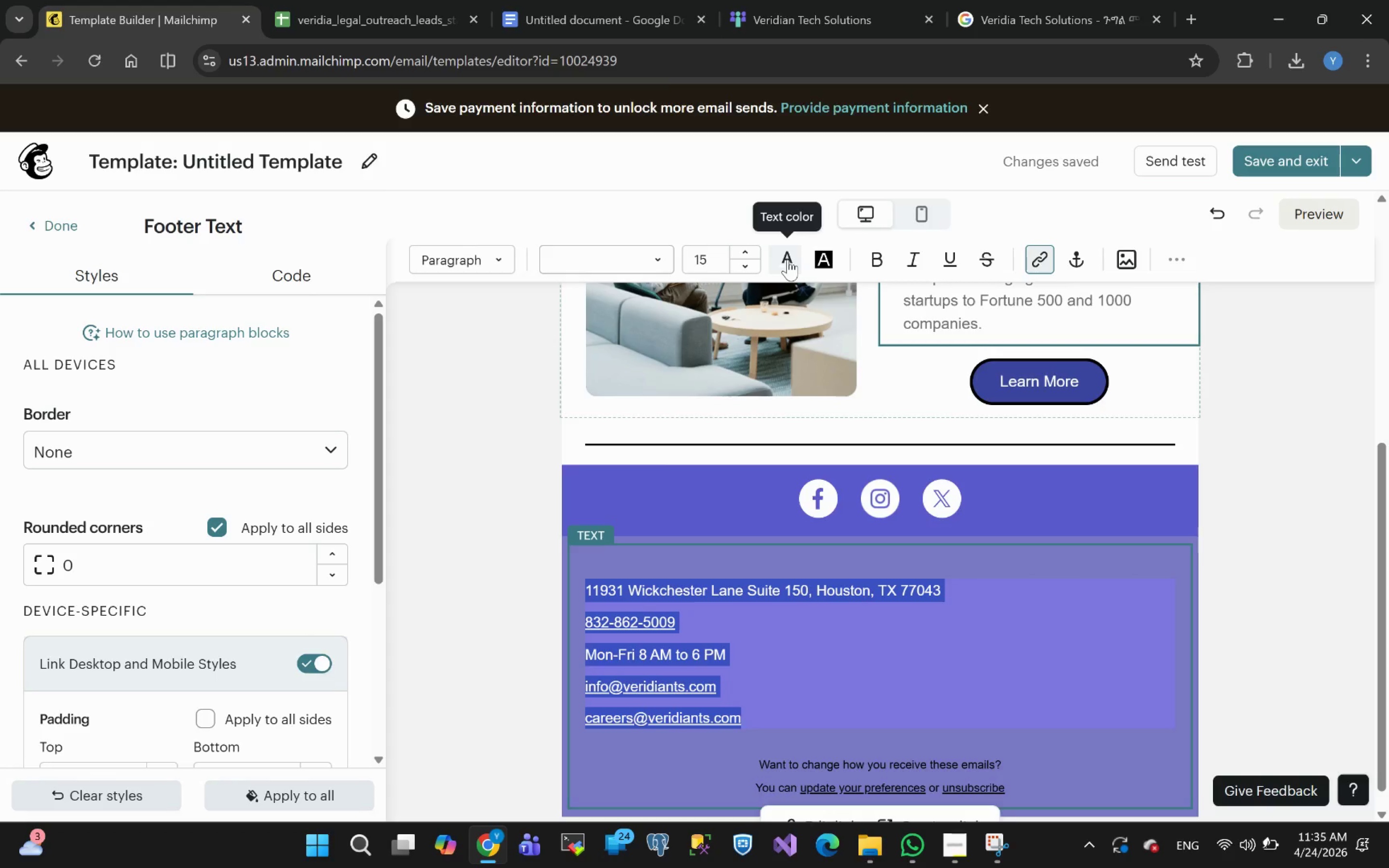 
left_click([817, 265])
 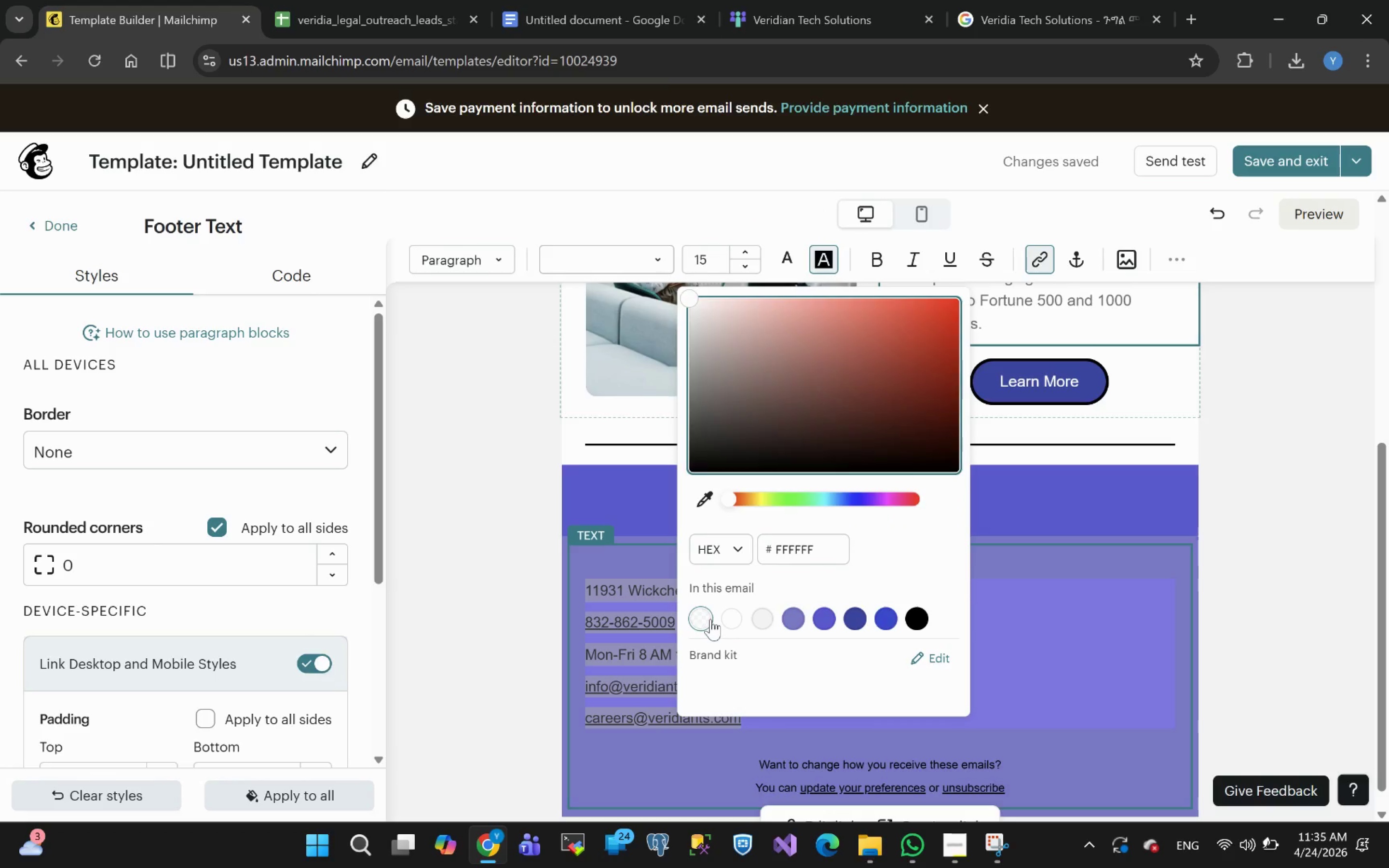 
left_click([708, 620])
 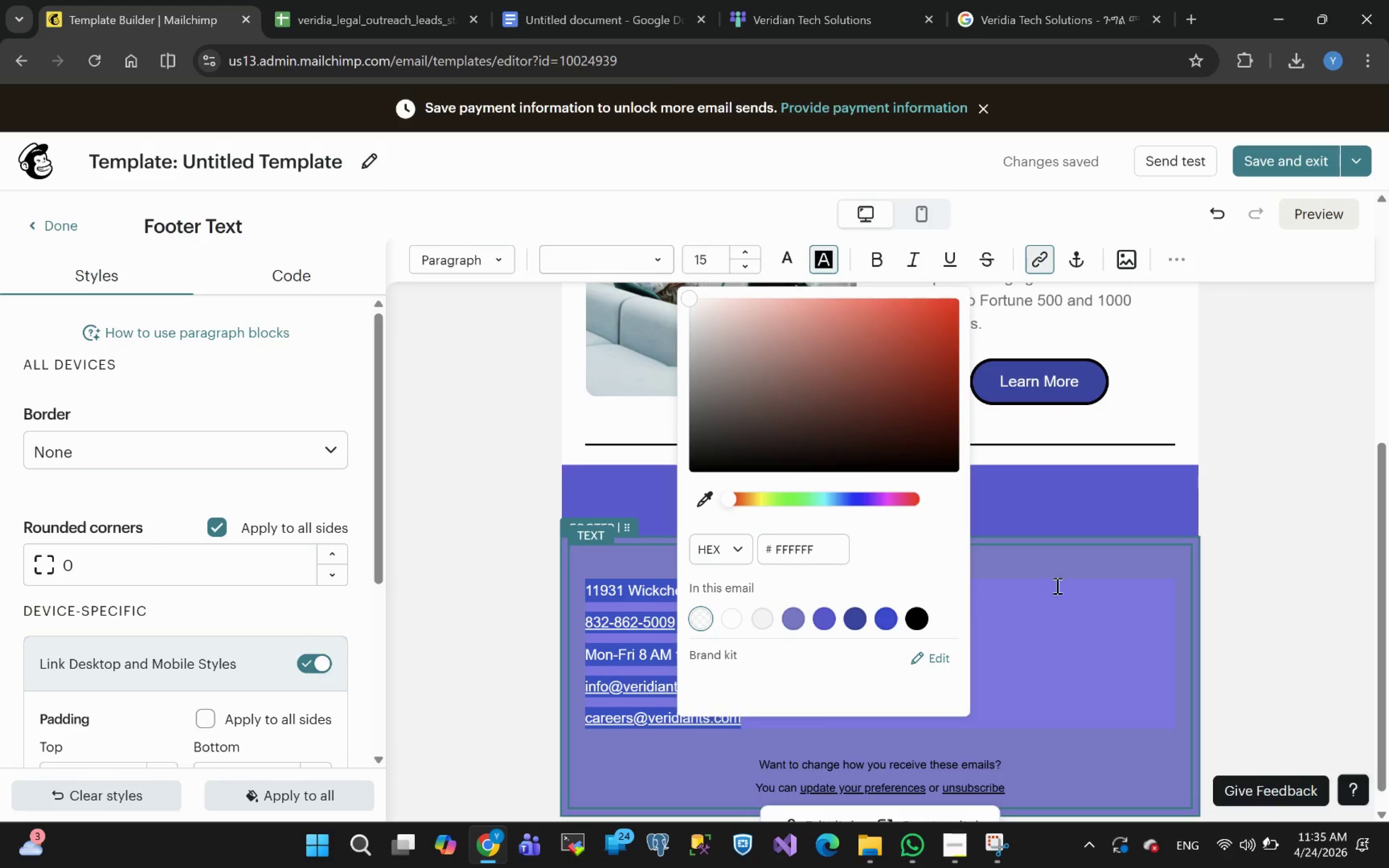 
left_click([1057, 573])
 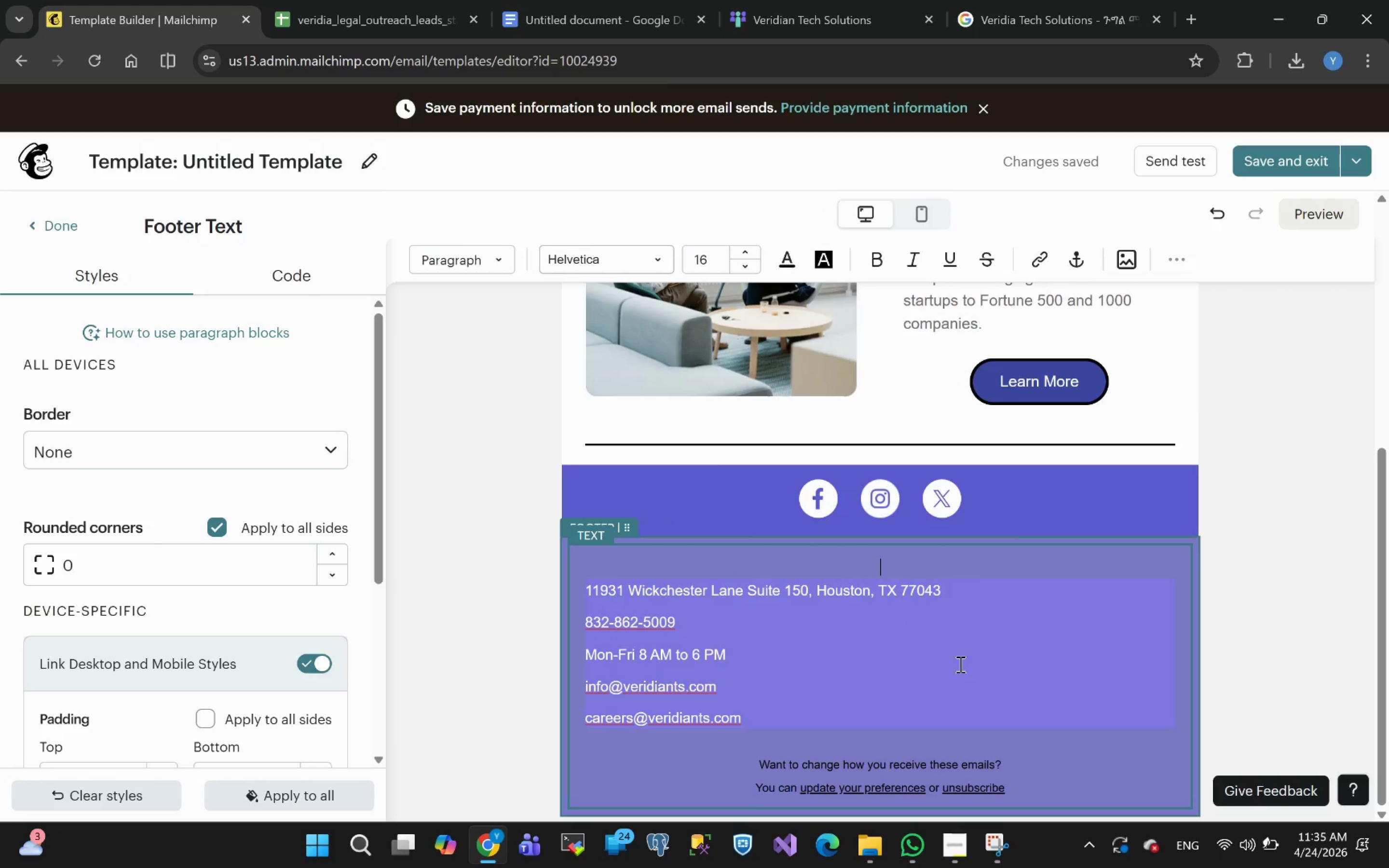 
left_click([959, 664])
 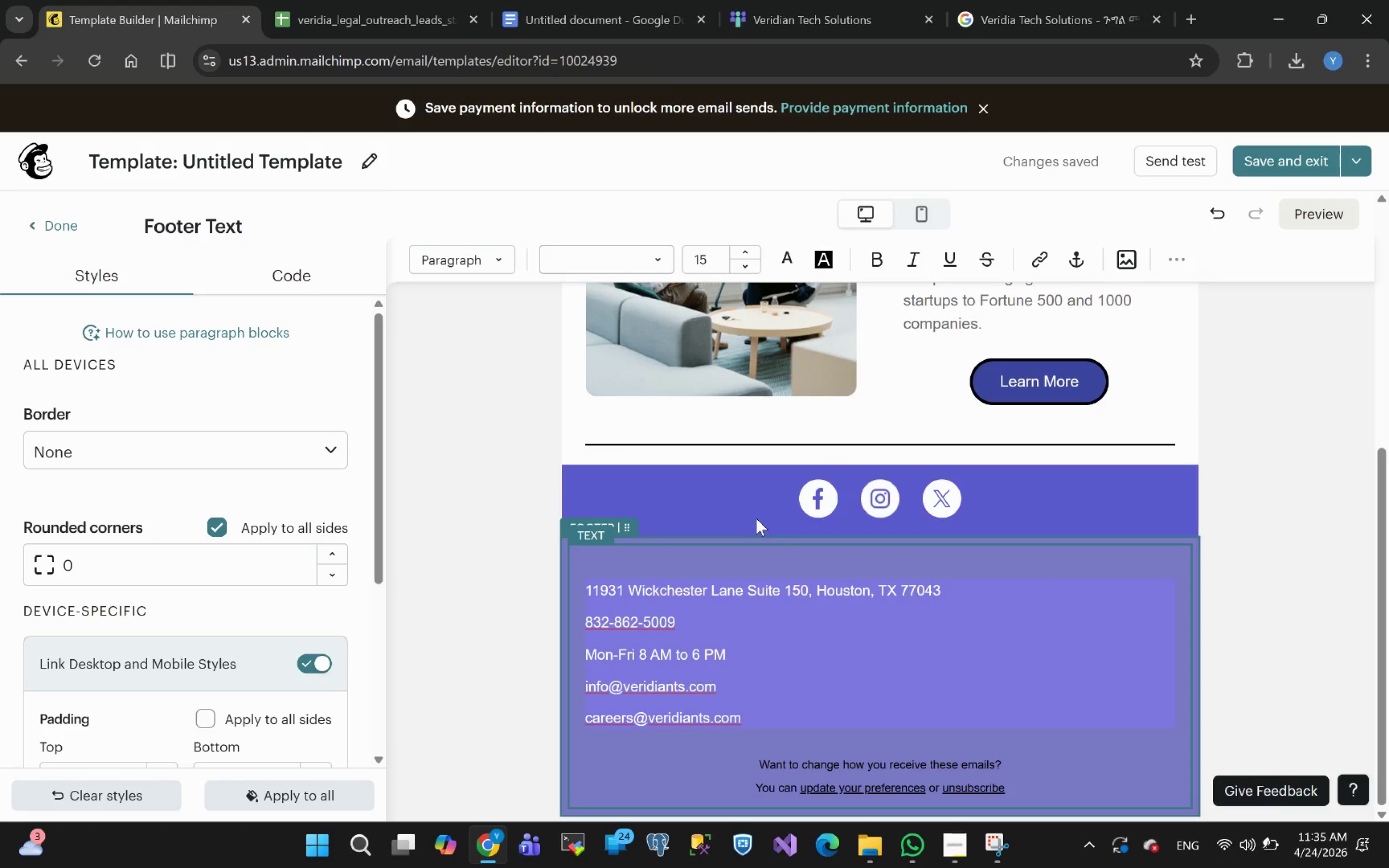 
left_click([766, 570])
 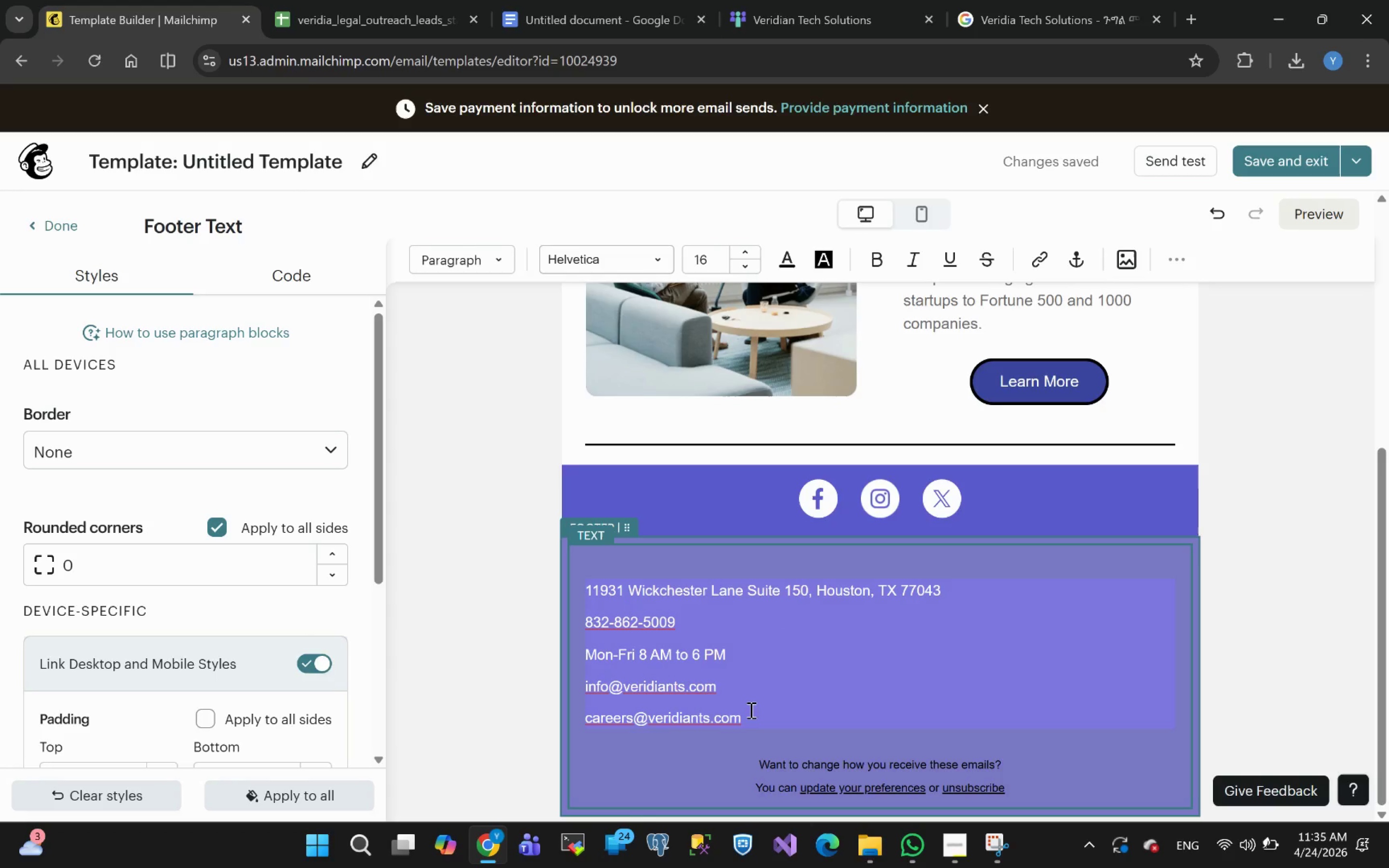 
left_click_drag(start_coordinate=[750, 719], to_coordinate=[577, 597])
 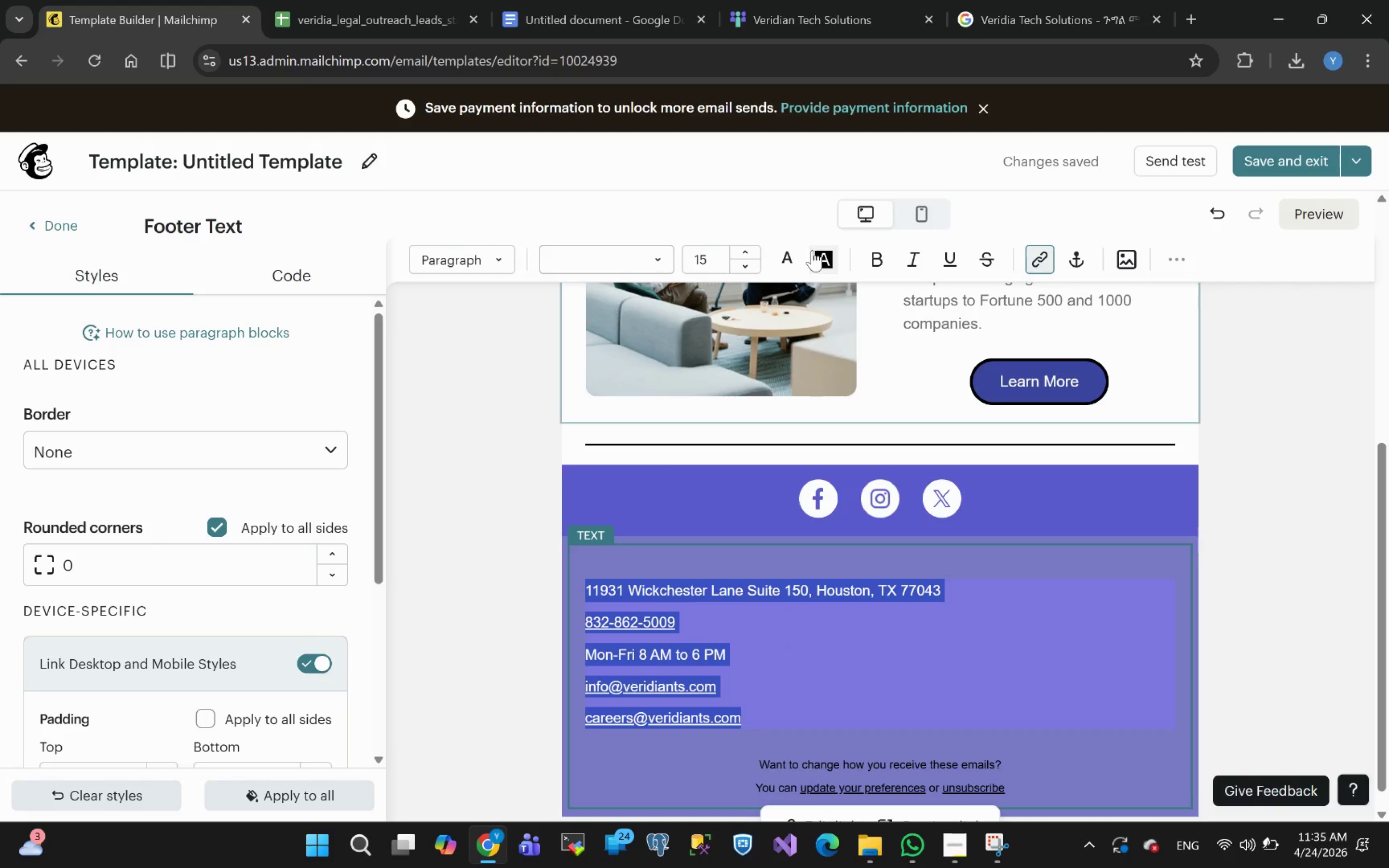 
left_click([793, 255])
 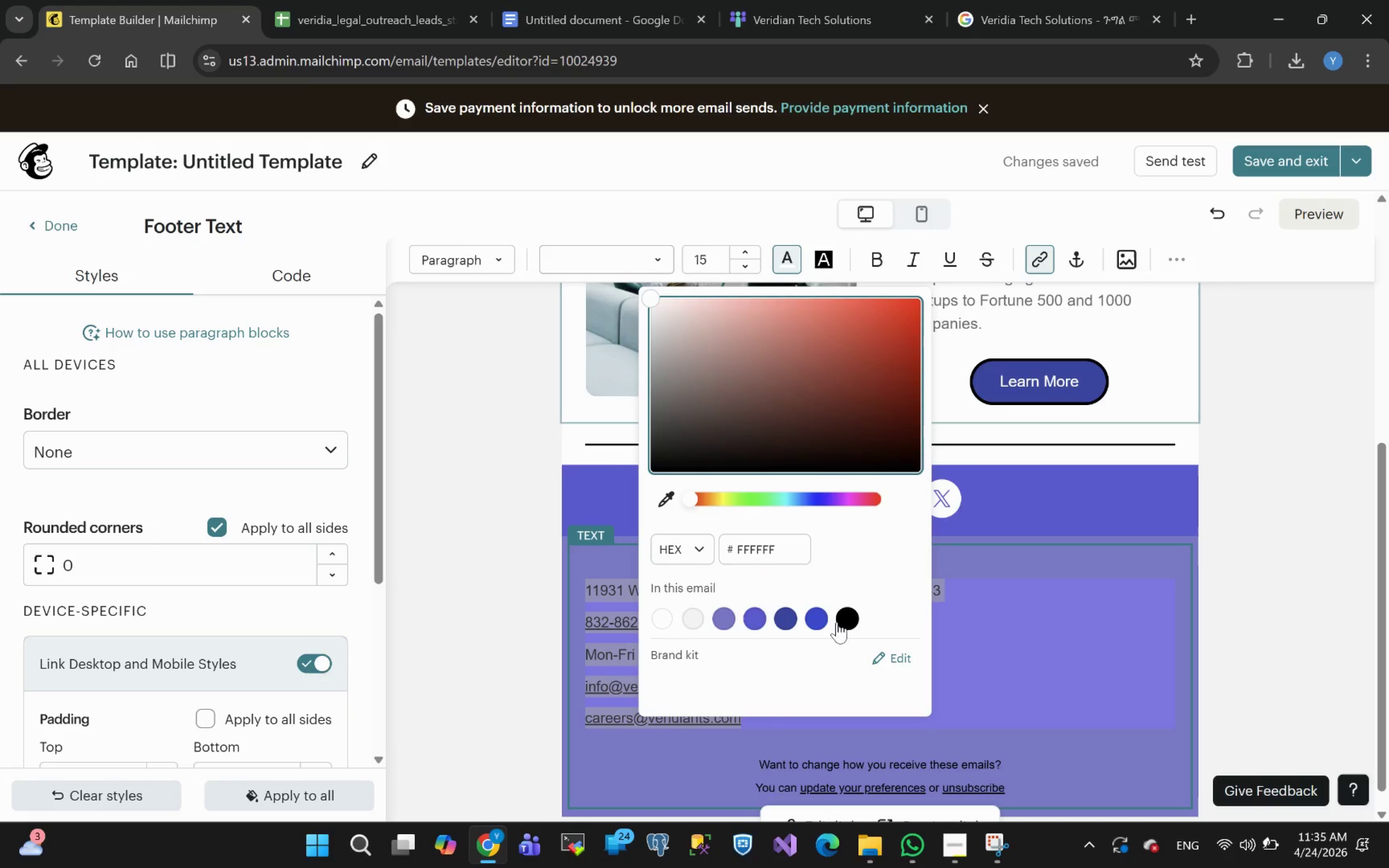 
left_click([850, 611])
 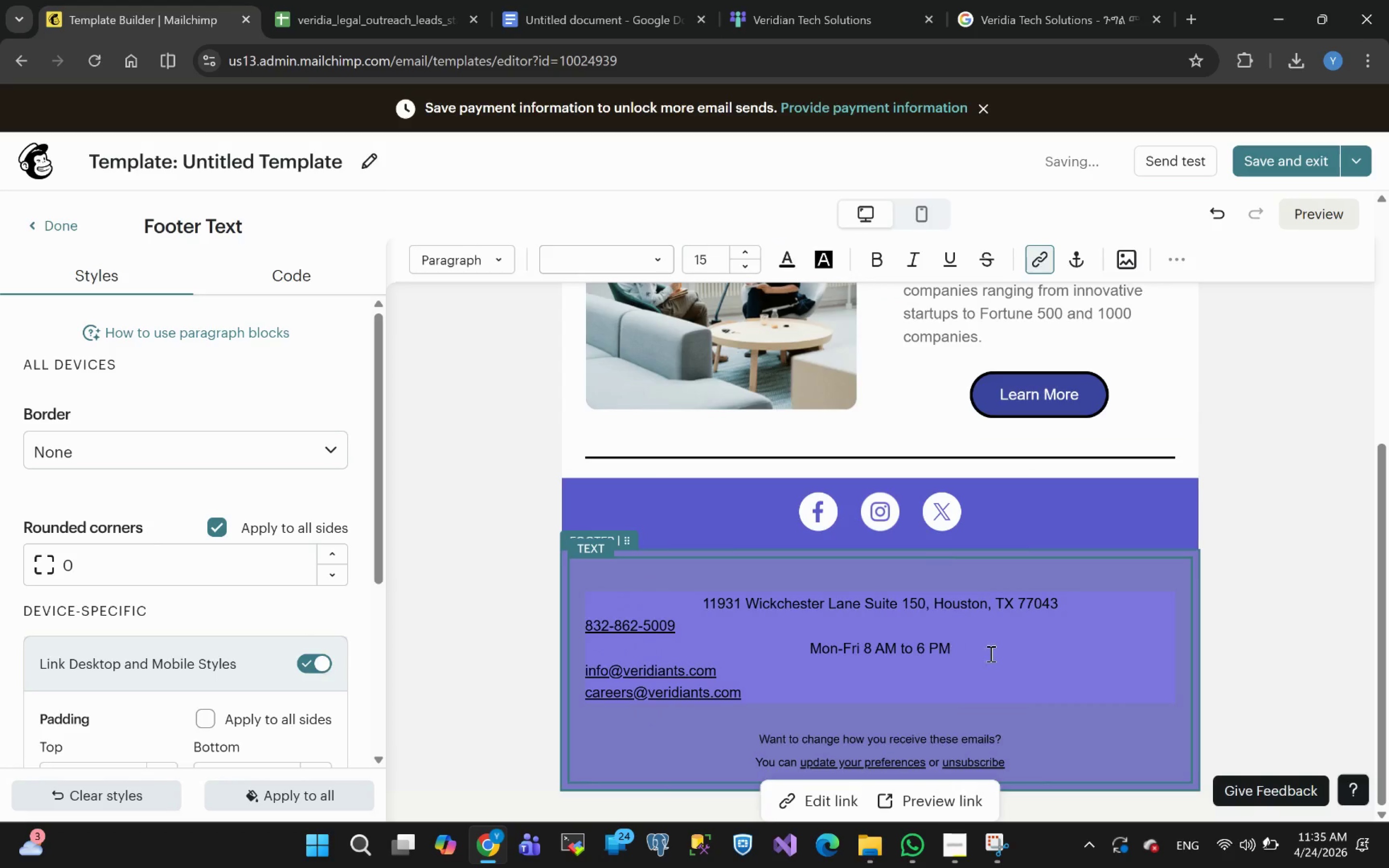 
left_click([1025, 654])
 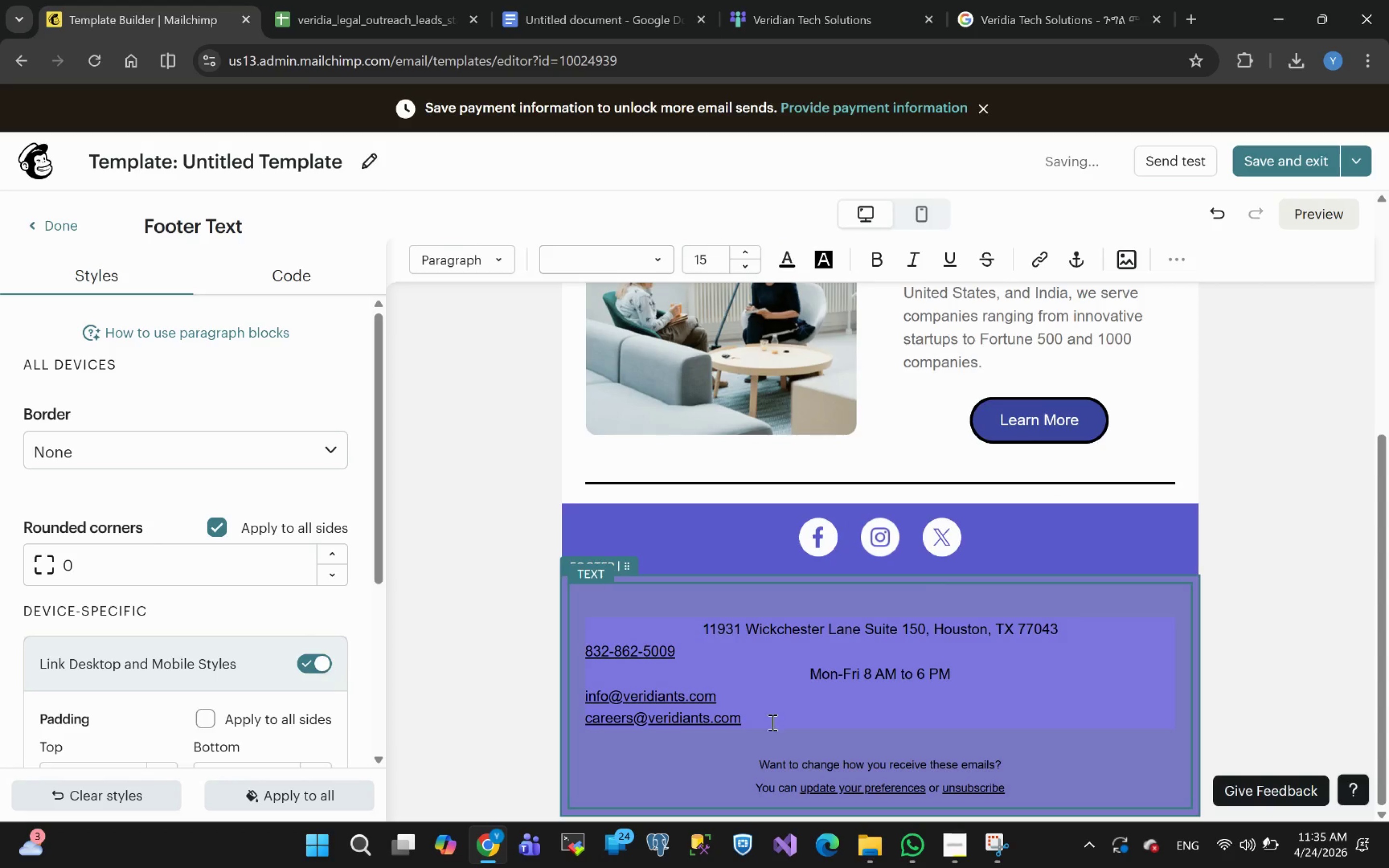 
left_click_drag(start_coordinate=[749, 720], to_coordinate=[576, 629])
 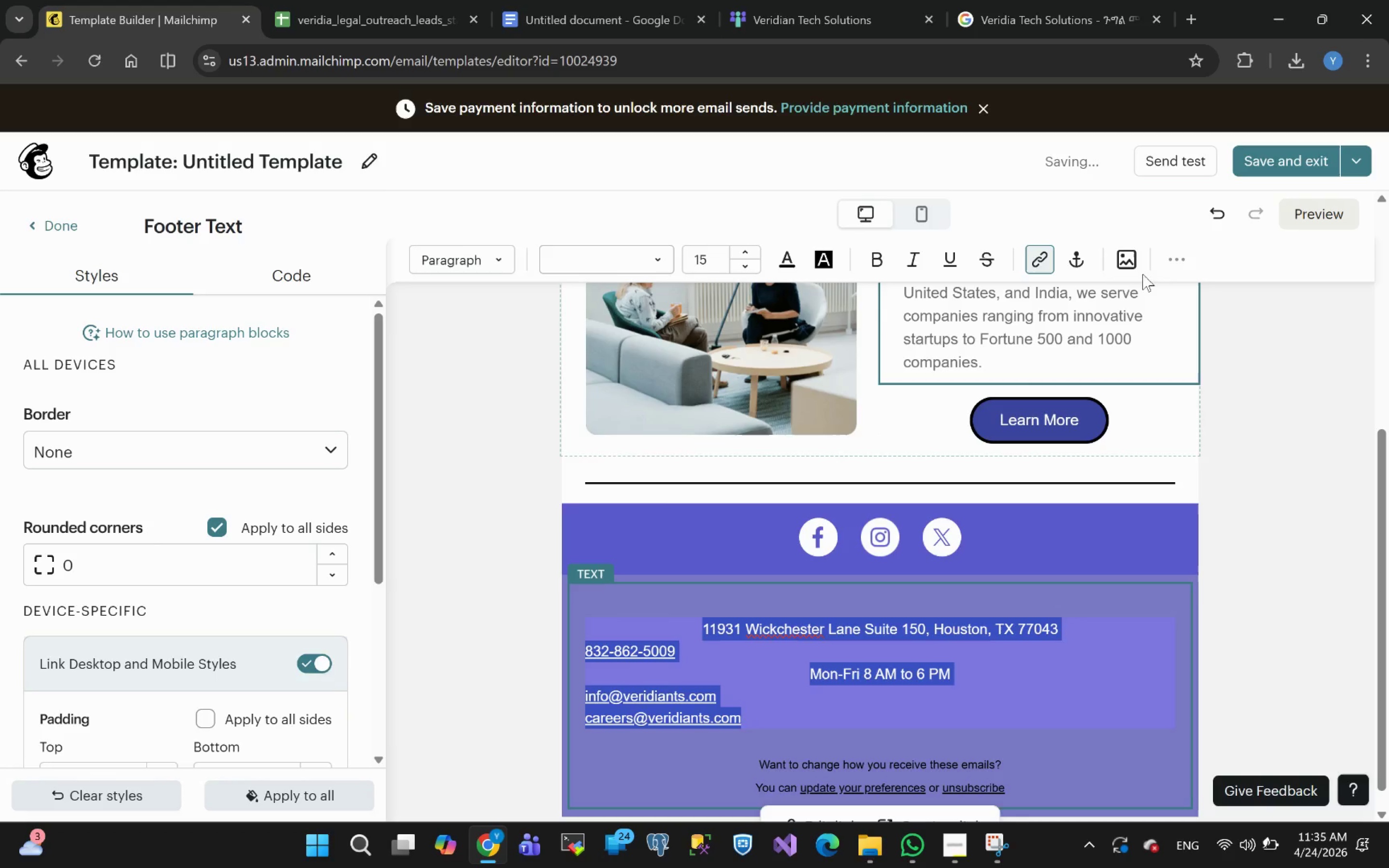 
left_click([1166, 263])
 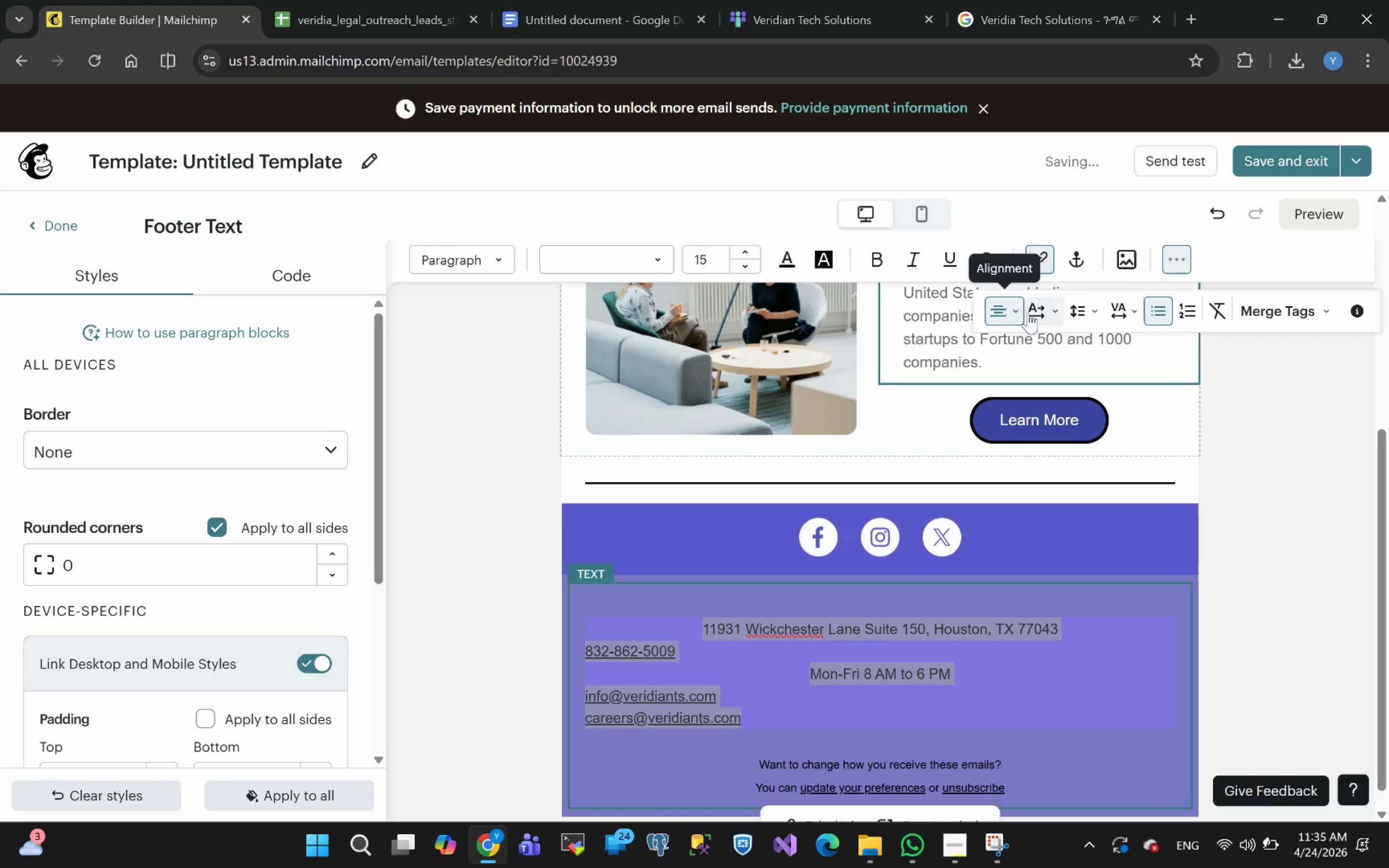 
left_click([1011, 310])
 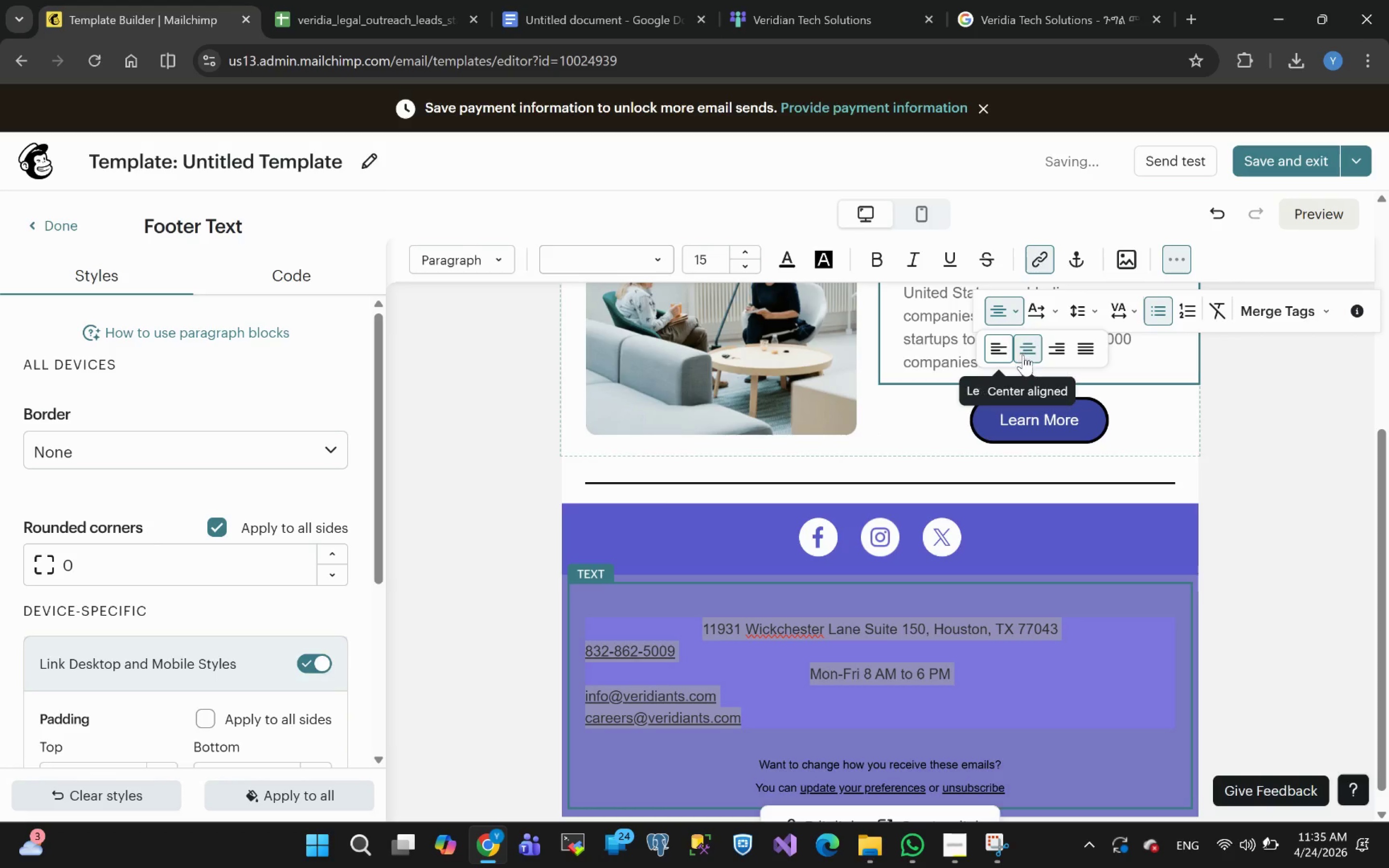 
left_click([1024, 353])
 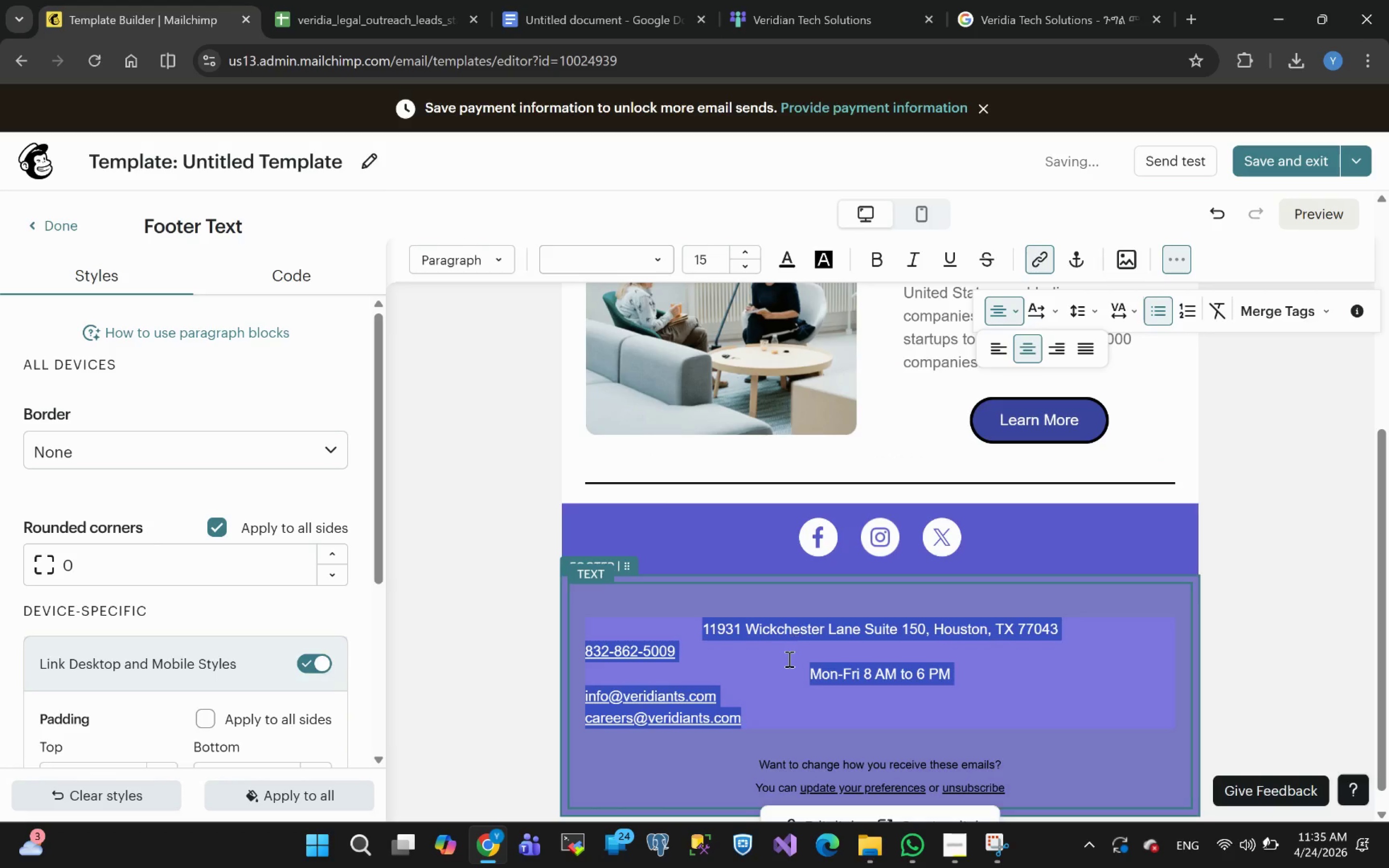 
left_click([802, 685])
 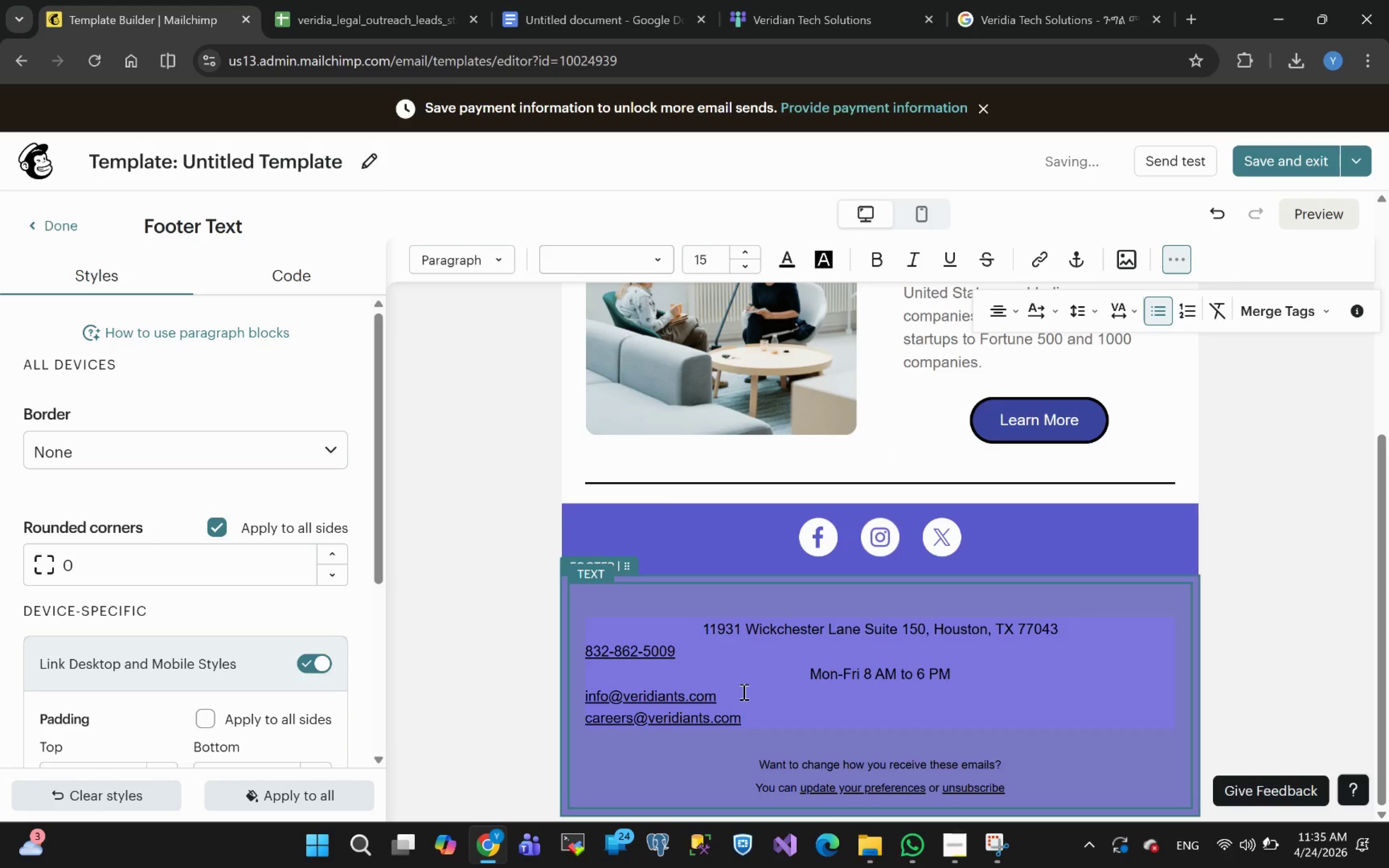 
left_click([744, 692])
 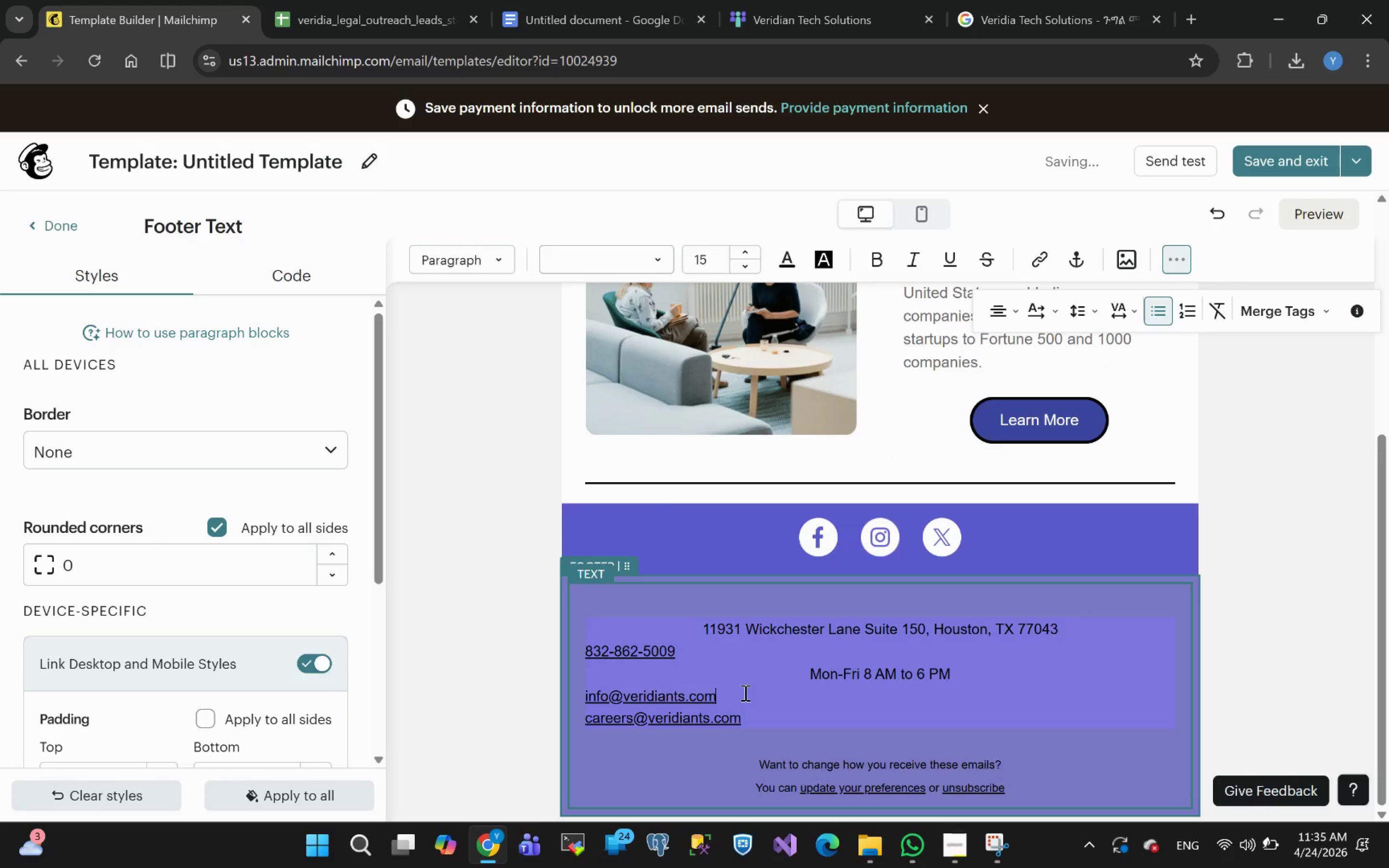 
key(Control+Z)
 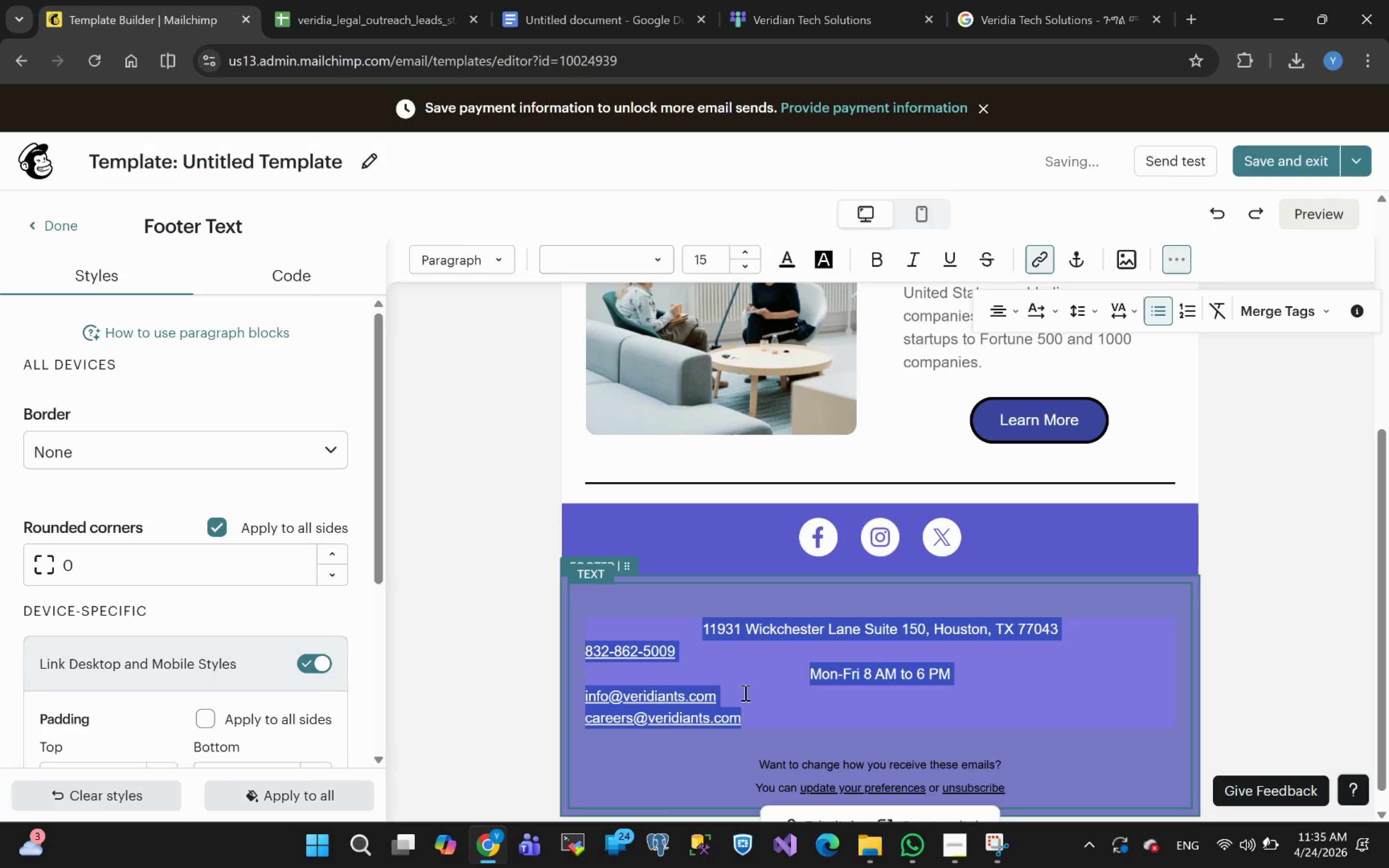 
key(Control+Z)
 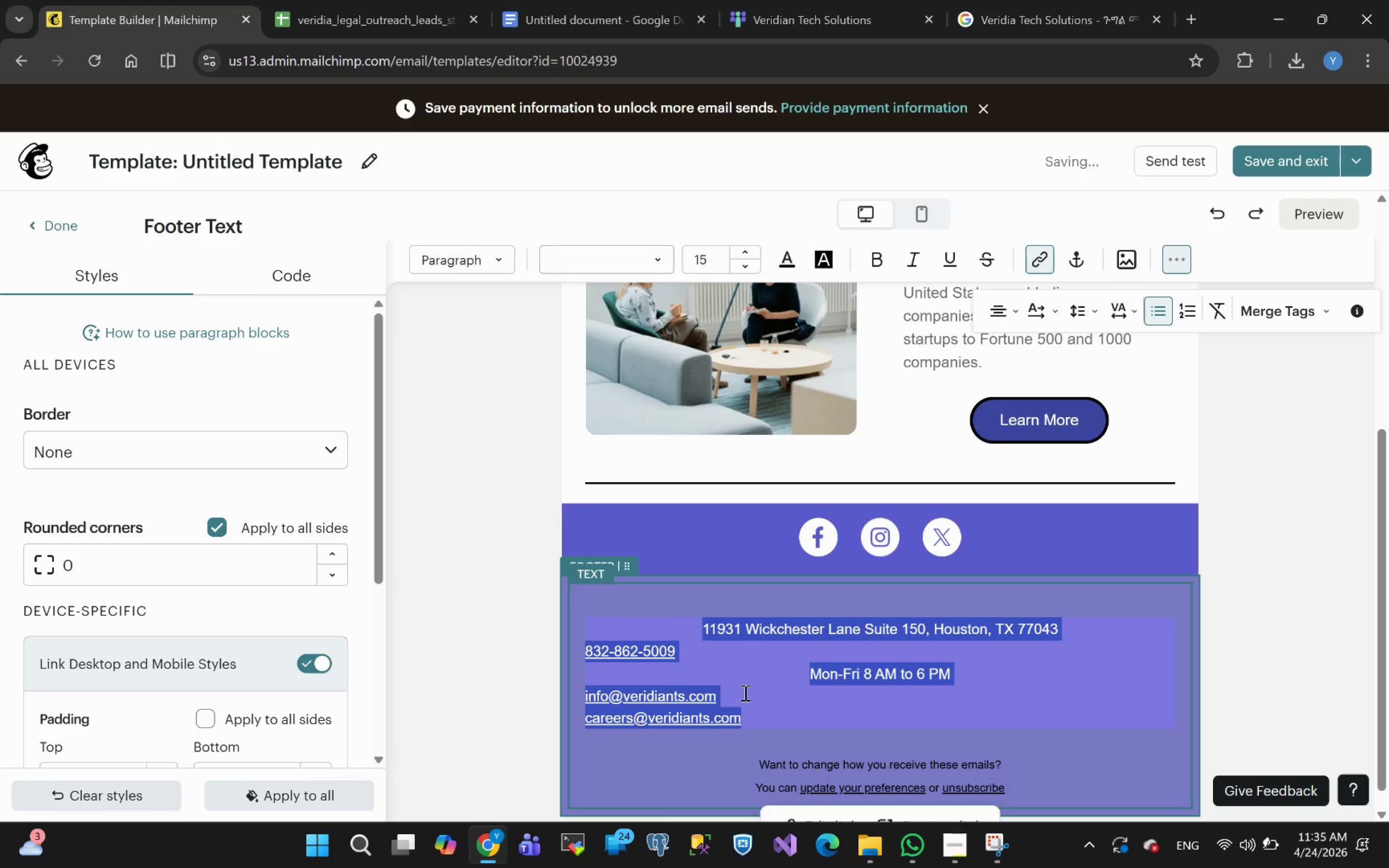 
key(Control+Z)
 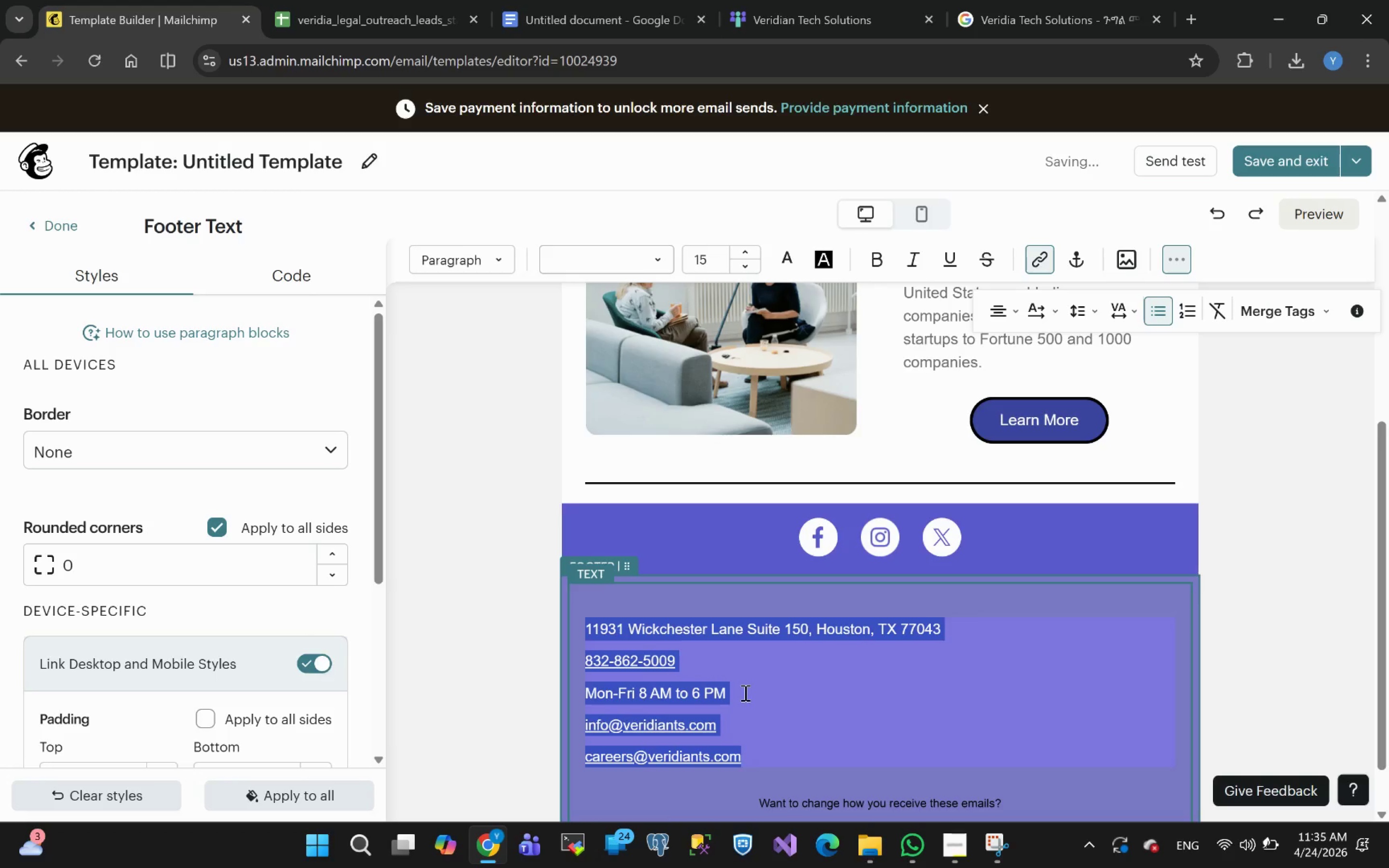 
key(Control+Z)
 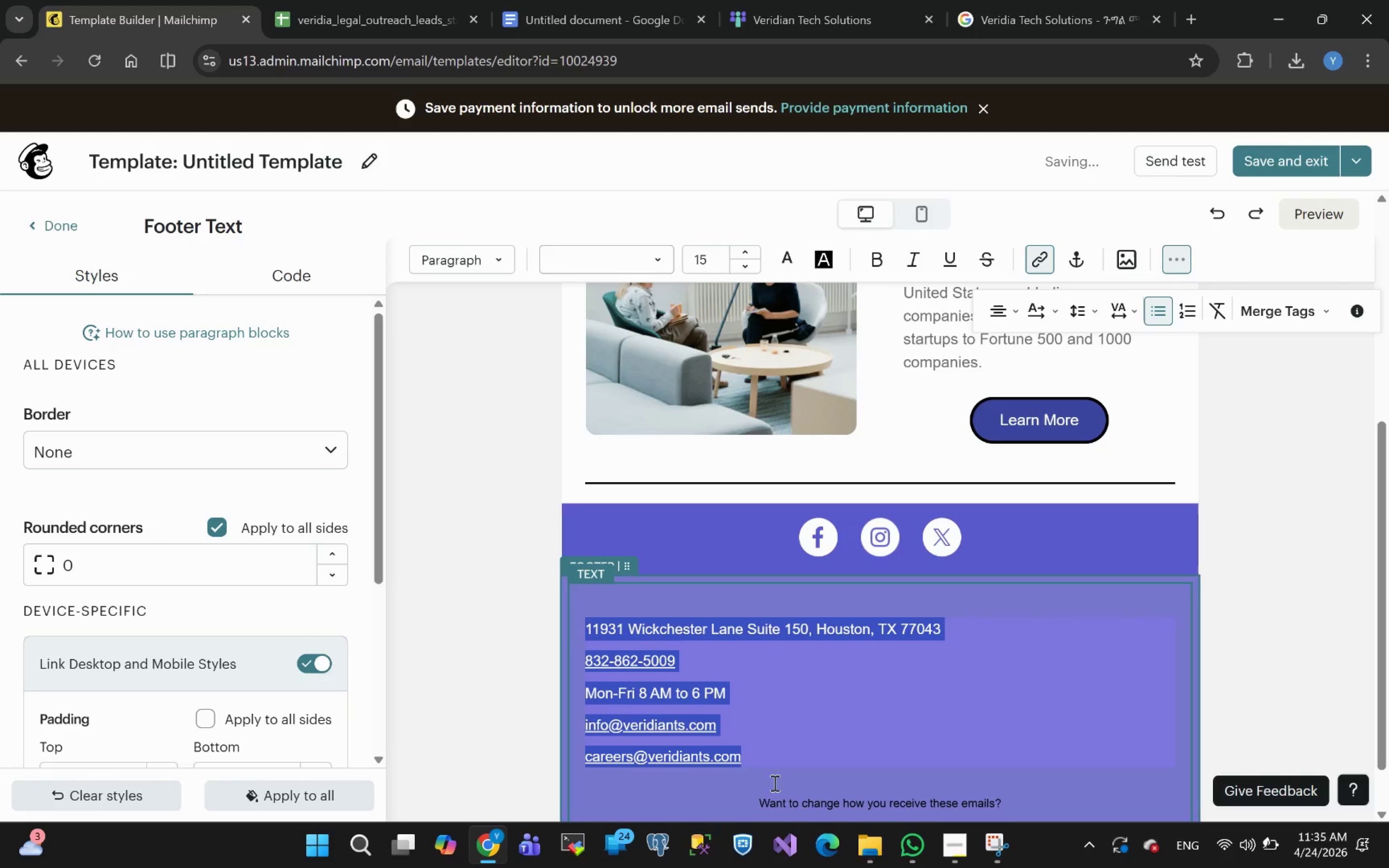 
left_click([776, 759])
 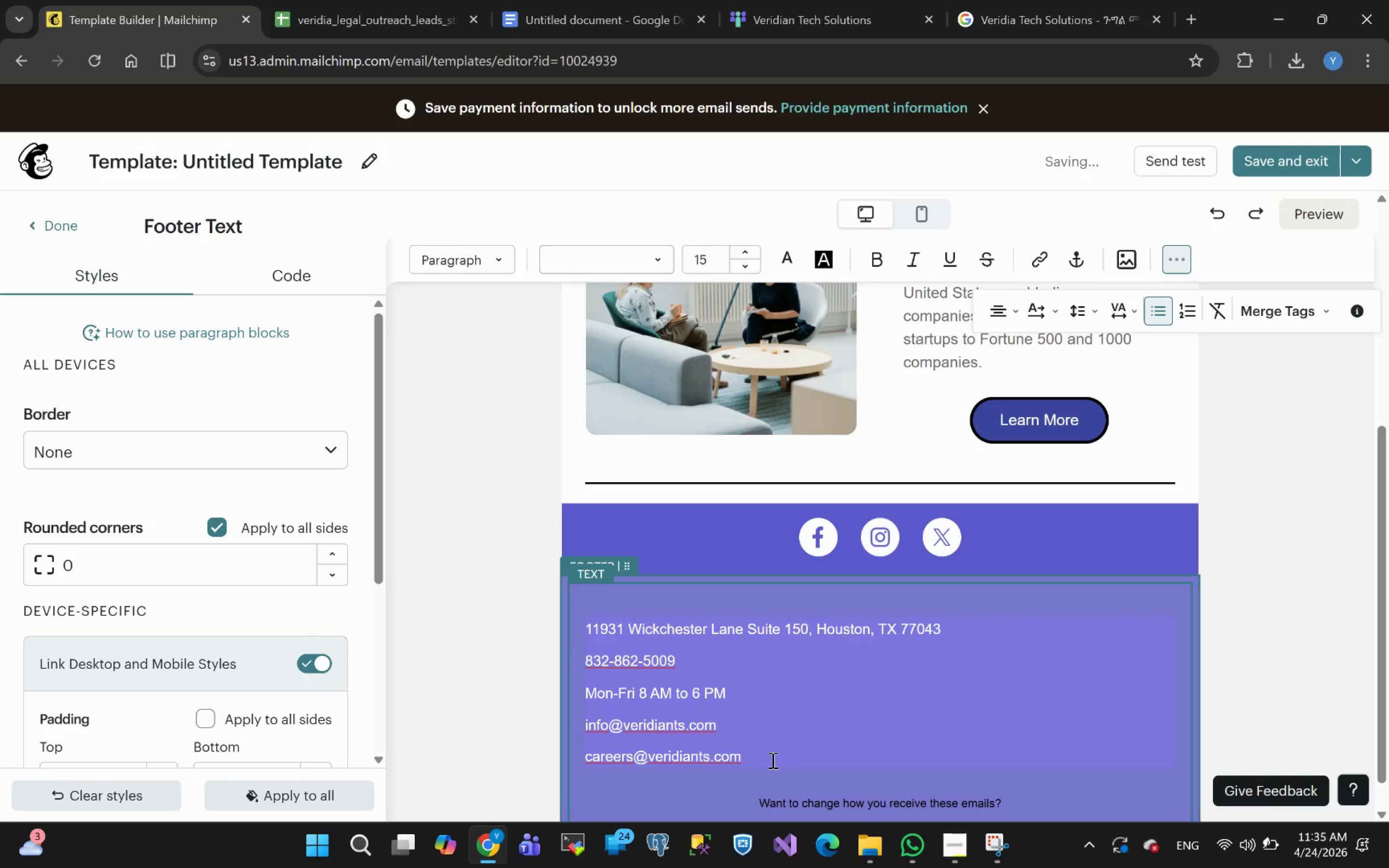 
left_click_drag(start_coordinate=[761, 754], to_coordinate=[567, 635])
 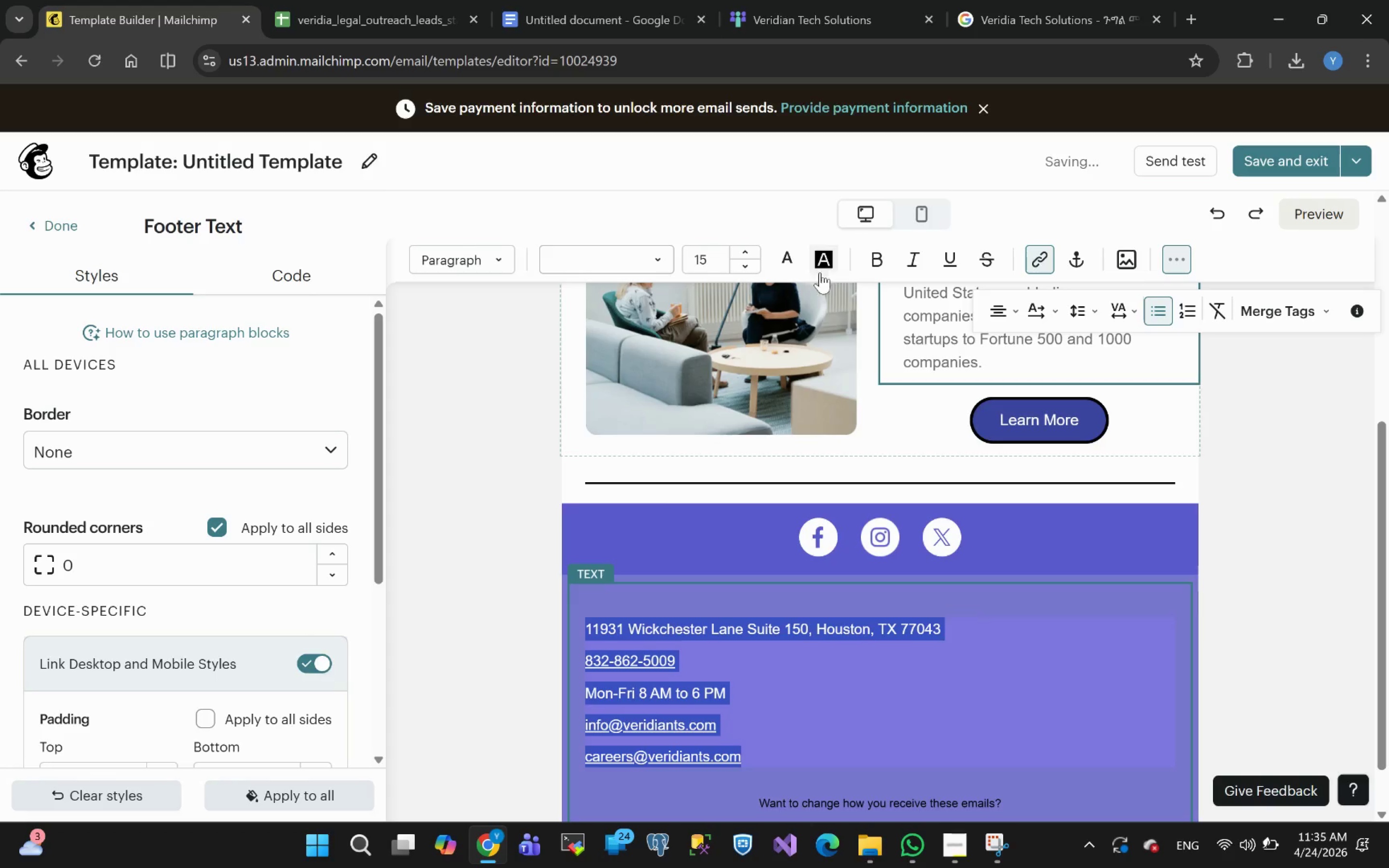 
left_click([795, 265])
 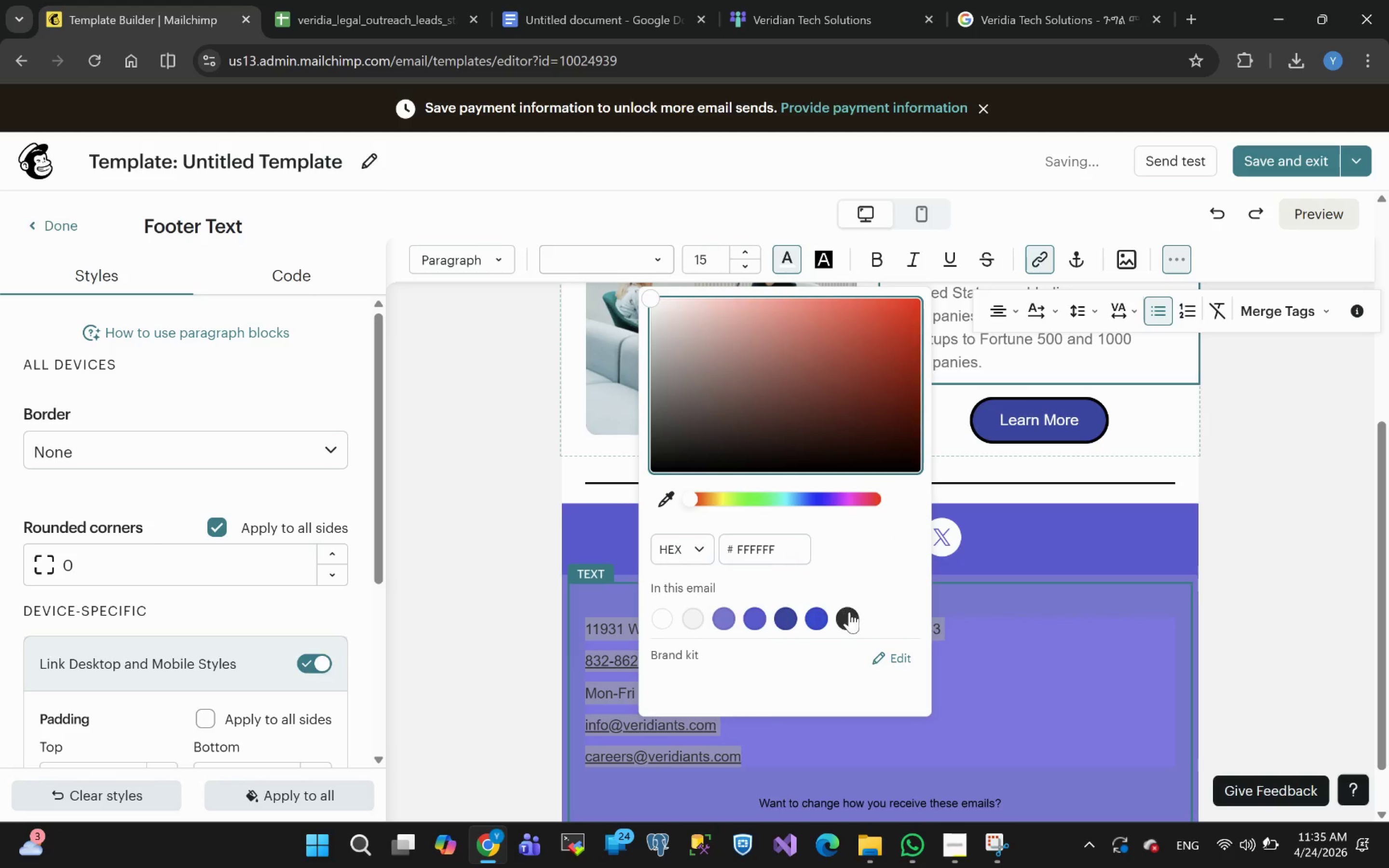 
left_click([850, 614])
 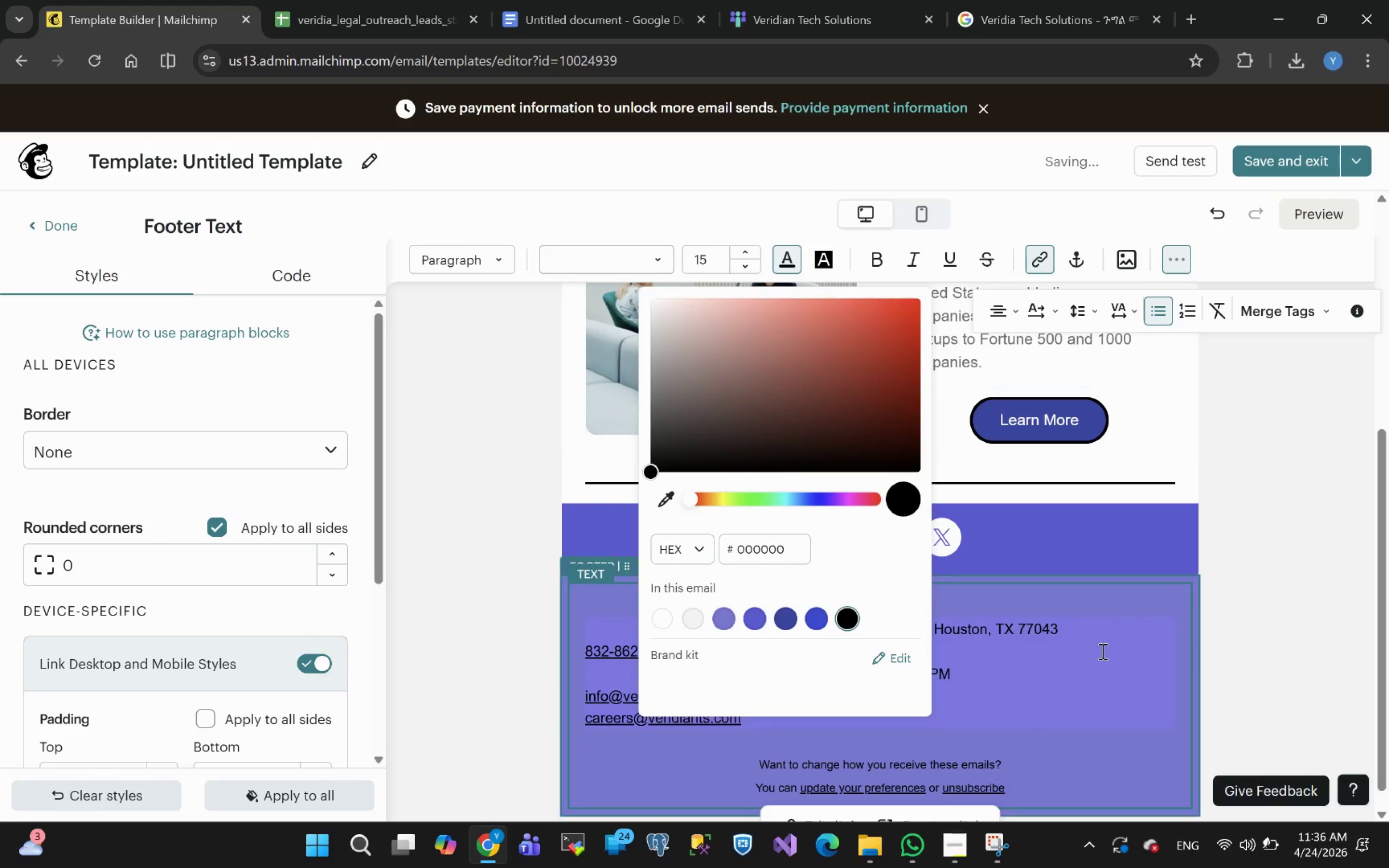 
left_click([1071, 678])
 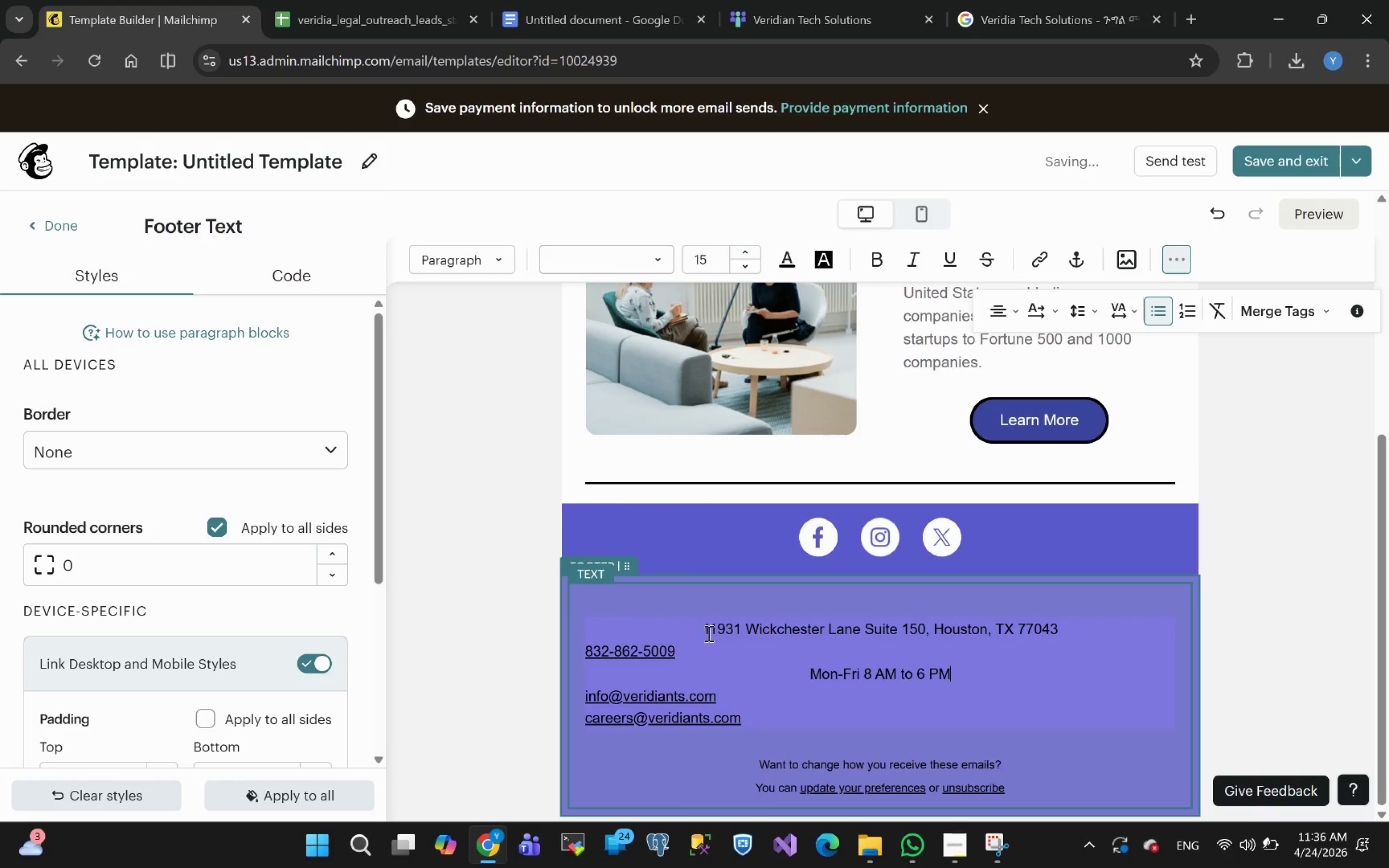 
left_click([708, 633])
 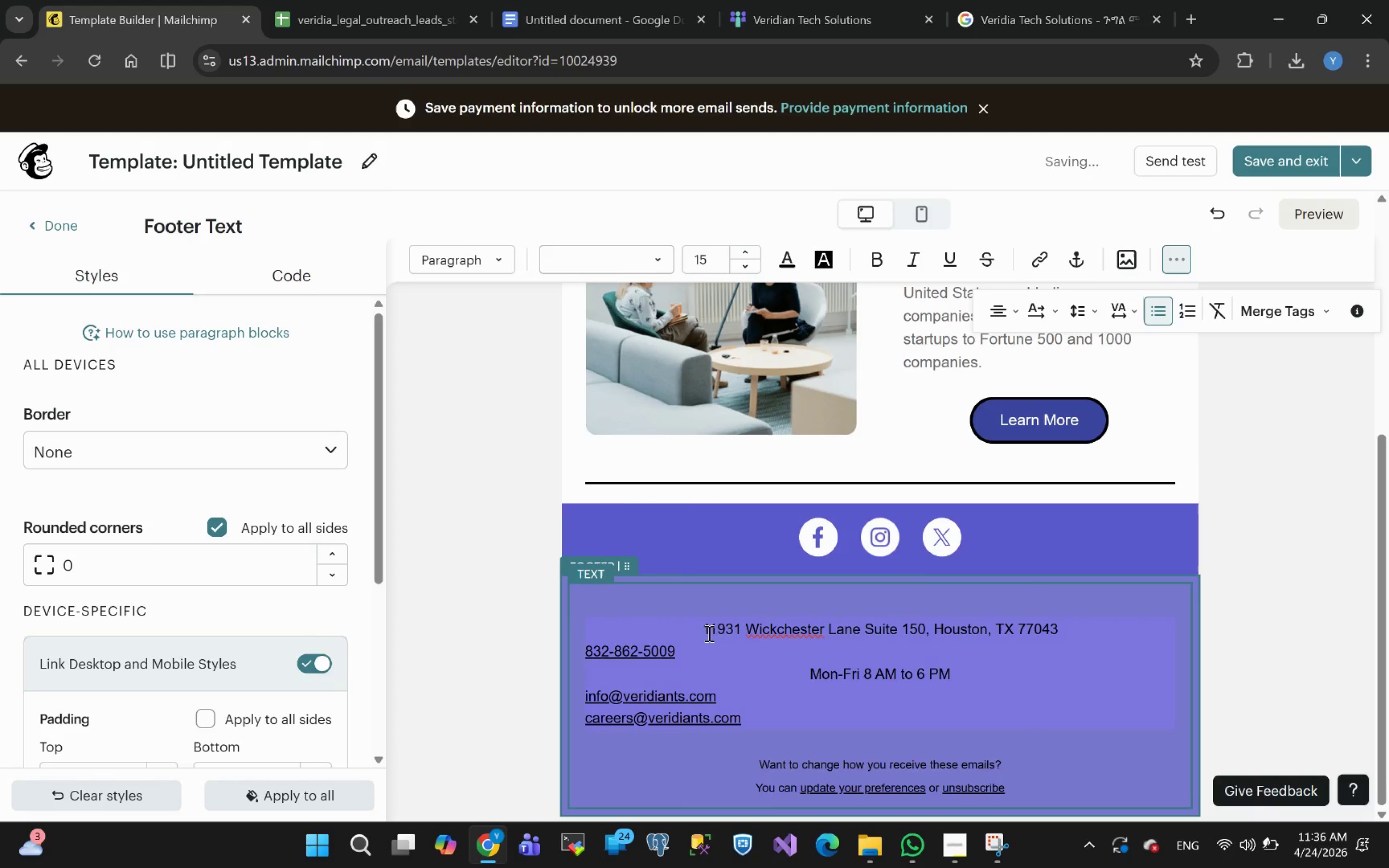 
key(Backspace)
 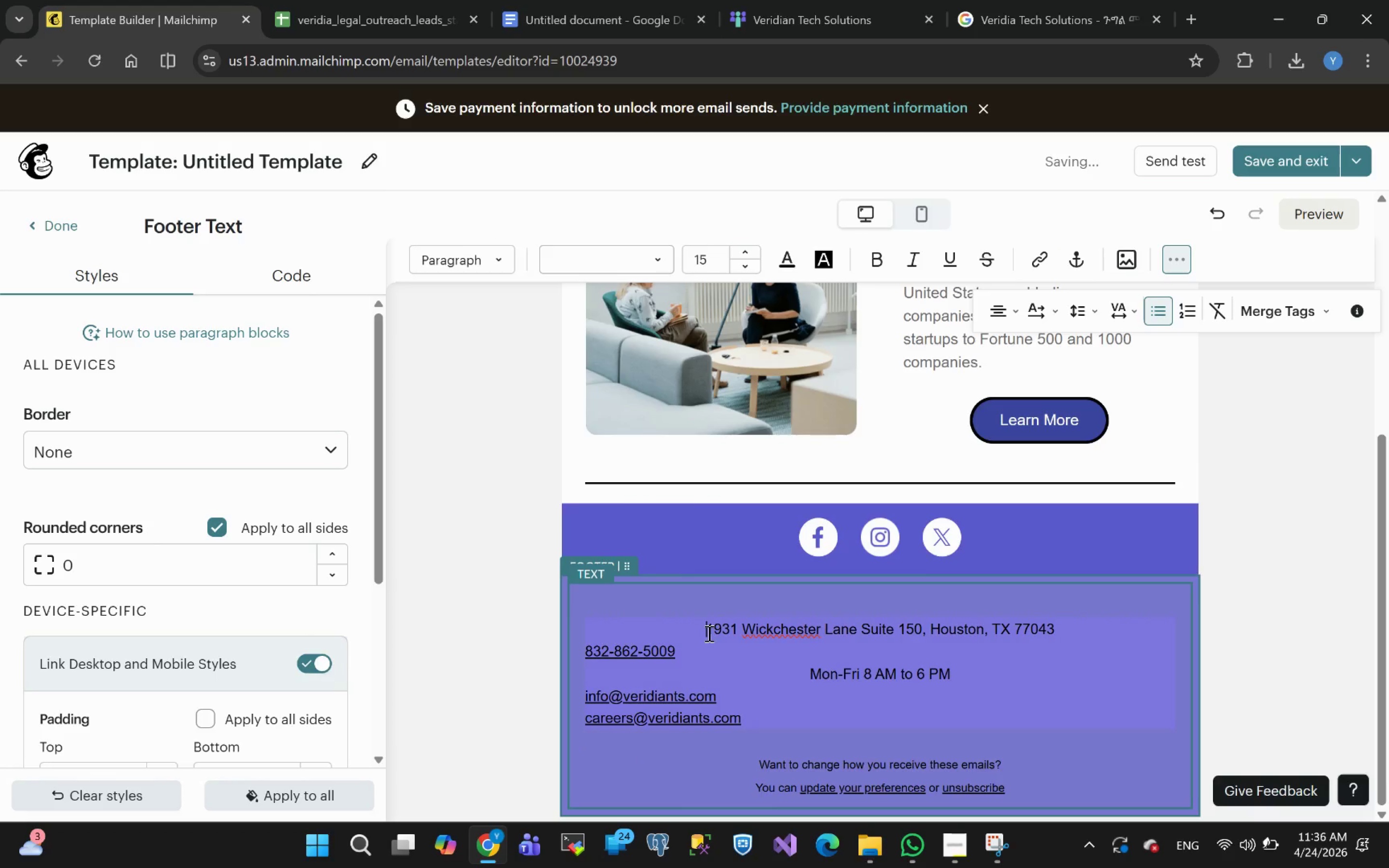 
hold_key(key=Backspace, duration=1.46)
 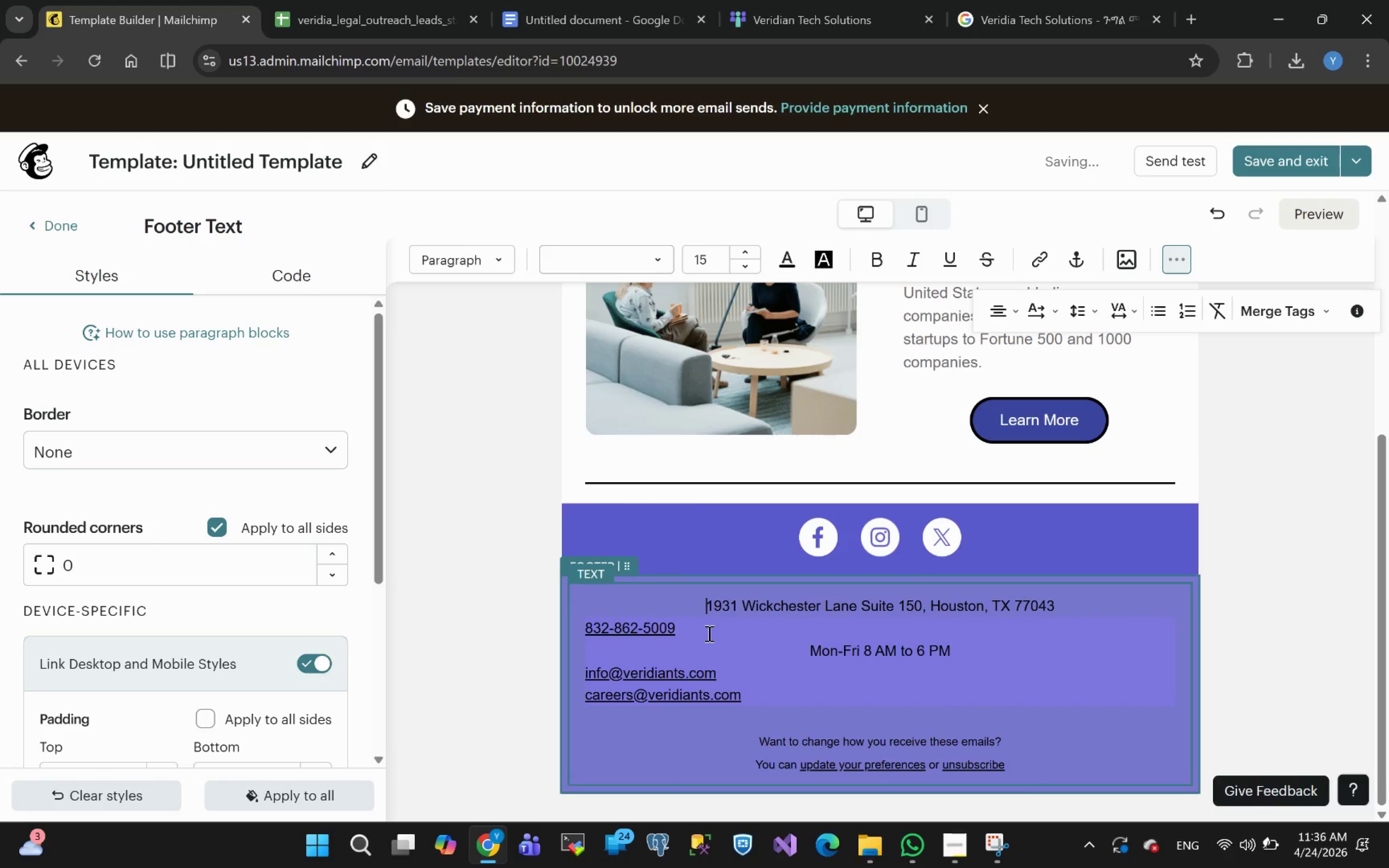 
key(Backspace)
 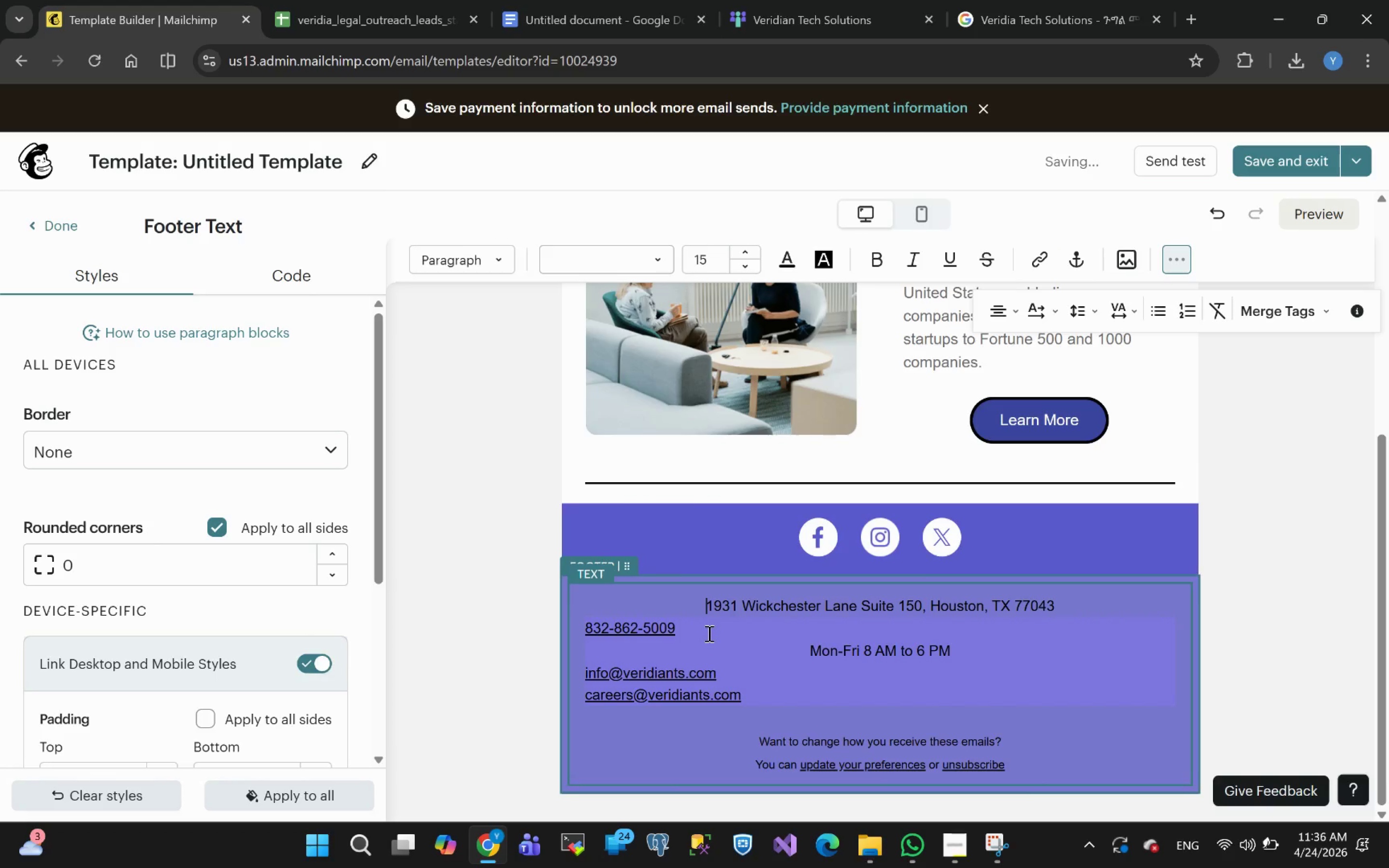 
key(Backspace)
 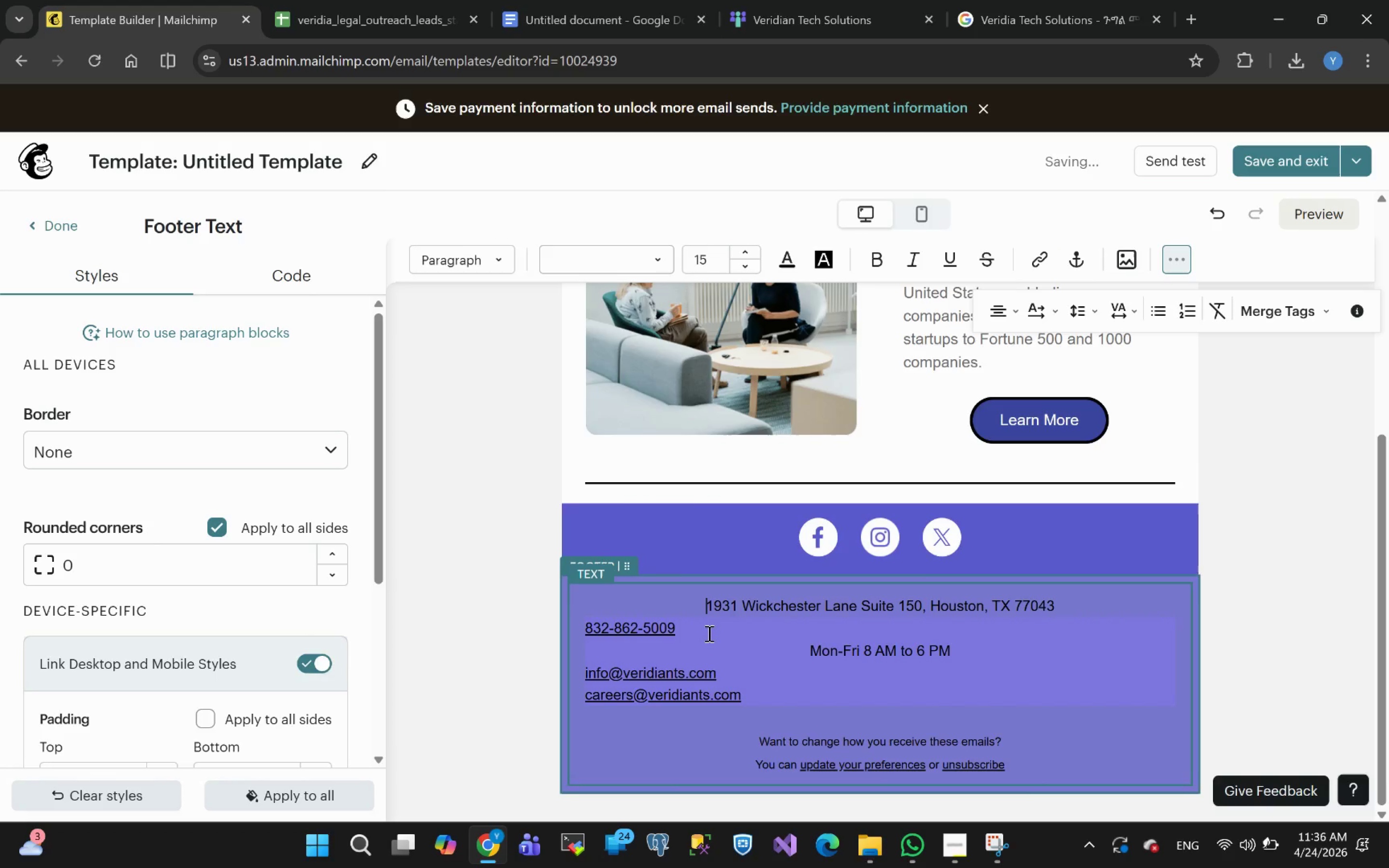 
key(Backspace)
 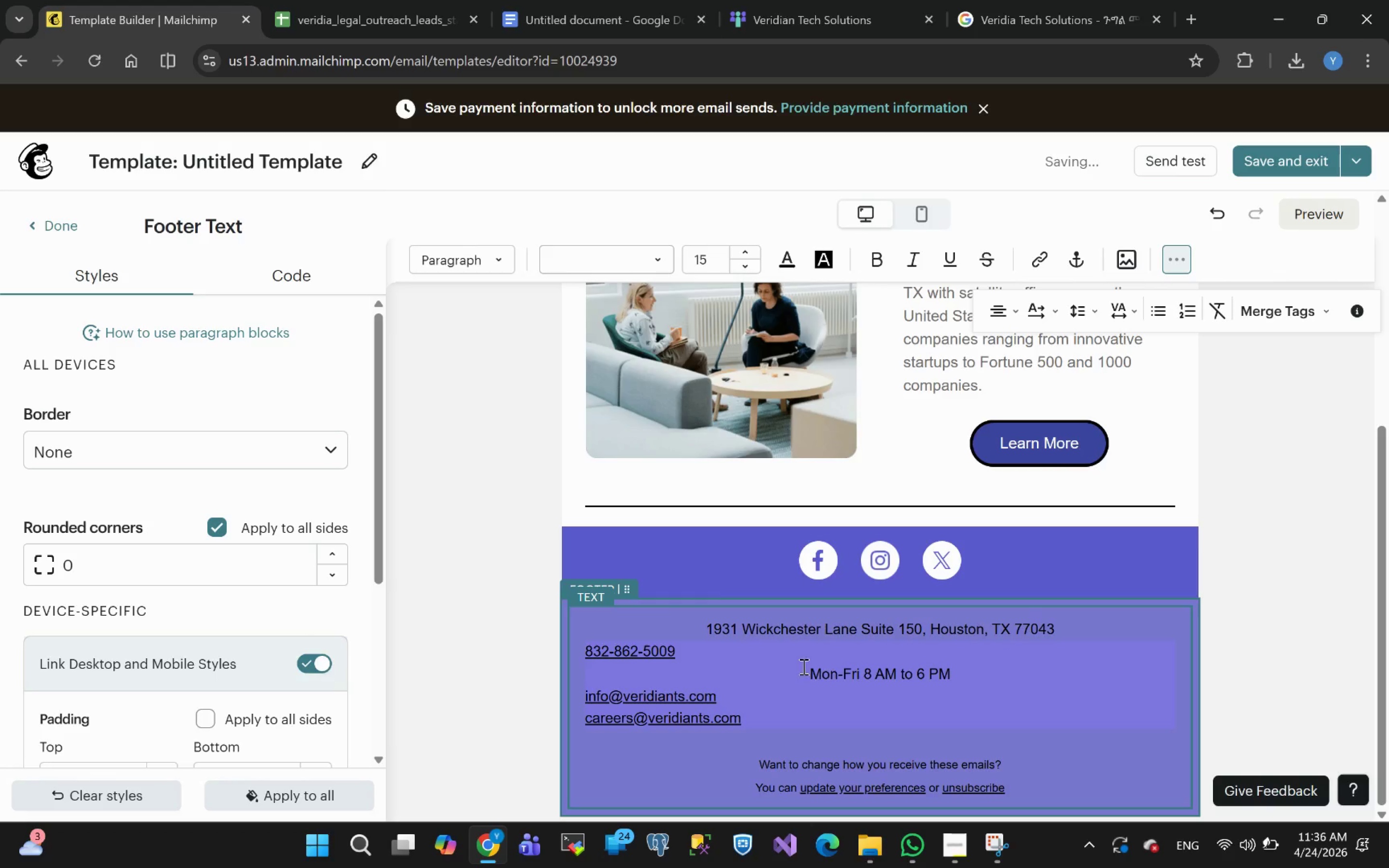 
left_click([811, 674])
 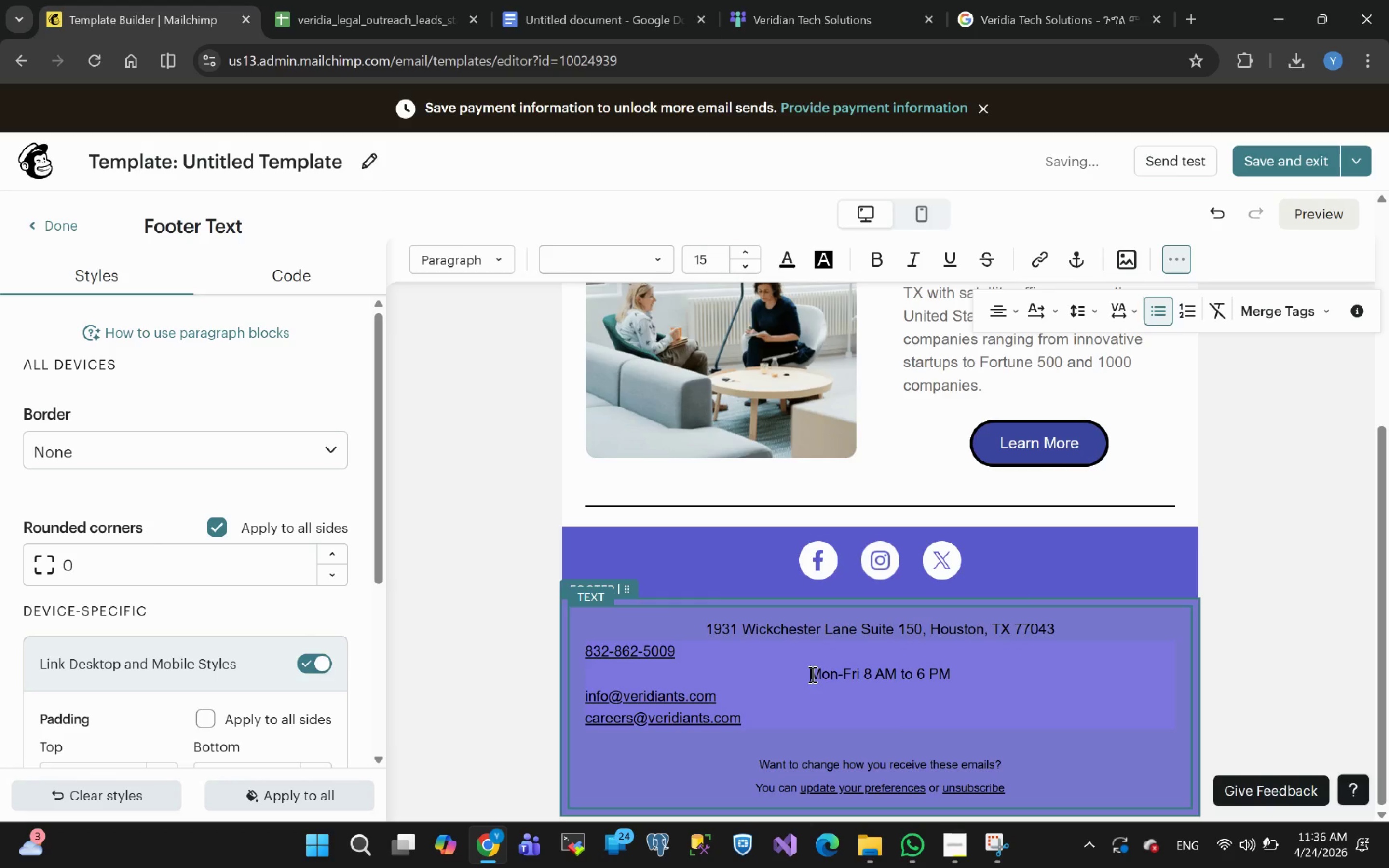 
key(Backspace)
 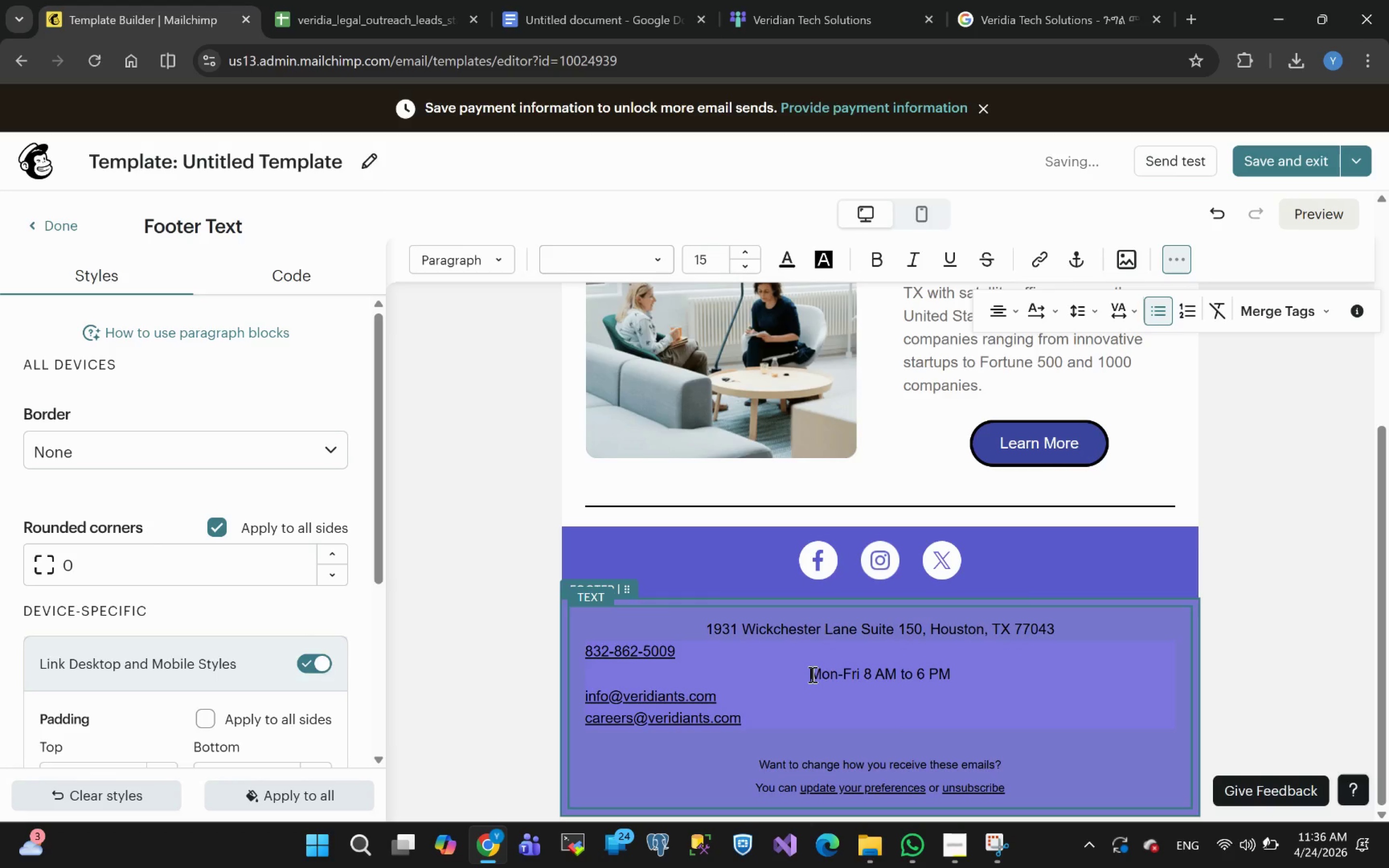 
key(Backspace)
 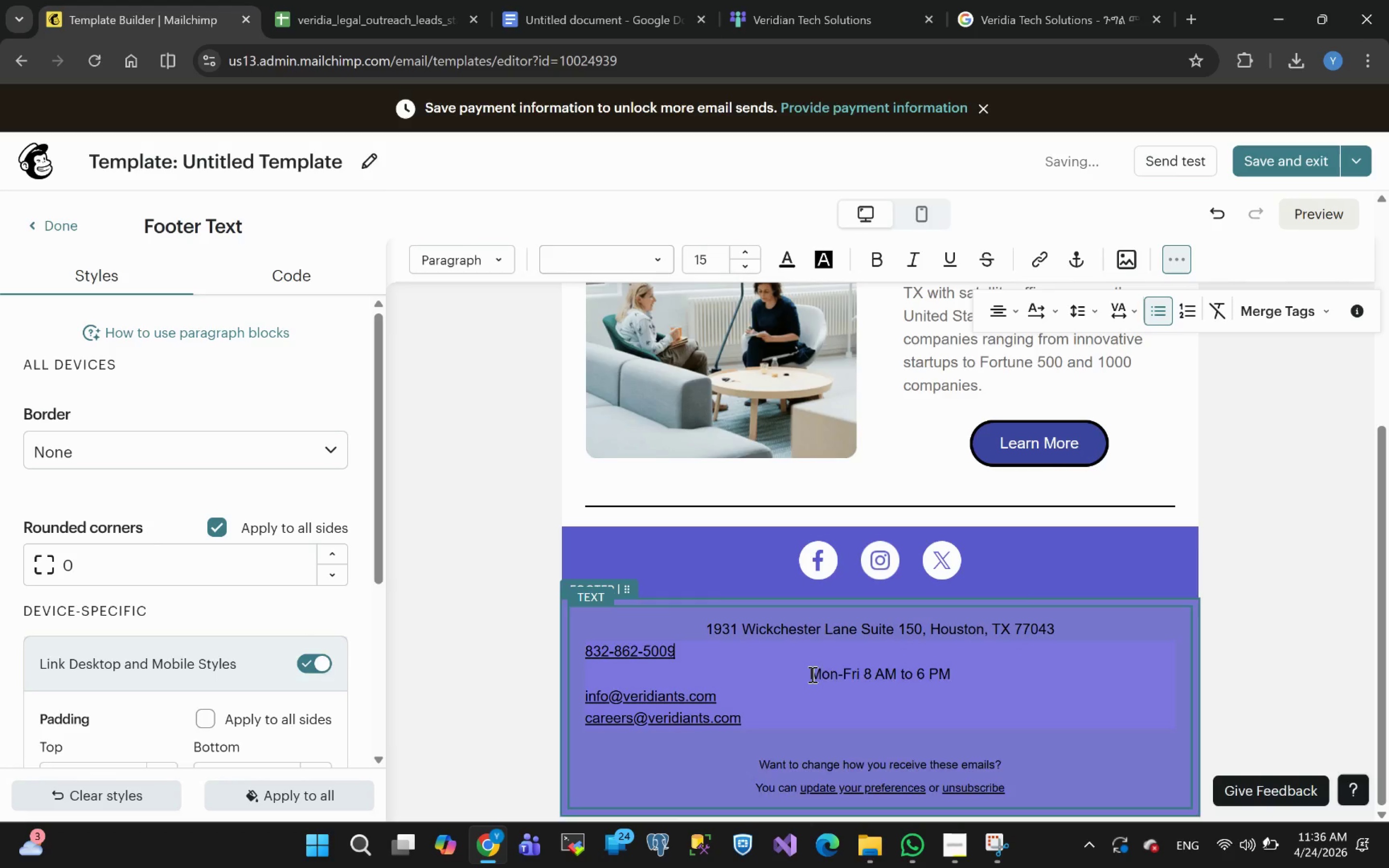 
key(Backspace)
 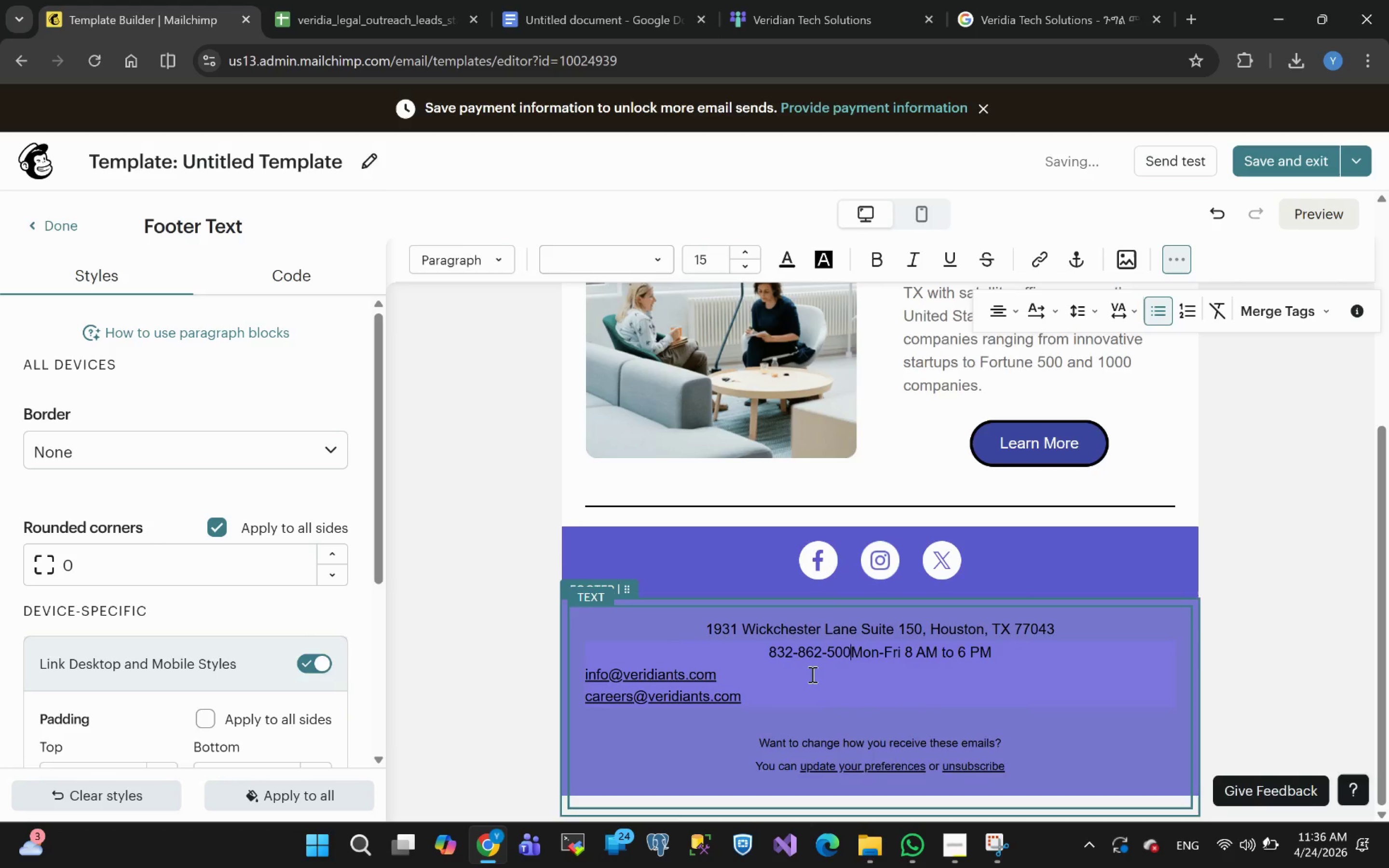 
key(Backspace)
 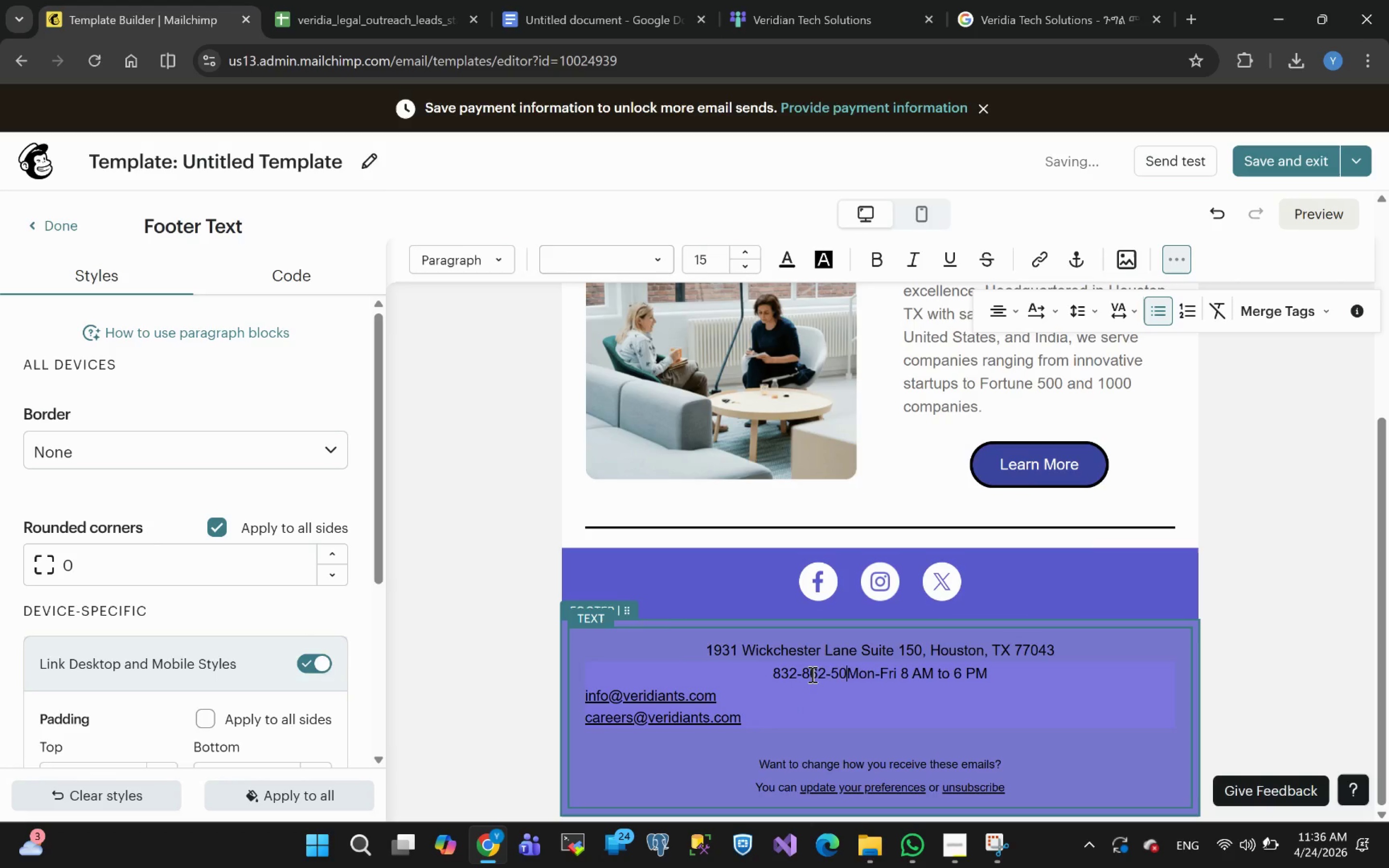 
key(Backspace)
 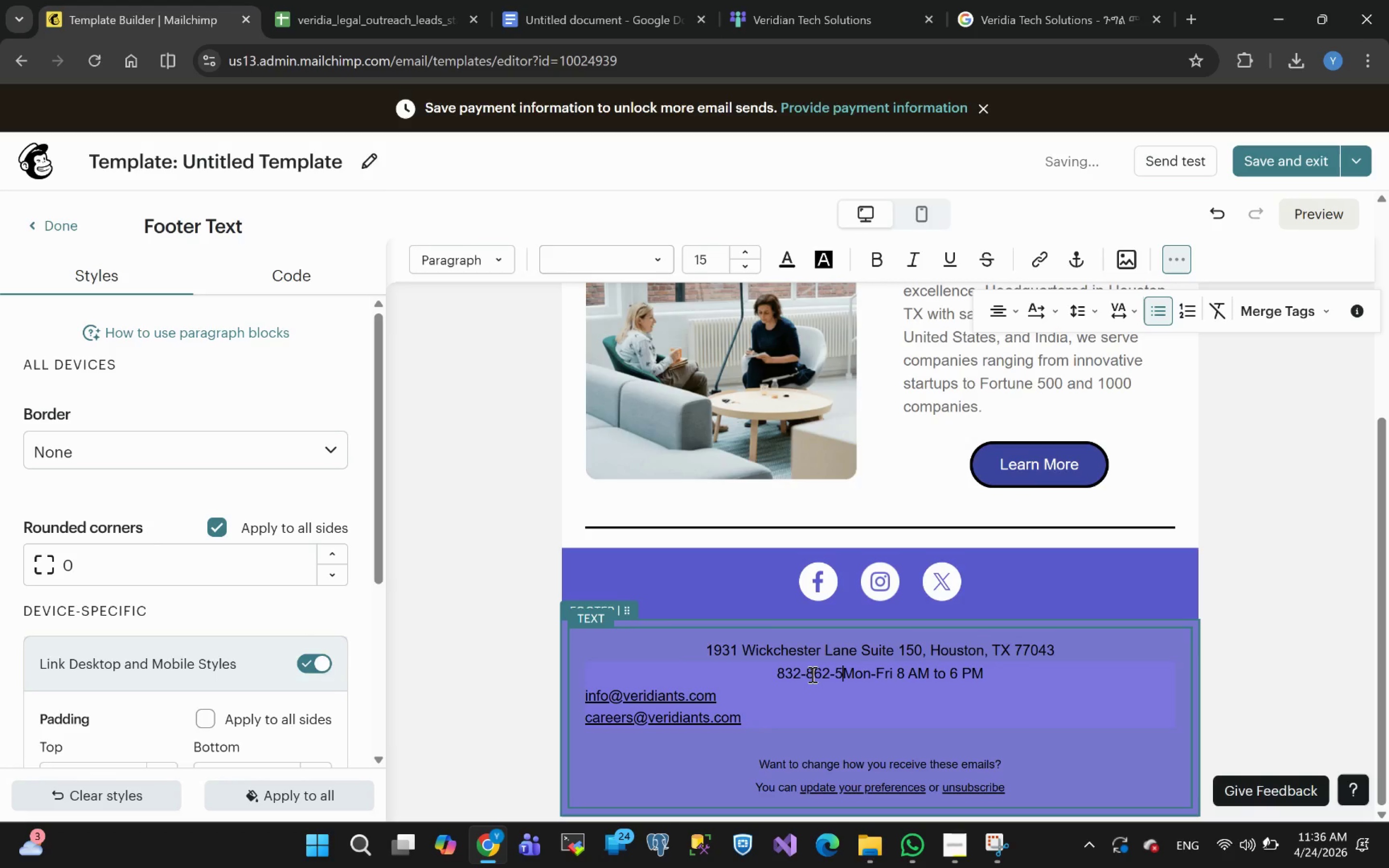 
key(Control+Z)
 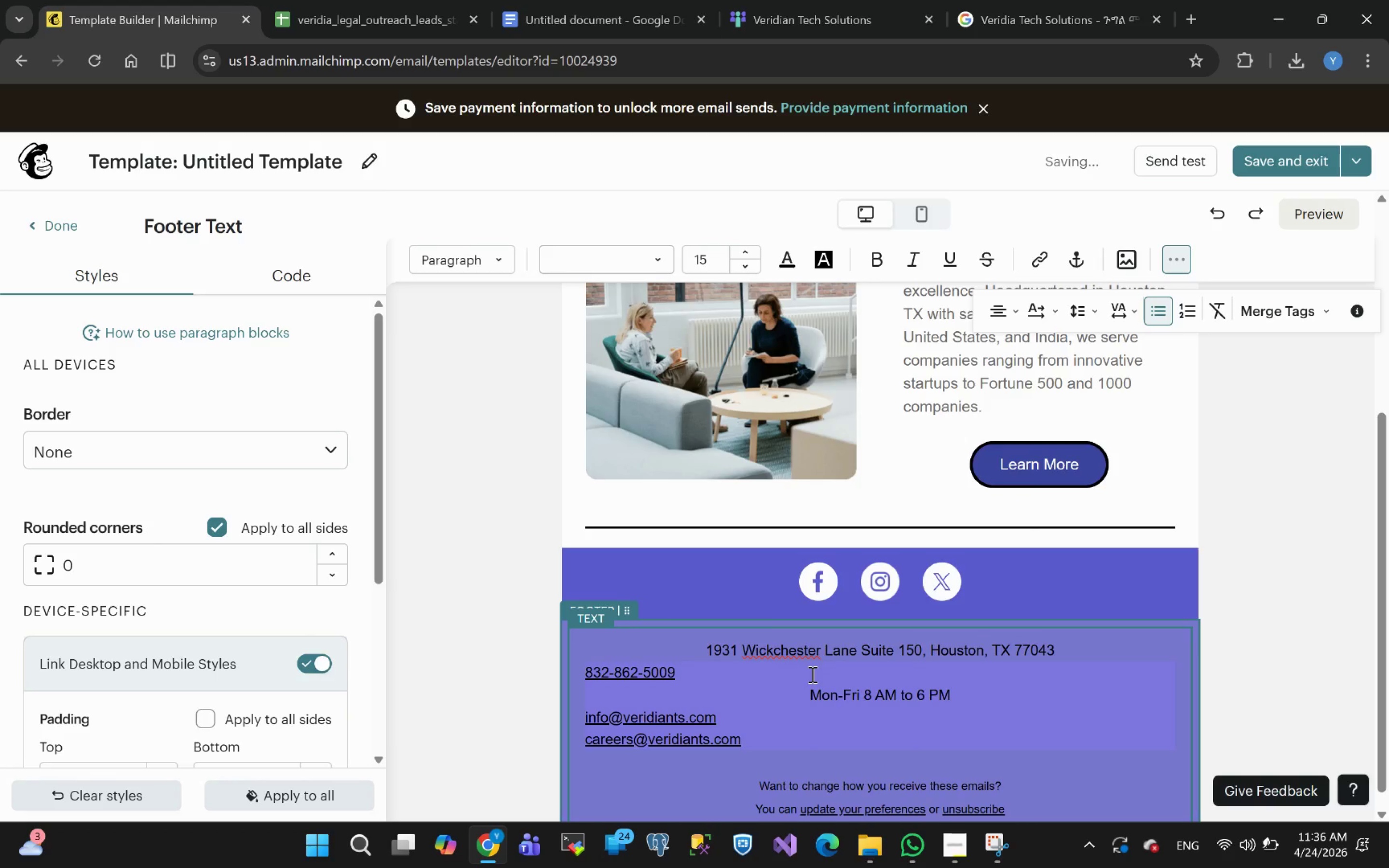 
key(Backspace)
 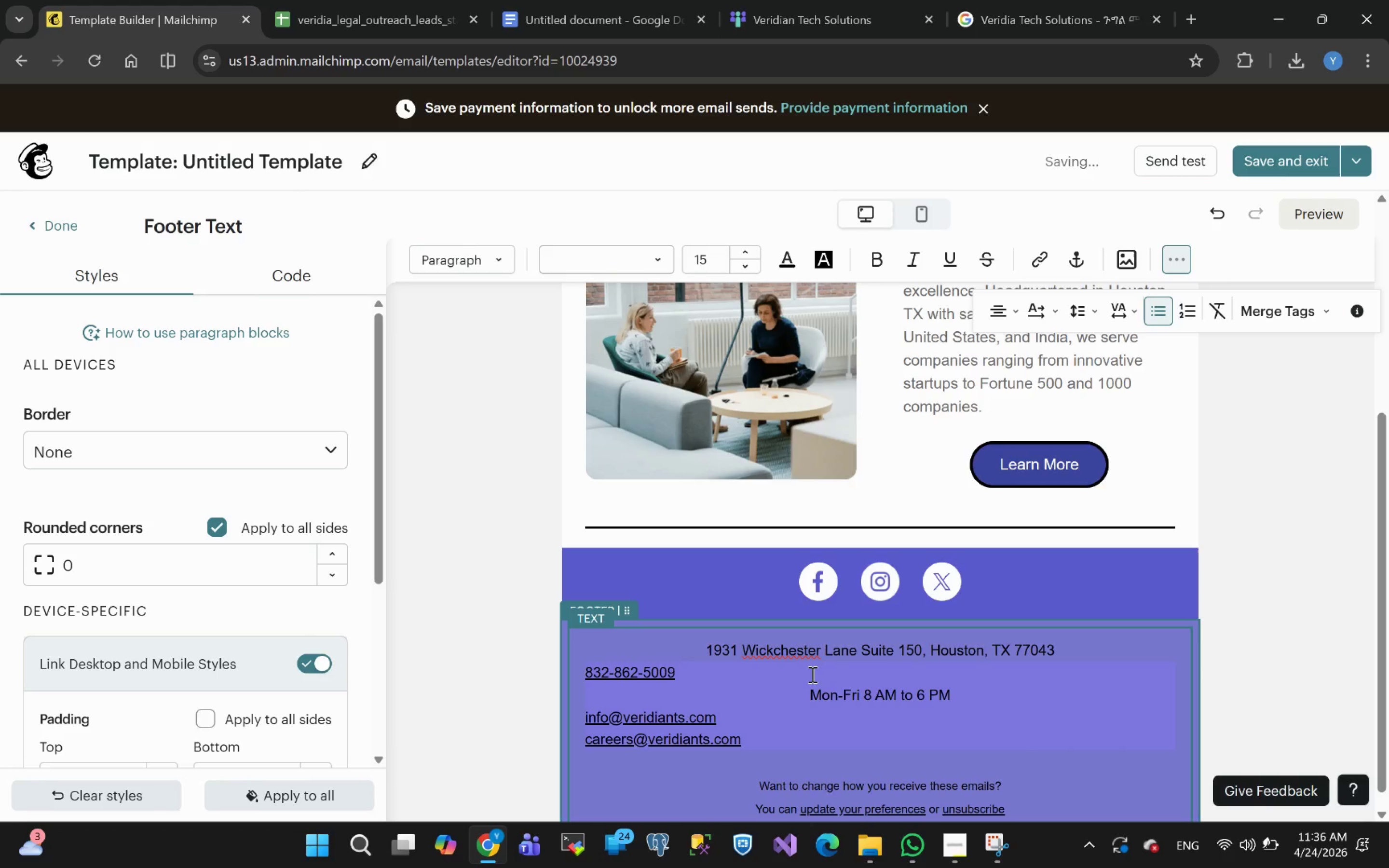 
key(Control+Z)
 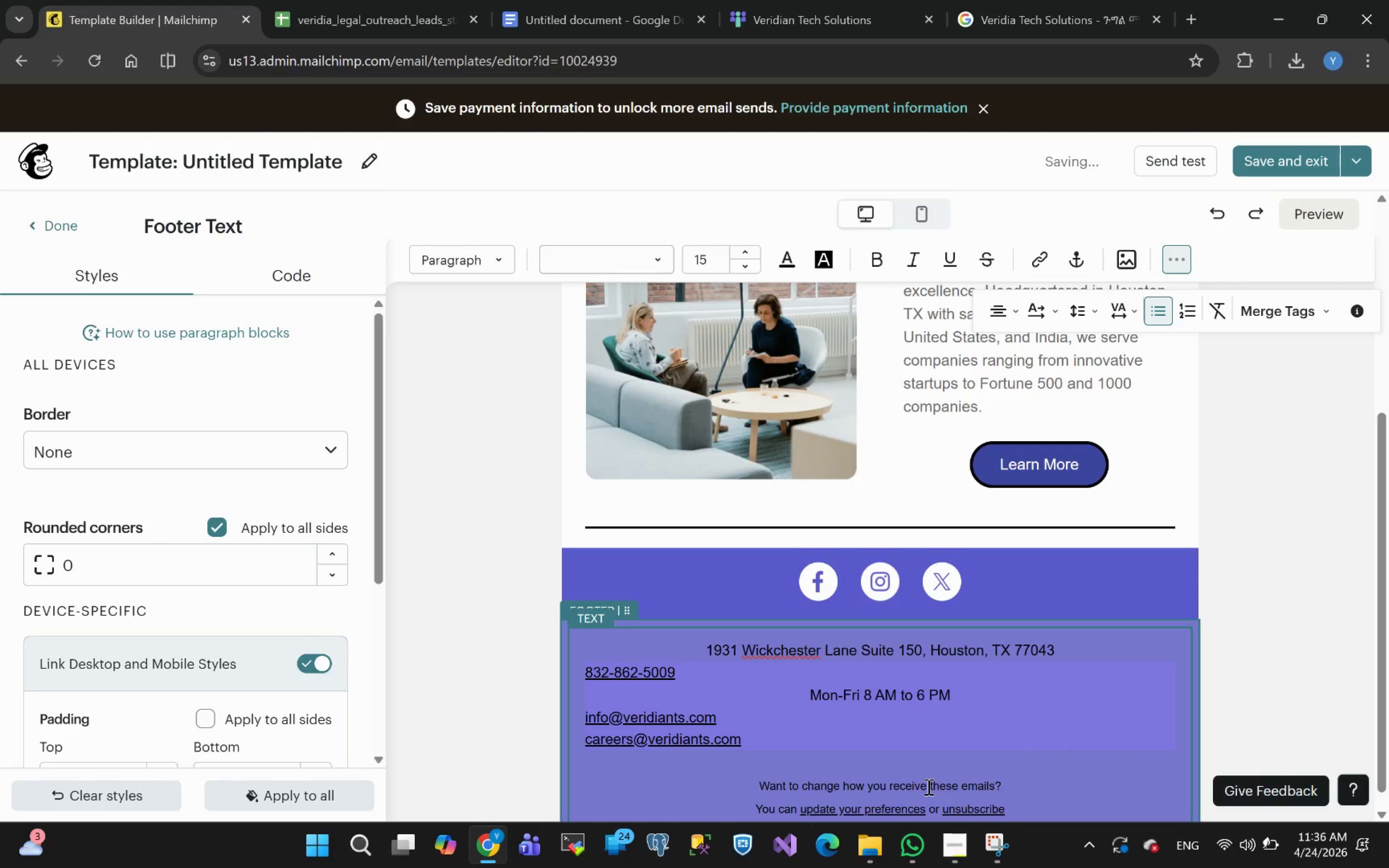 
key(Control+Z)
 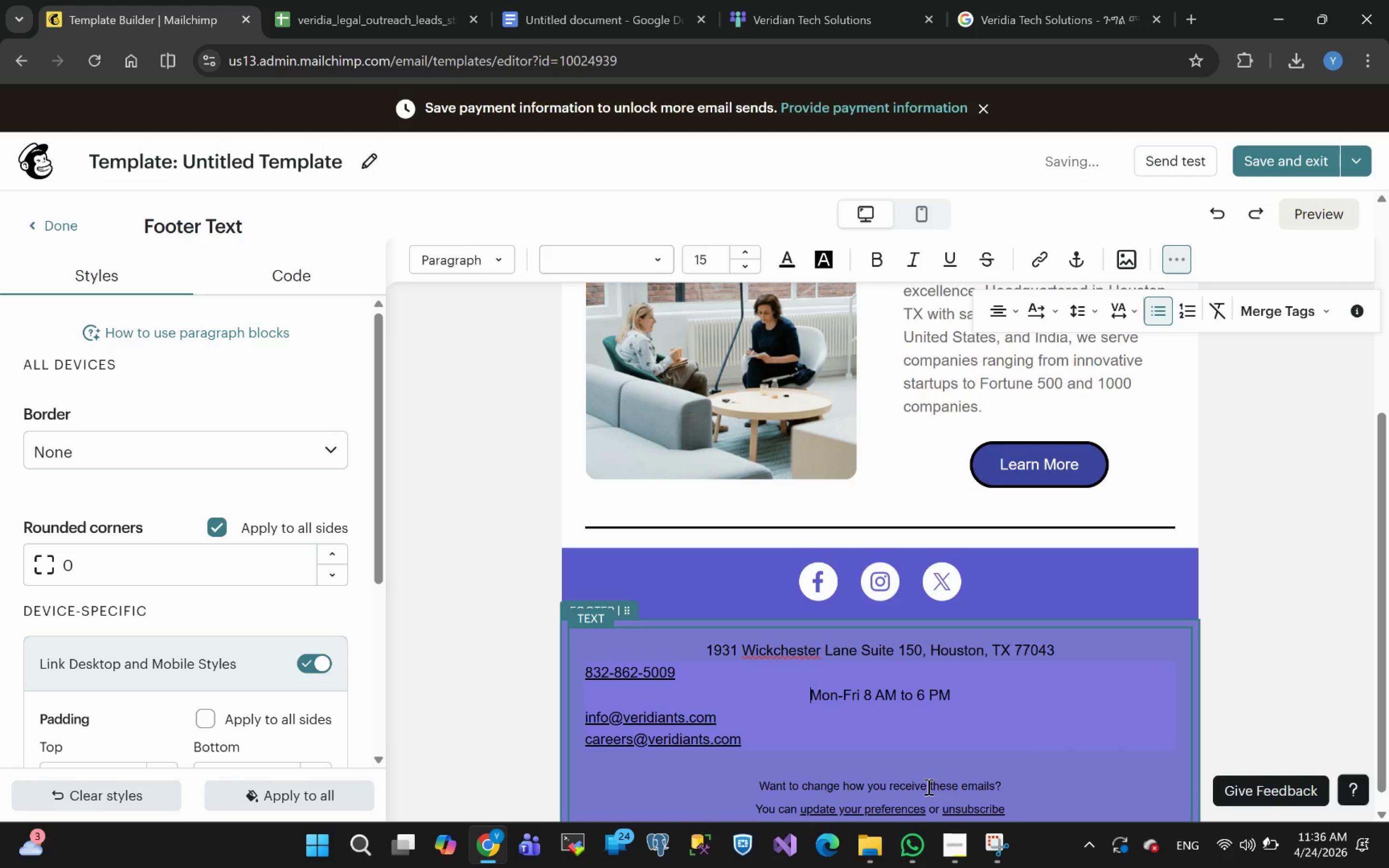 
key(Control+Z)
 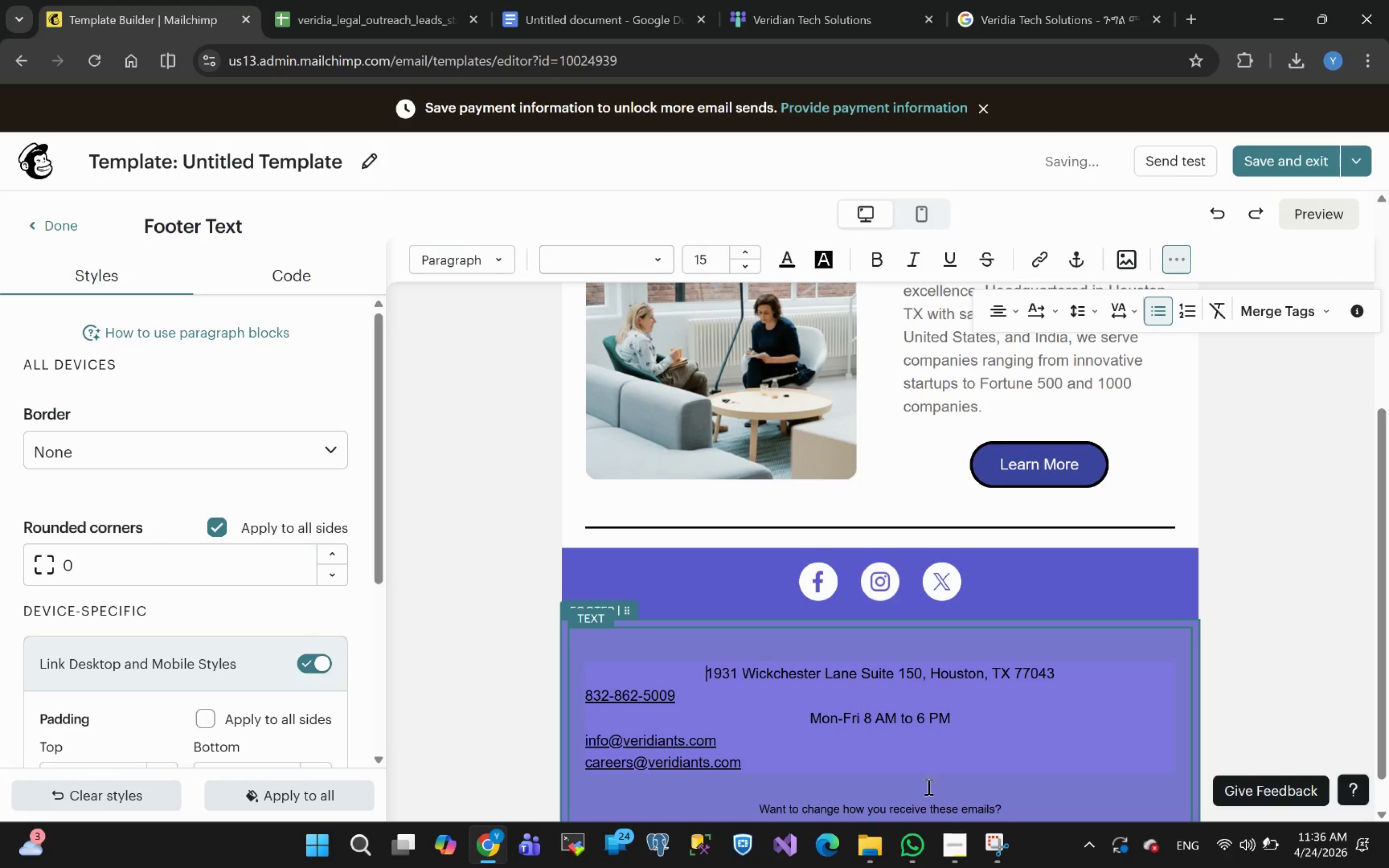 
key(Control+Z)
 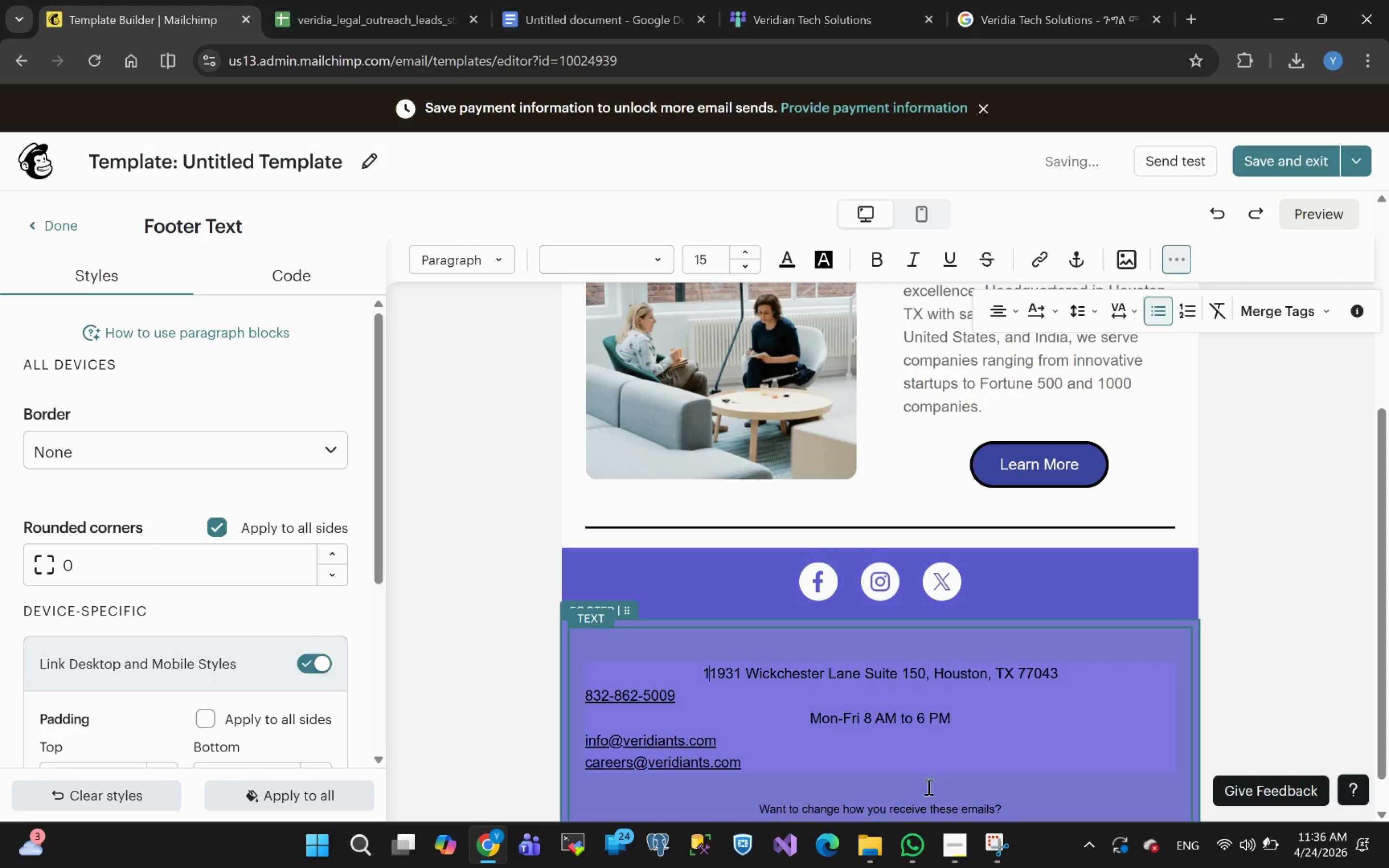 
key(Control+Z)
 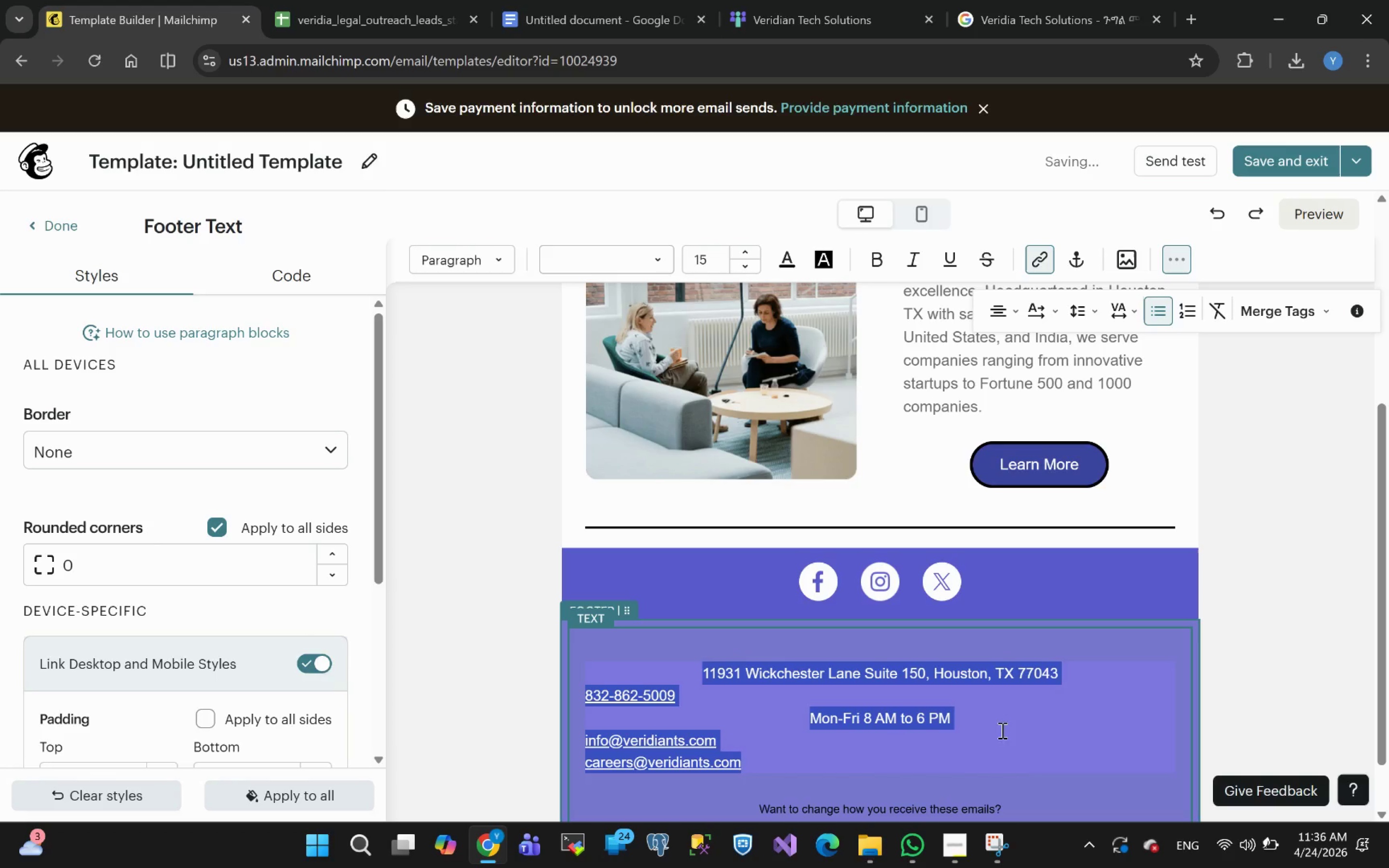 
key(Delete)
 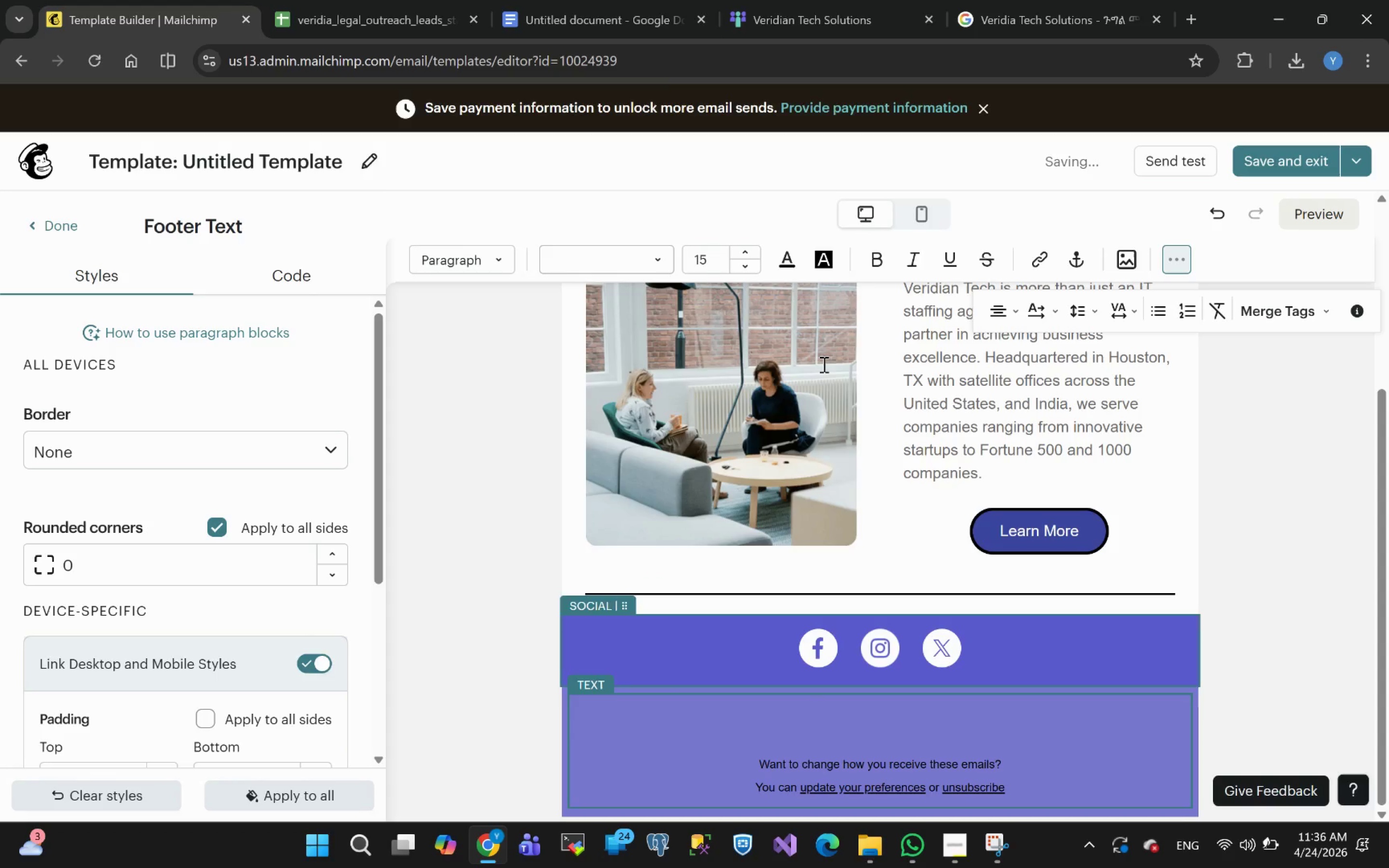 
left_click_drag(start_coordinate=[501, 1], to_coordinate=[537, 0])
 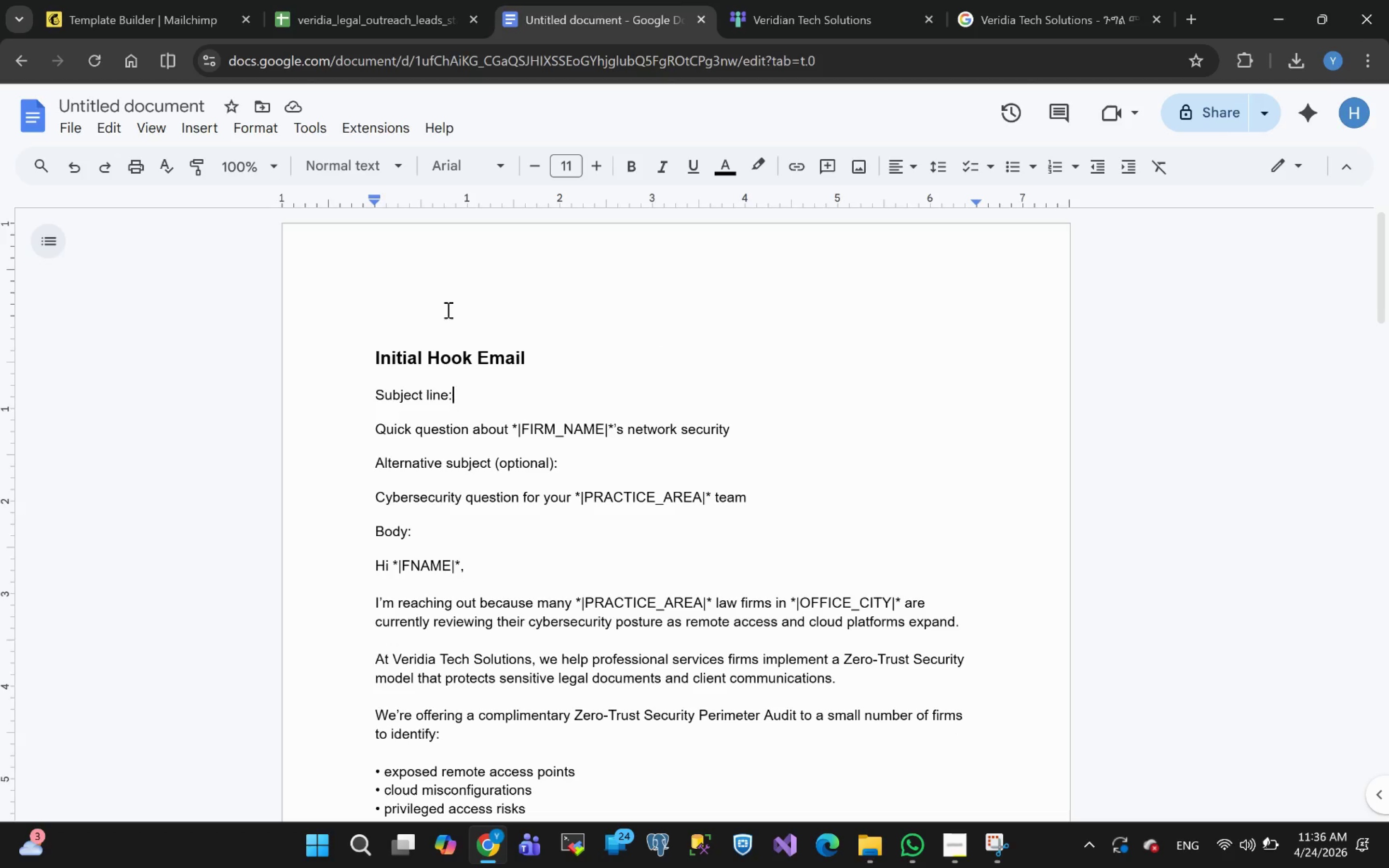 
left_click([447, 310])
 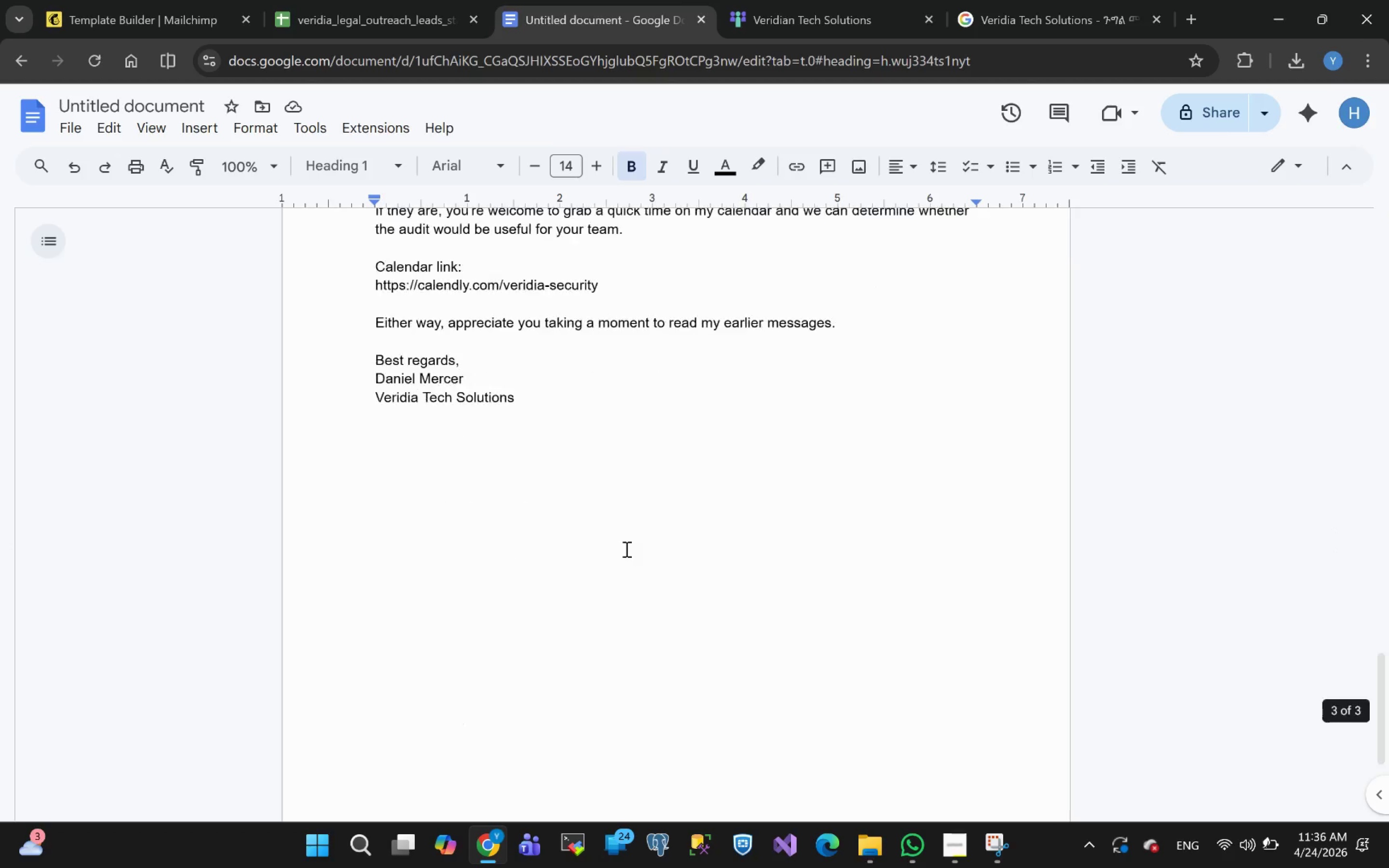 
left_click([509, 418])
 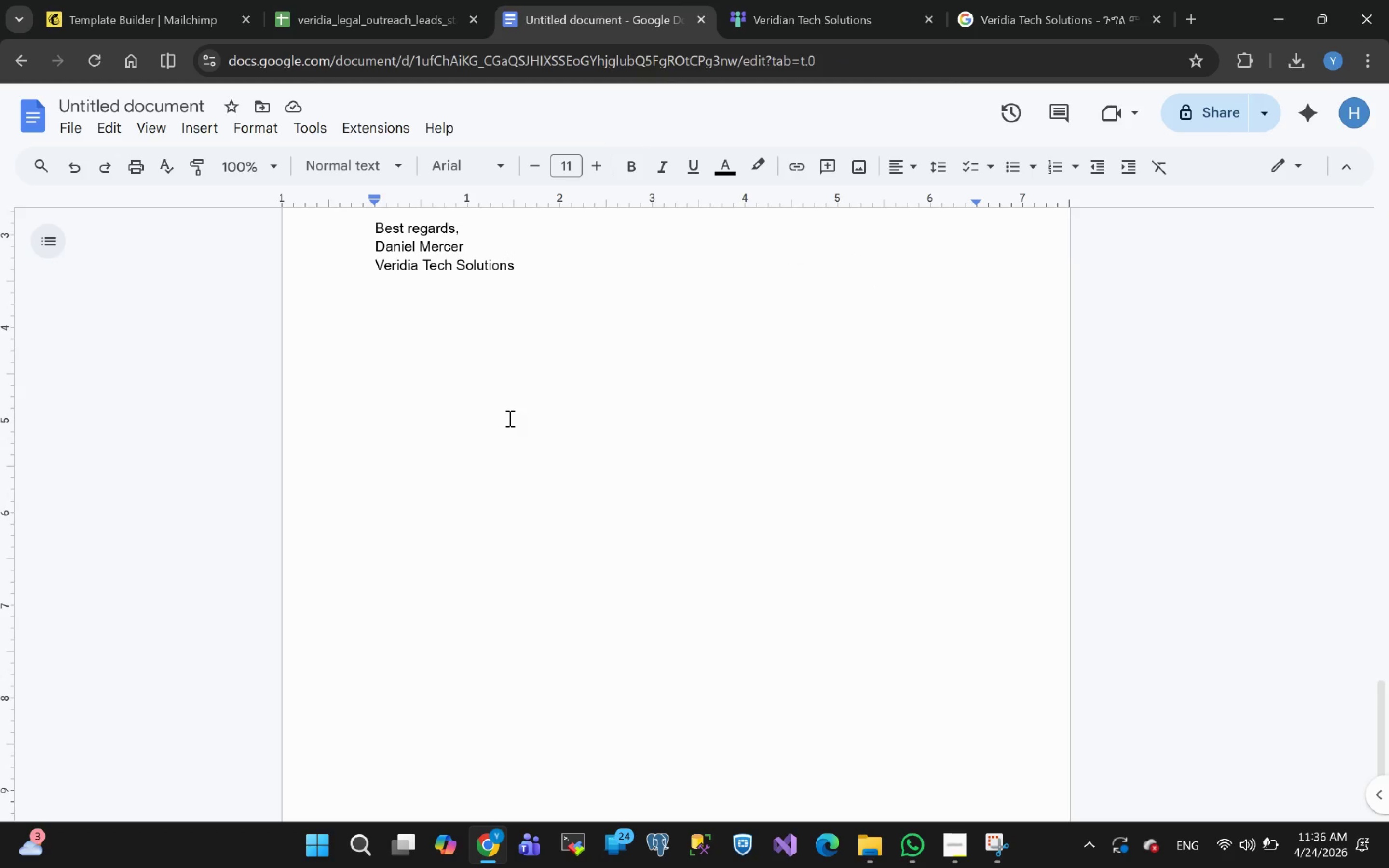 
key(ArrowRight)
 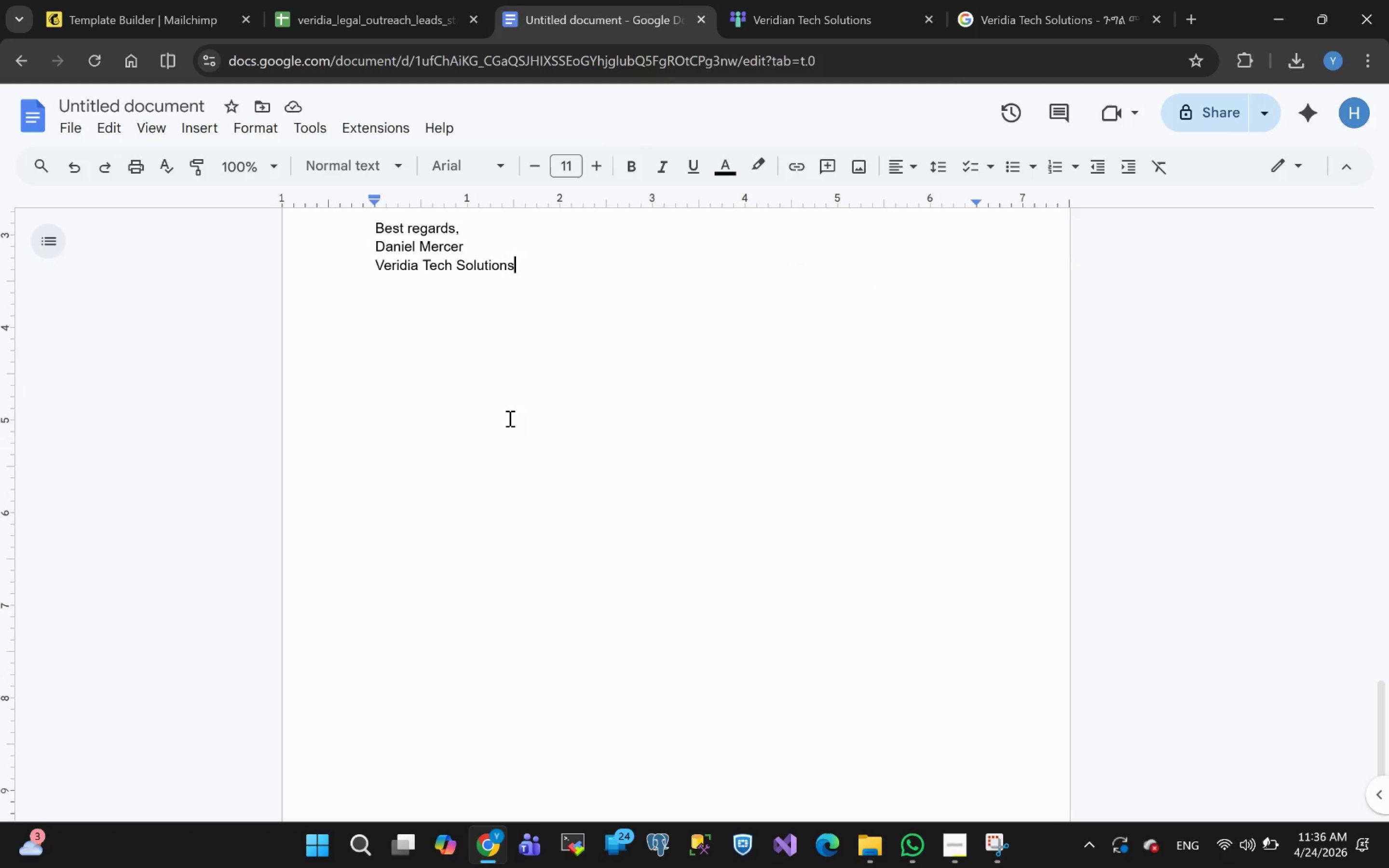 
key(Enter)
 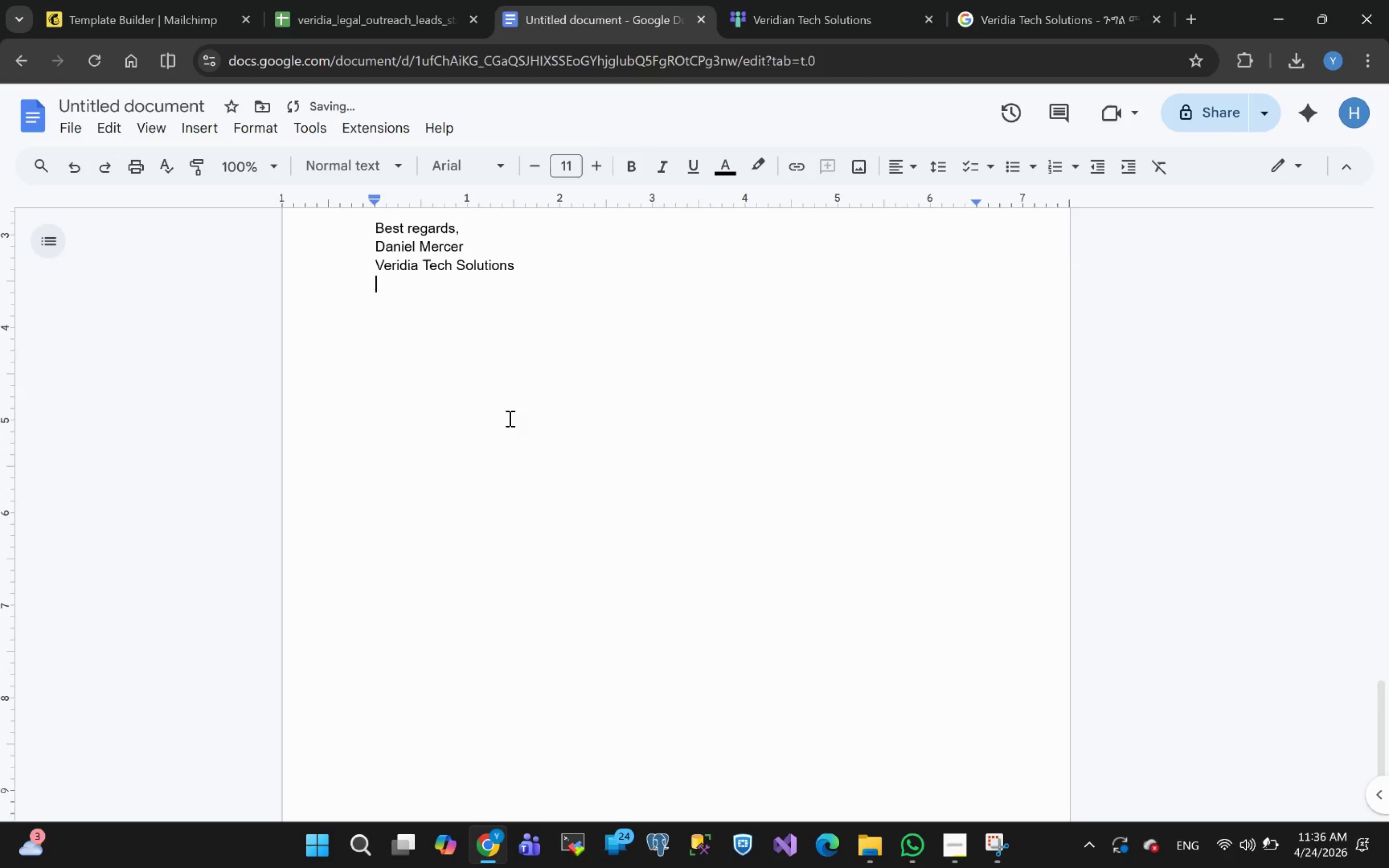 
key(Enter)
 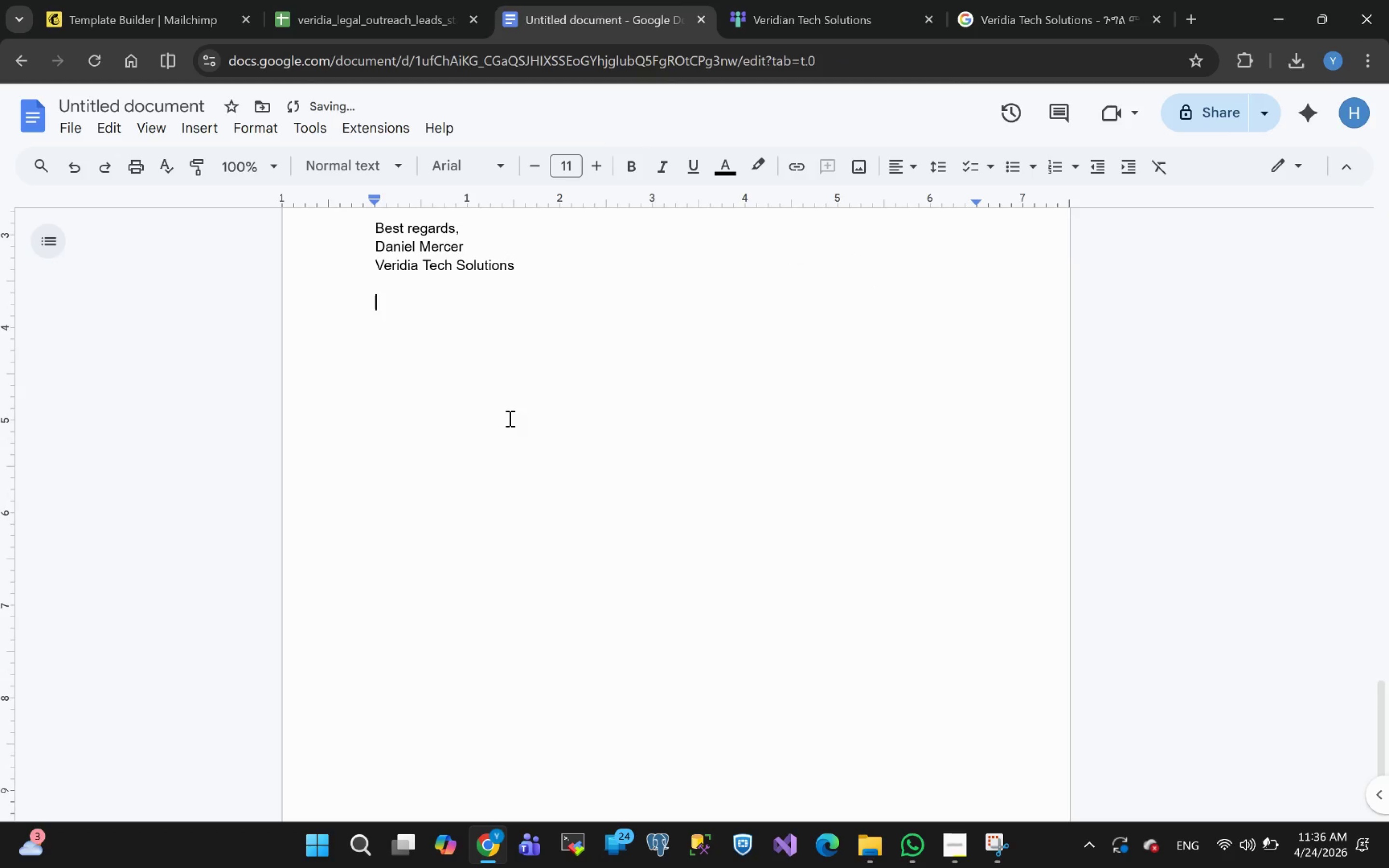 
key(Enter)
 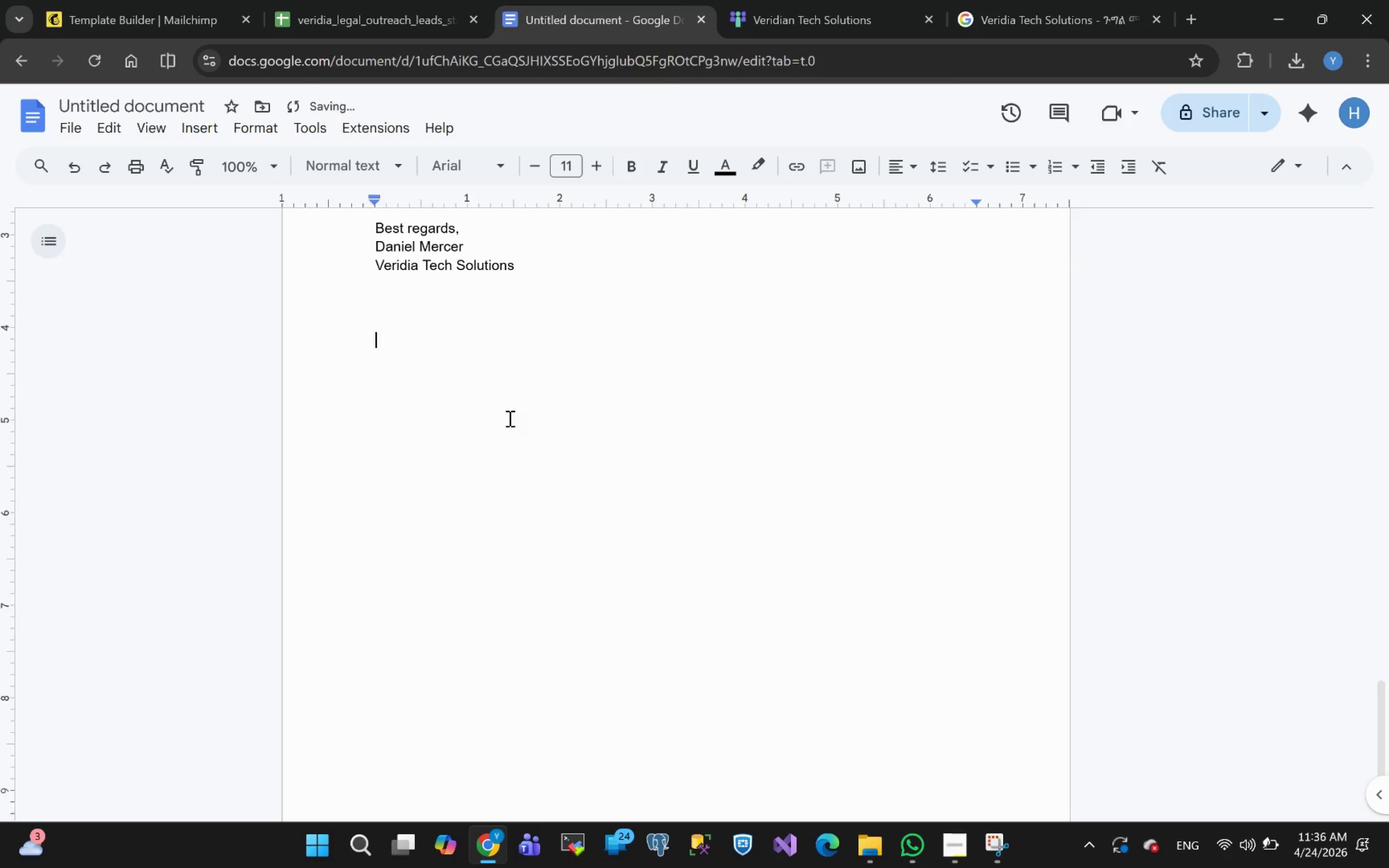 
key(Enter)
 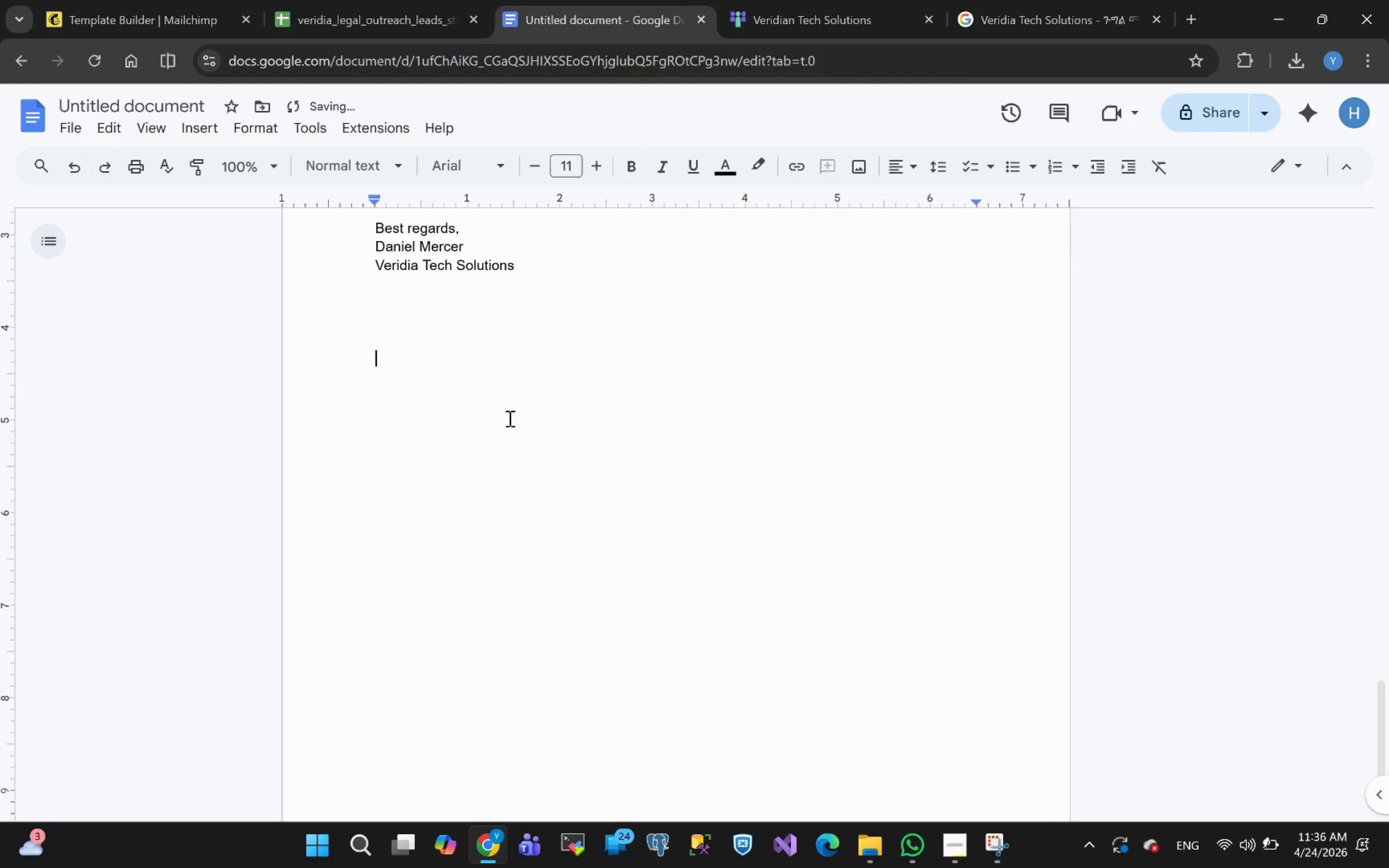 
key(Enter)
 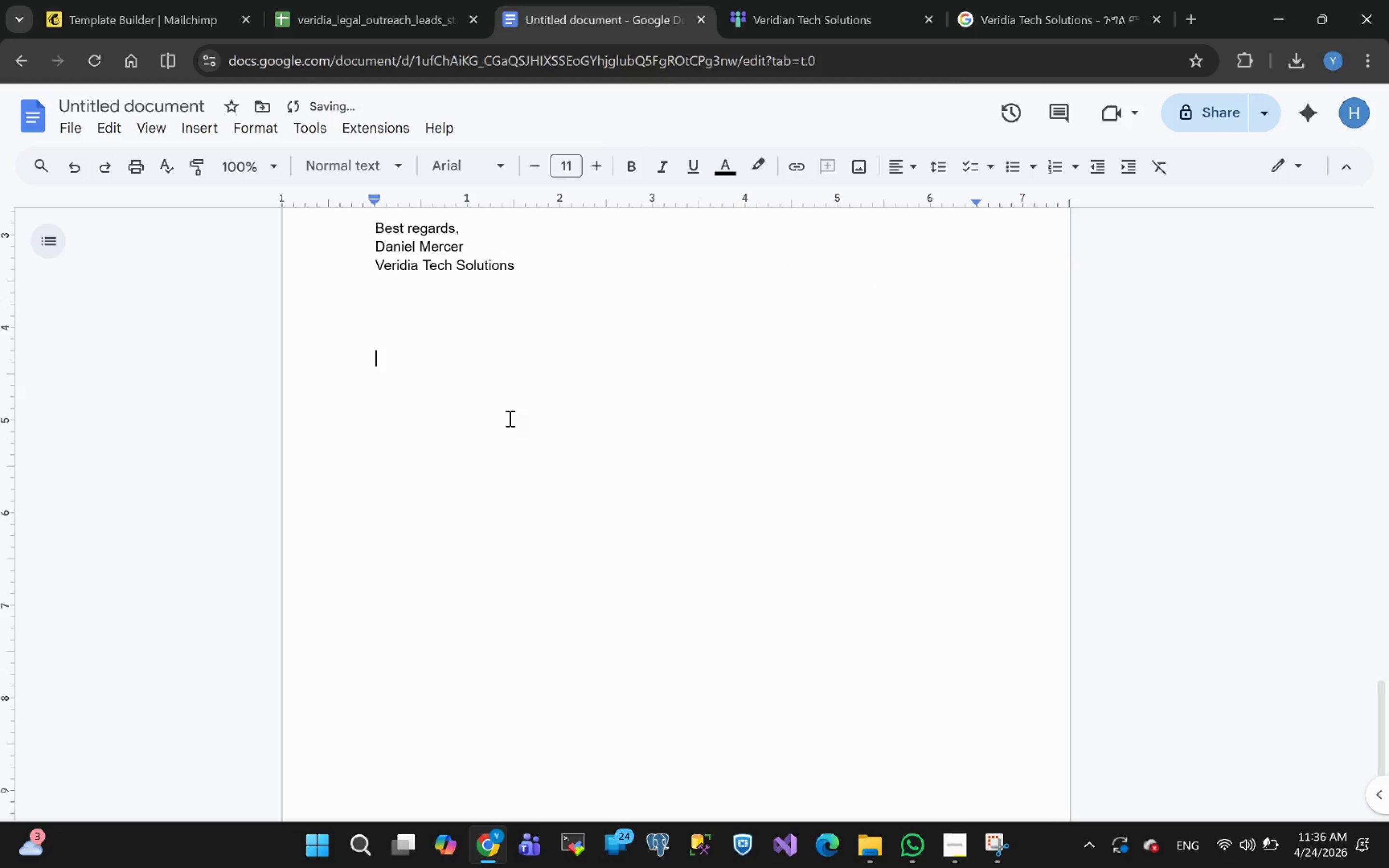 
key(Control+V)
 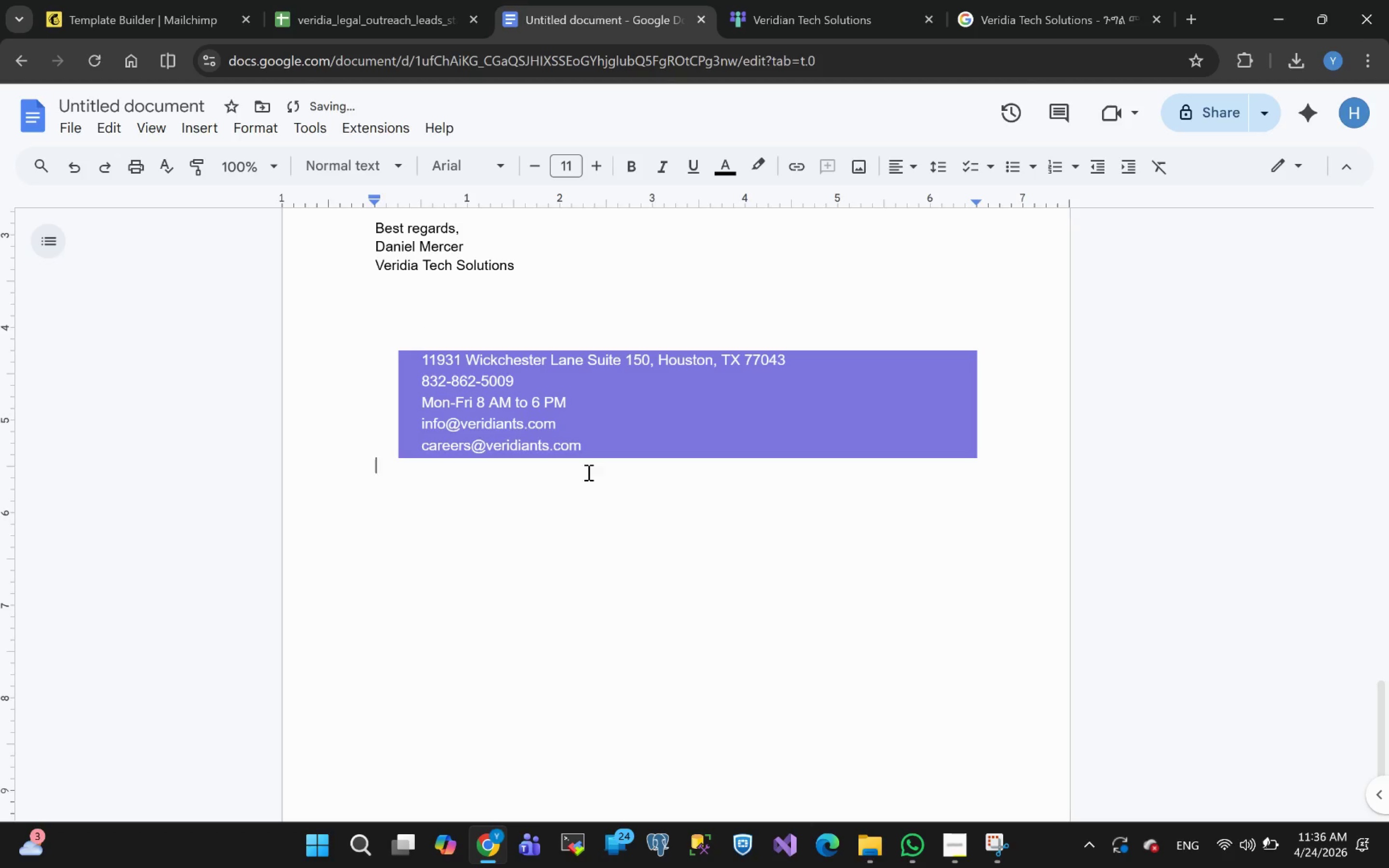 
left_click_drag(start_coordinate=[590, 445], to_coordinate=[403, 351])
 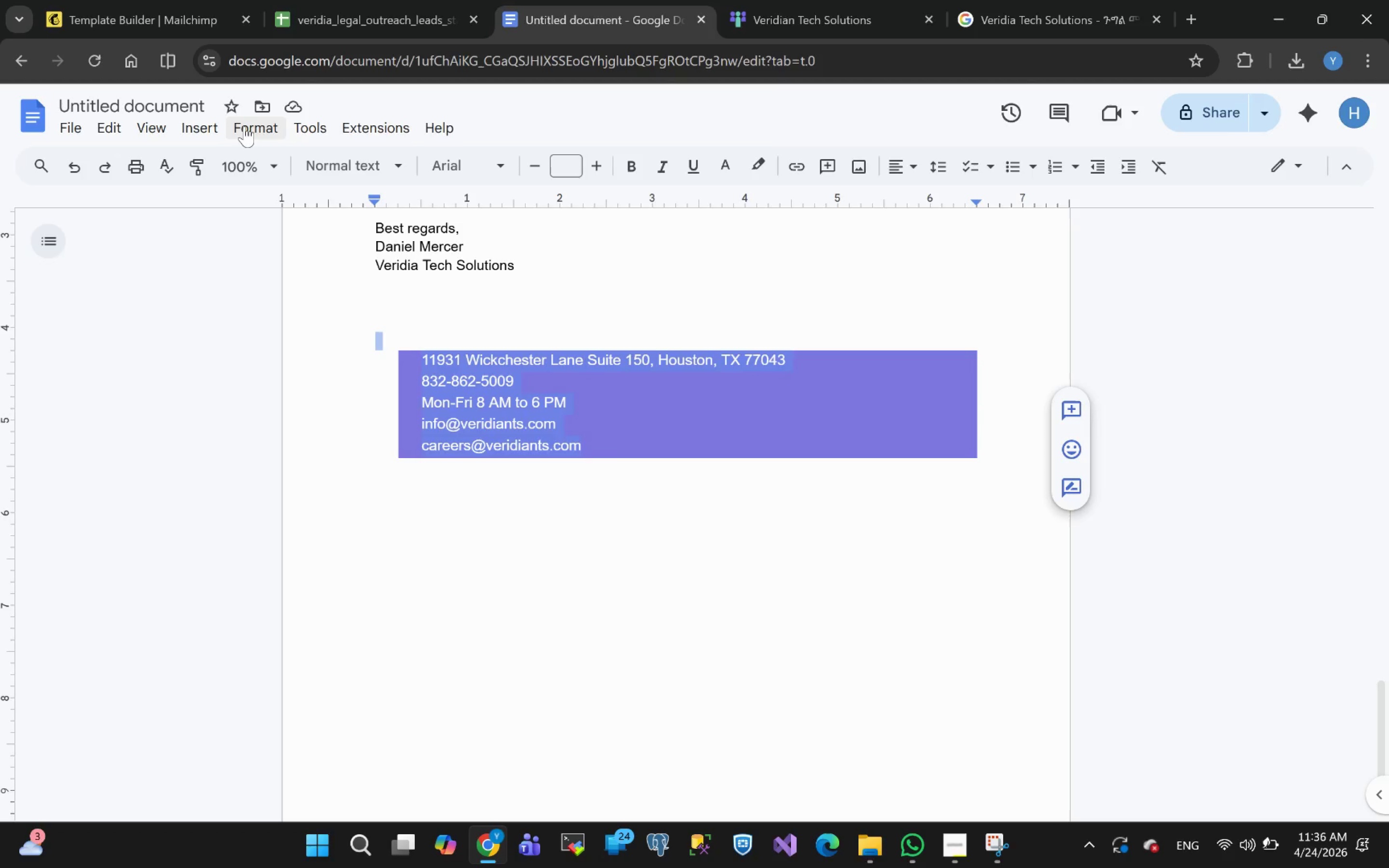 
left_click([51, 171])
 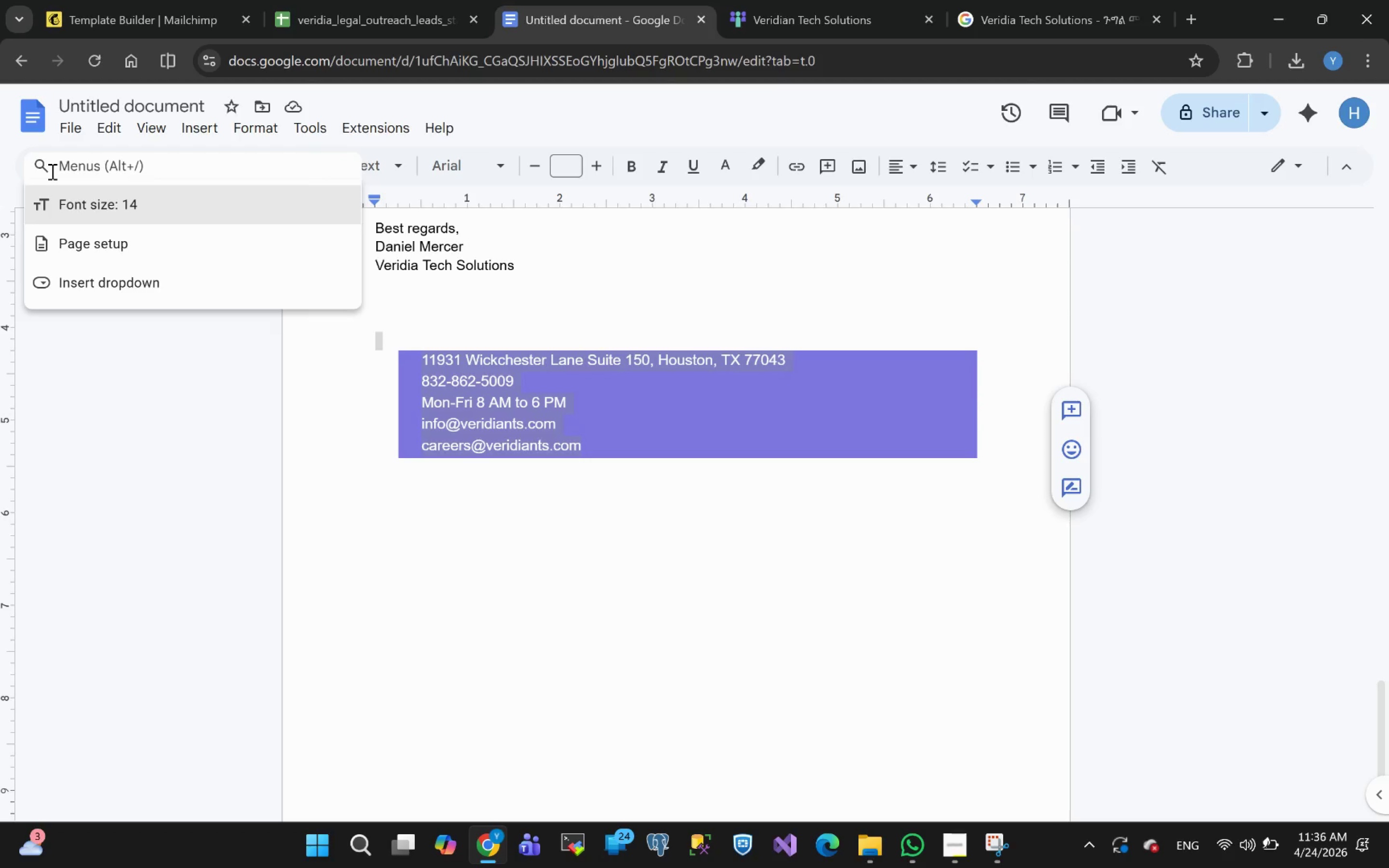 
type(cle)
 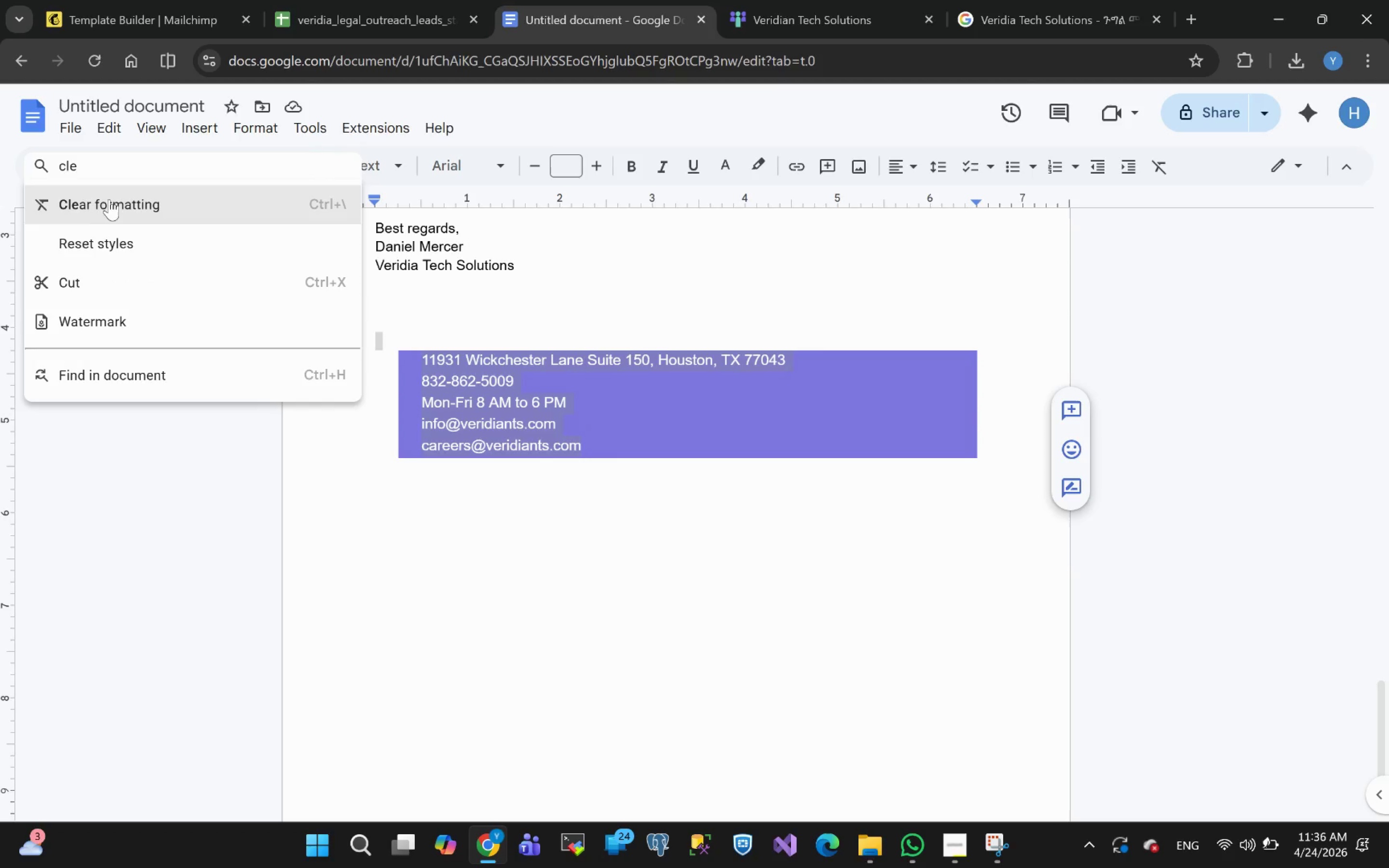 
left_click([112, 199])
 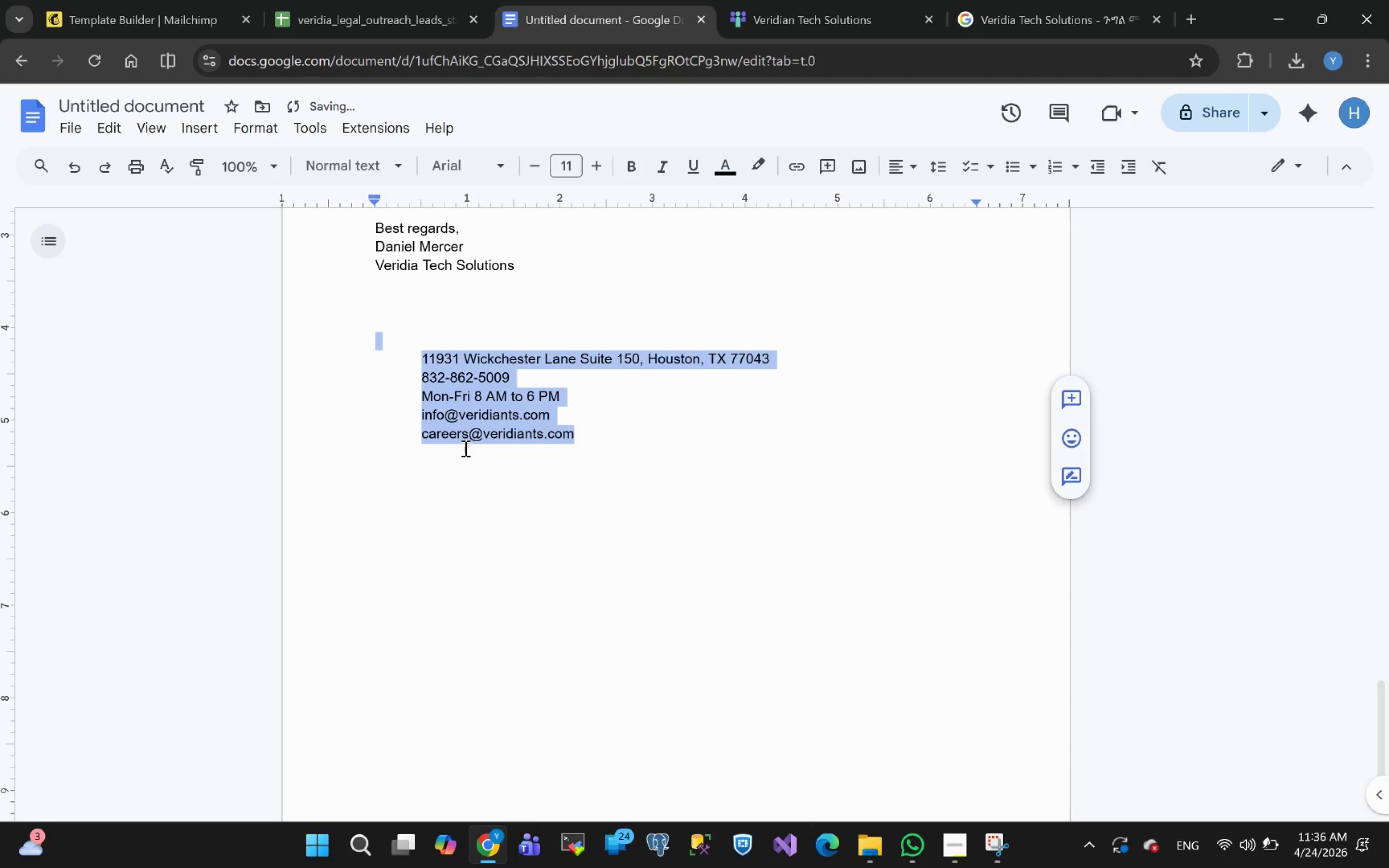 
left_click([506, 479])
 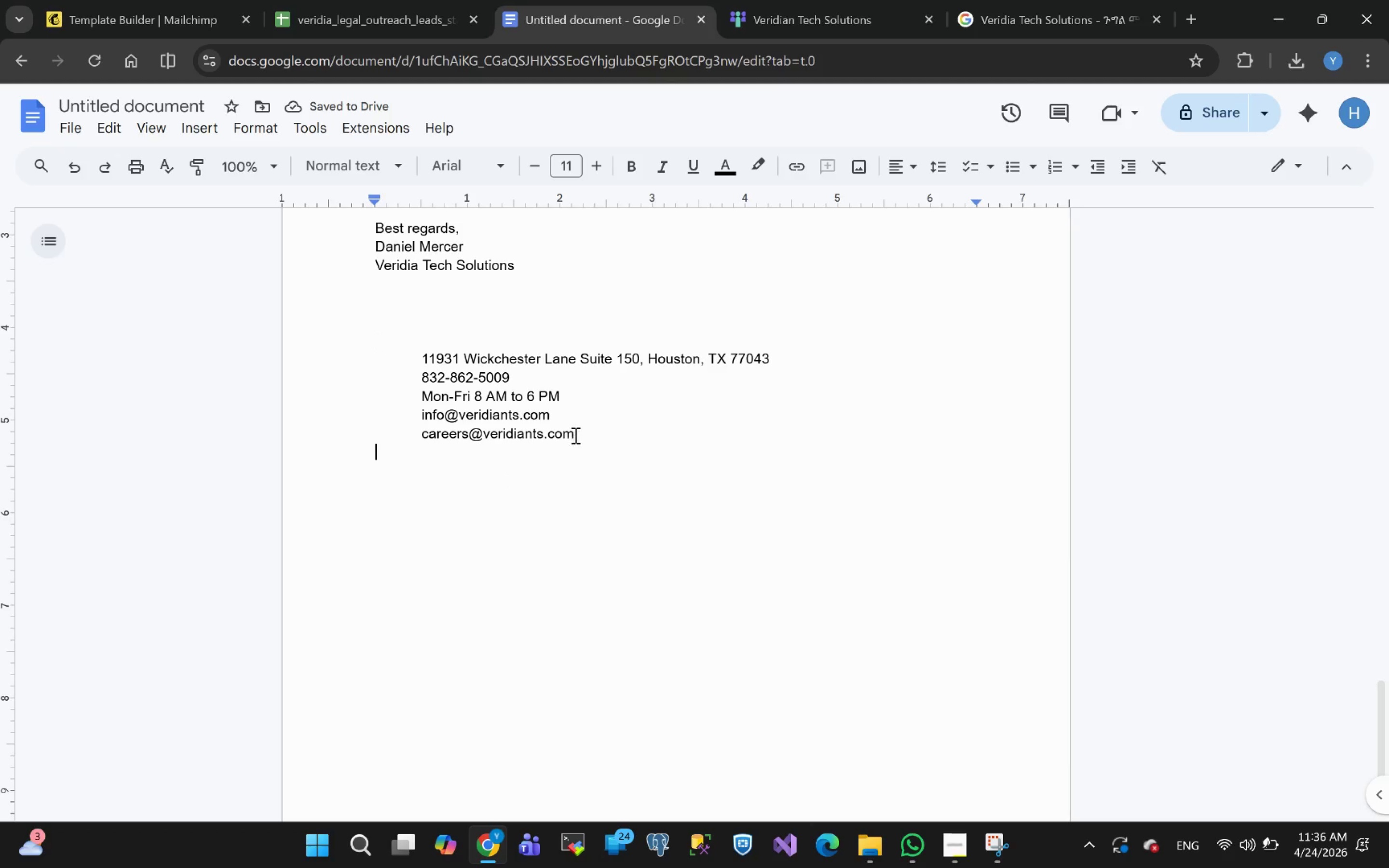 
left_click([578, 441])
 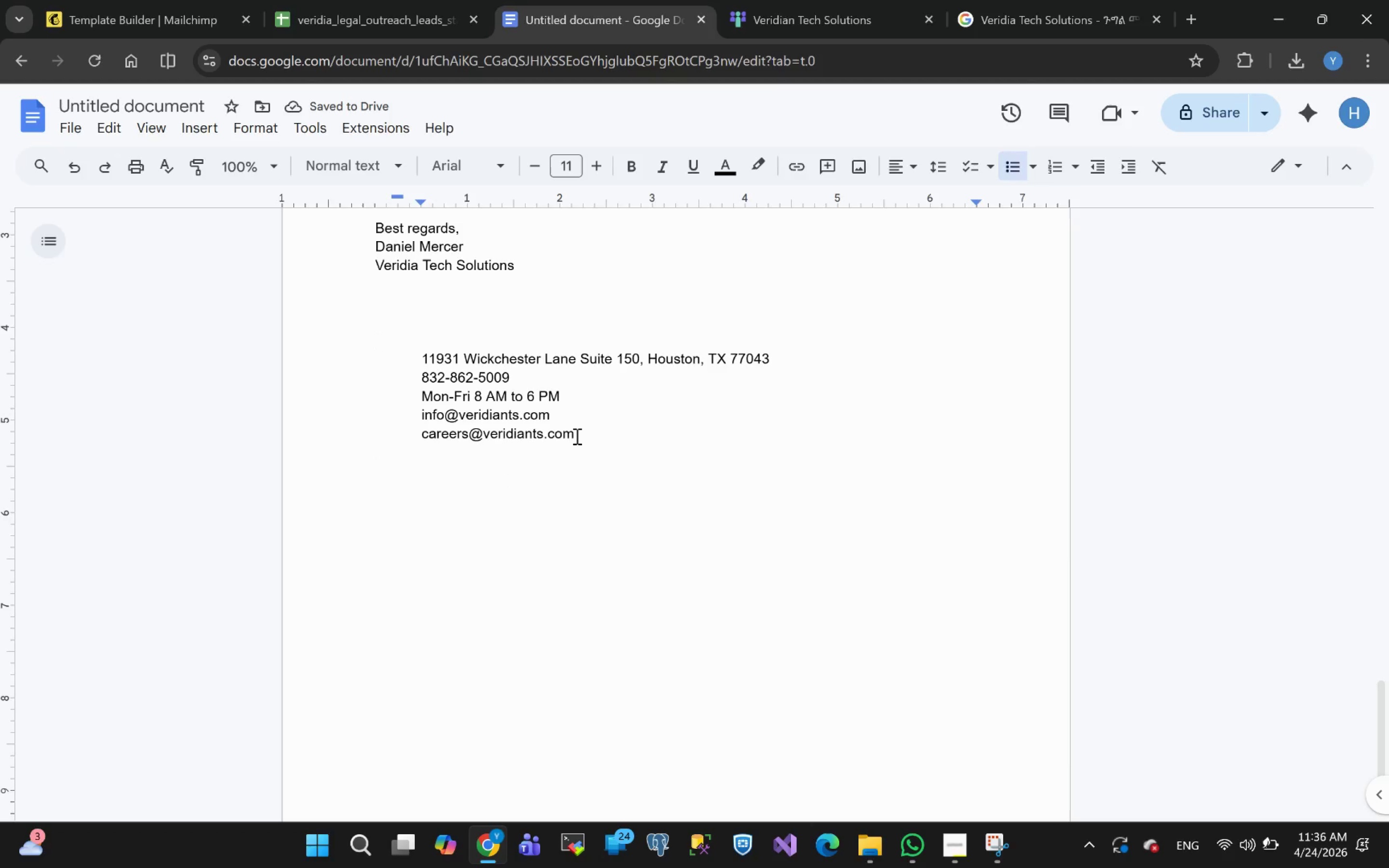 
left_click_drag(start_coordinate=[576, 436], to_coordinate=[422, 357])
 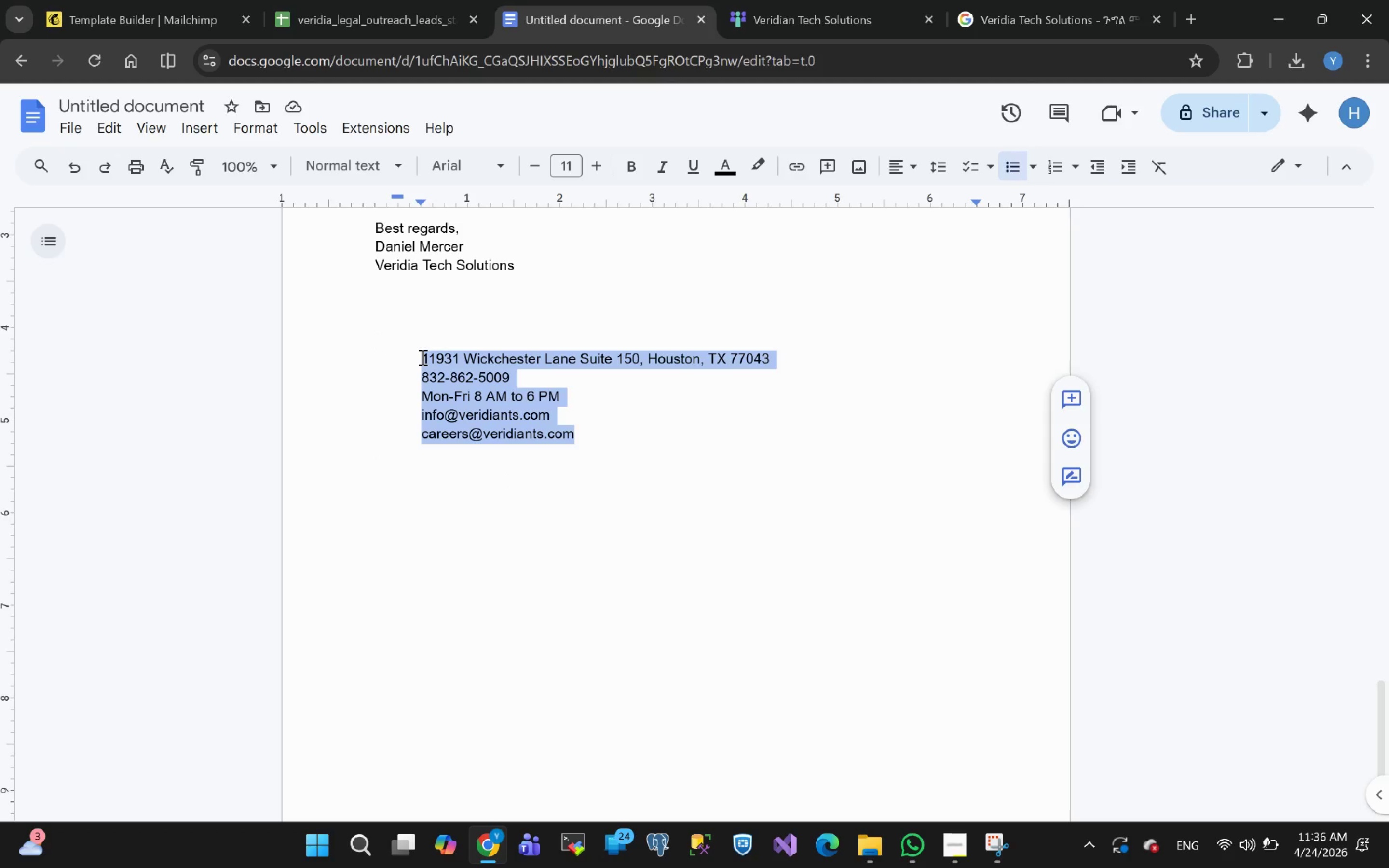 
key(Control+C)
 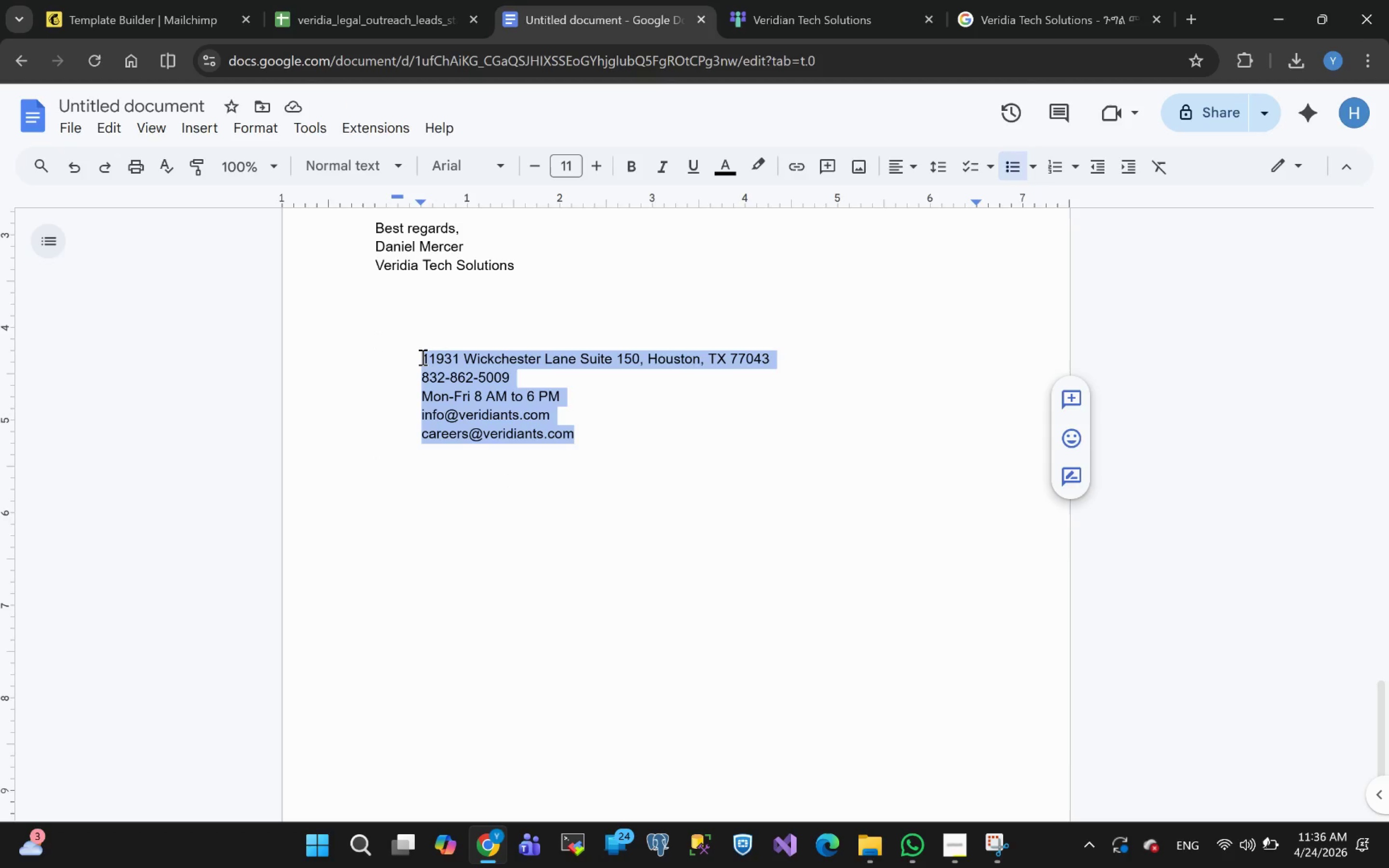 
key(Control+C)
 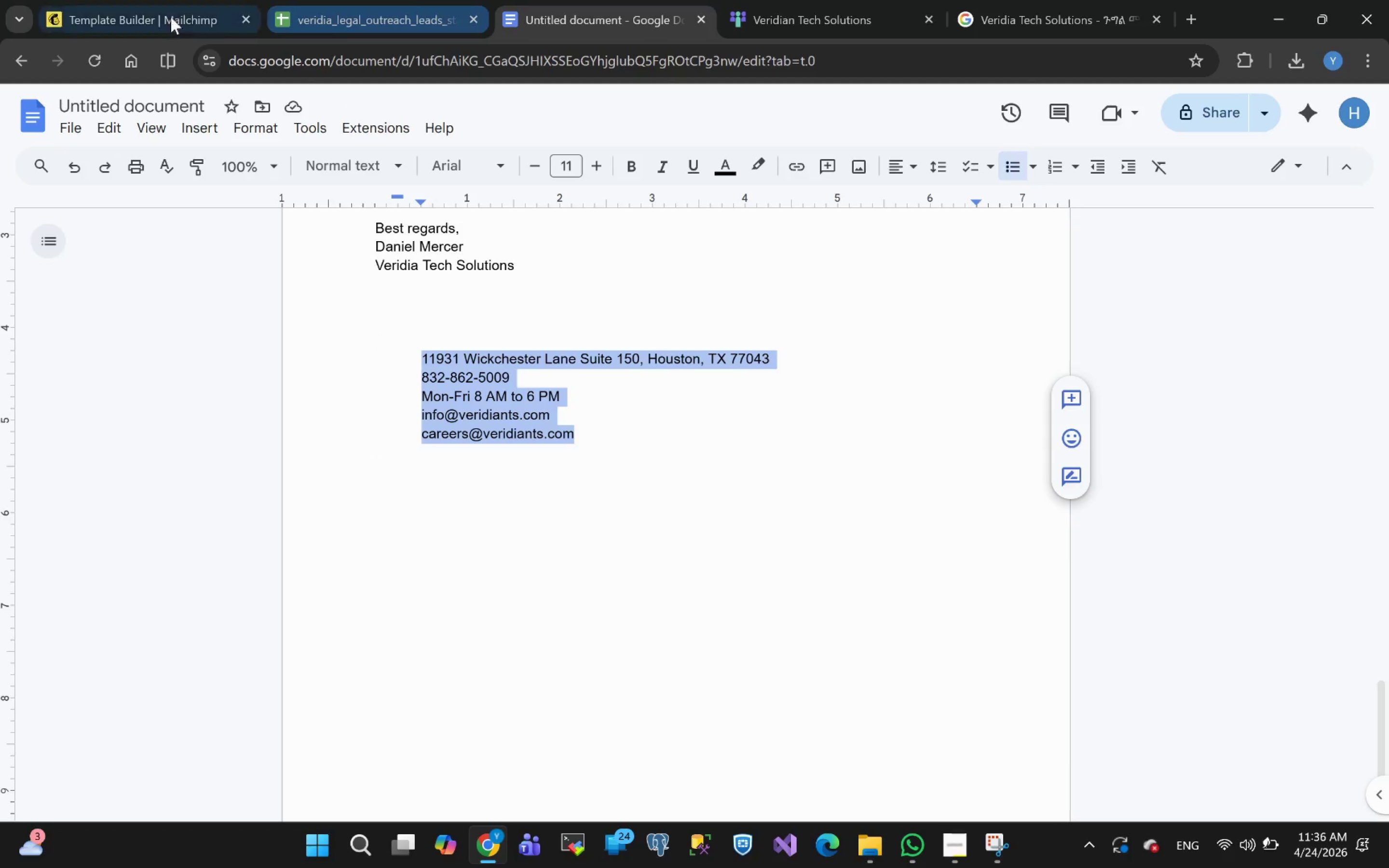 
left_click([156, 14])
 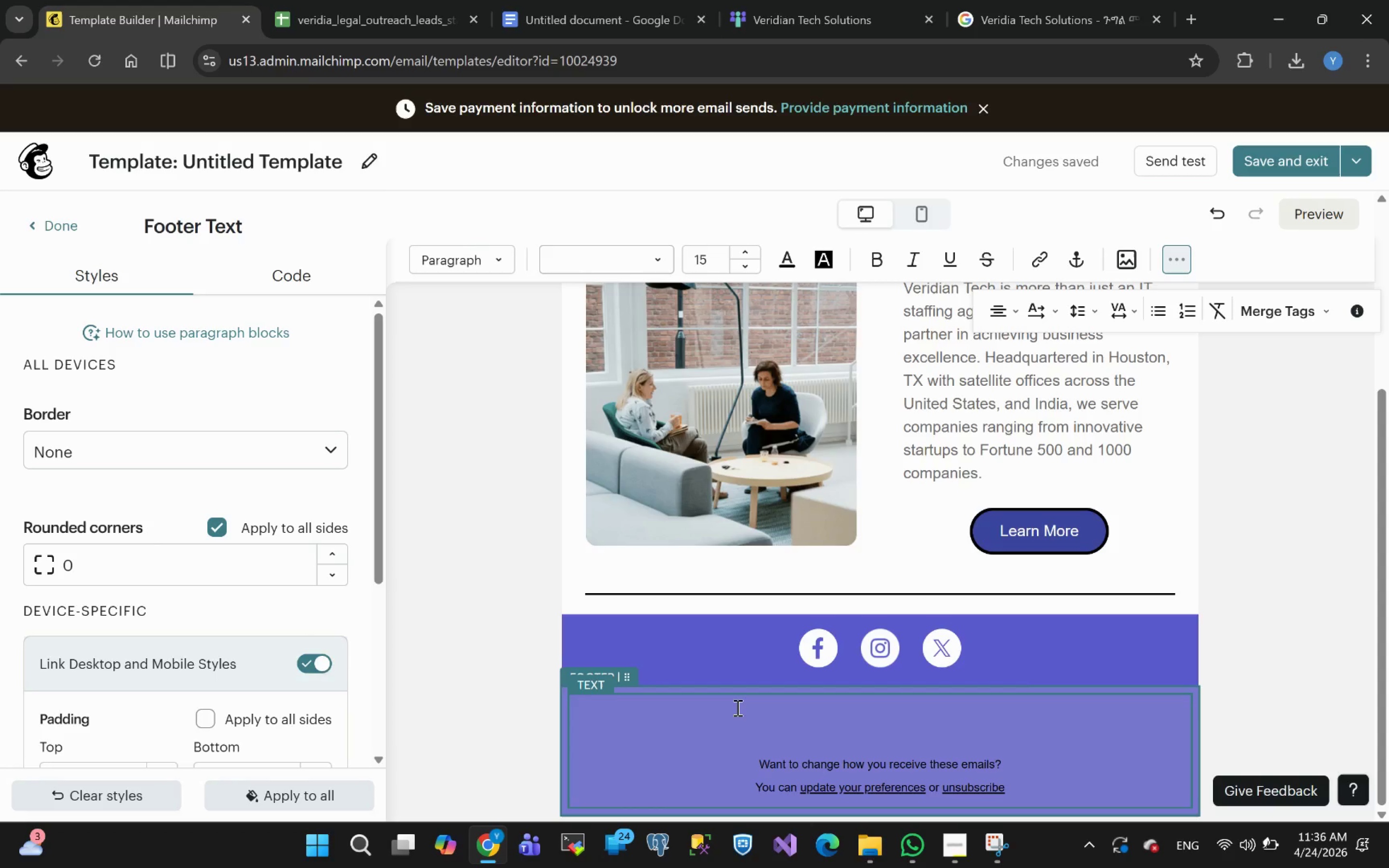 
key(Control+ControlLeft)
 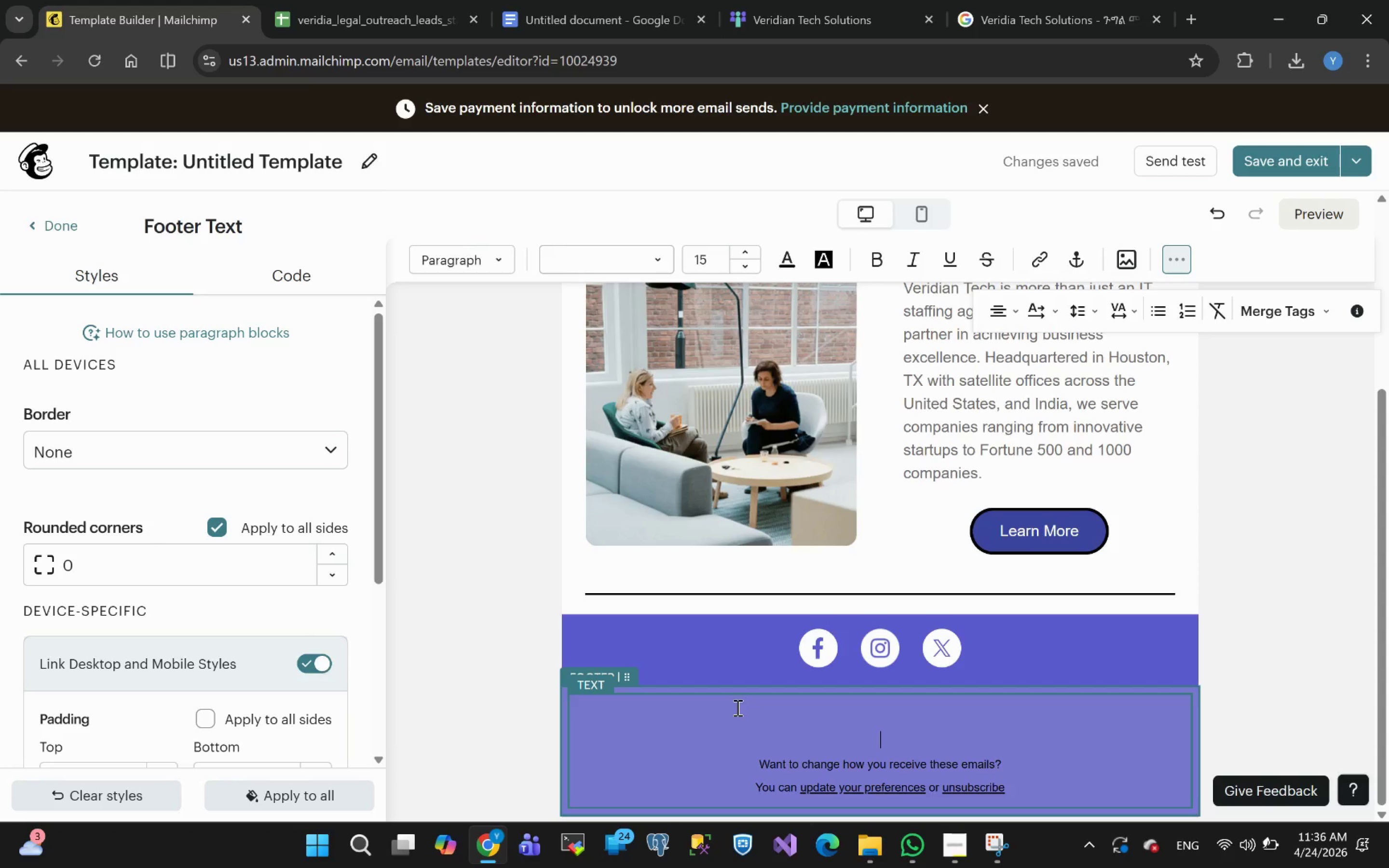 
key(Control+V)
 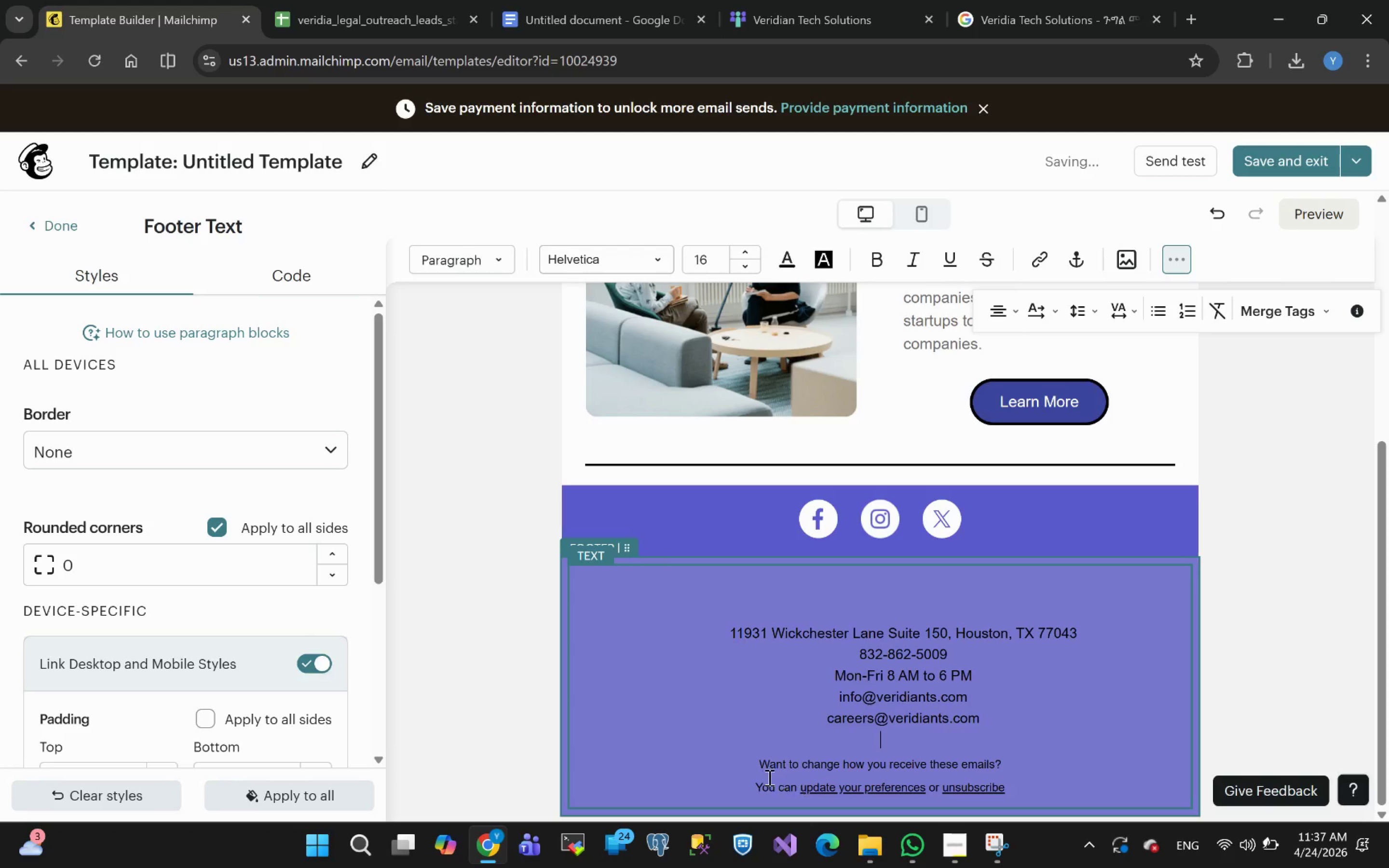 
wait(6.7)
 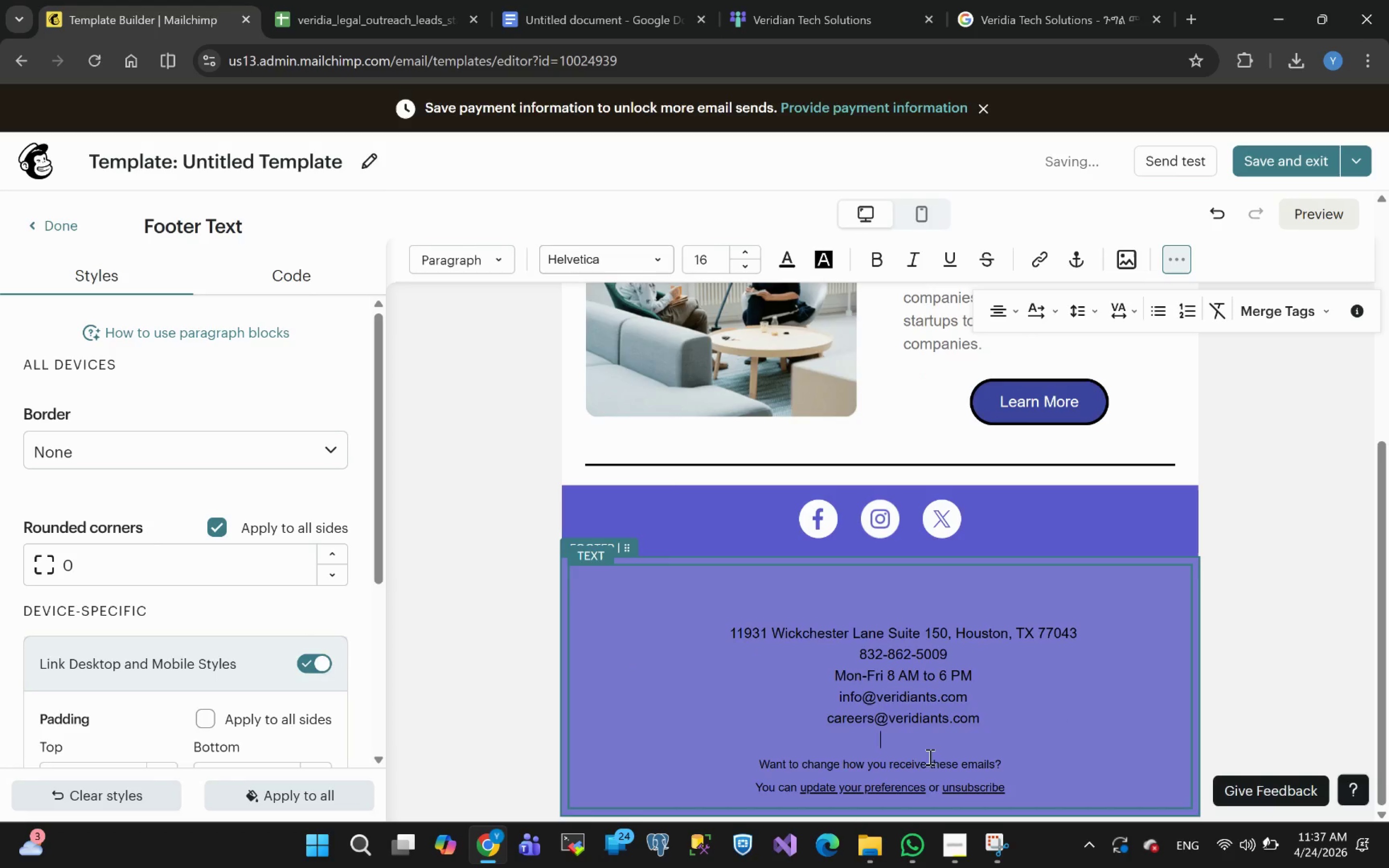 
left_click([733, 638])
 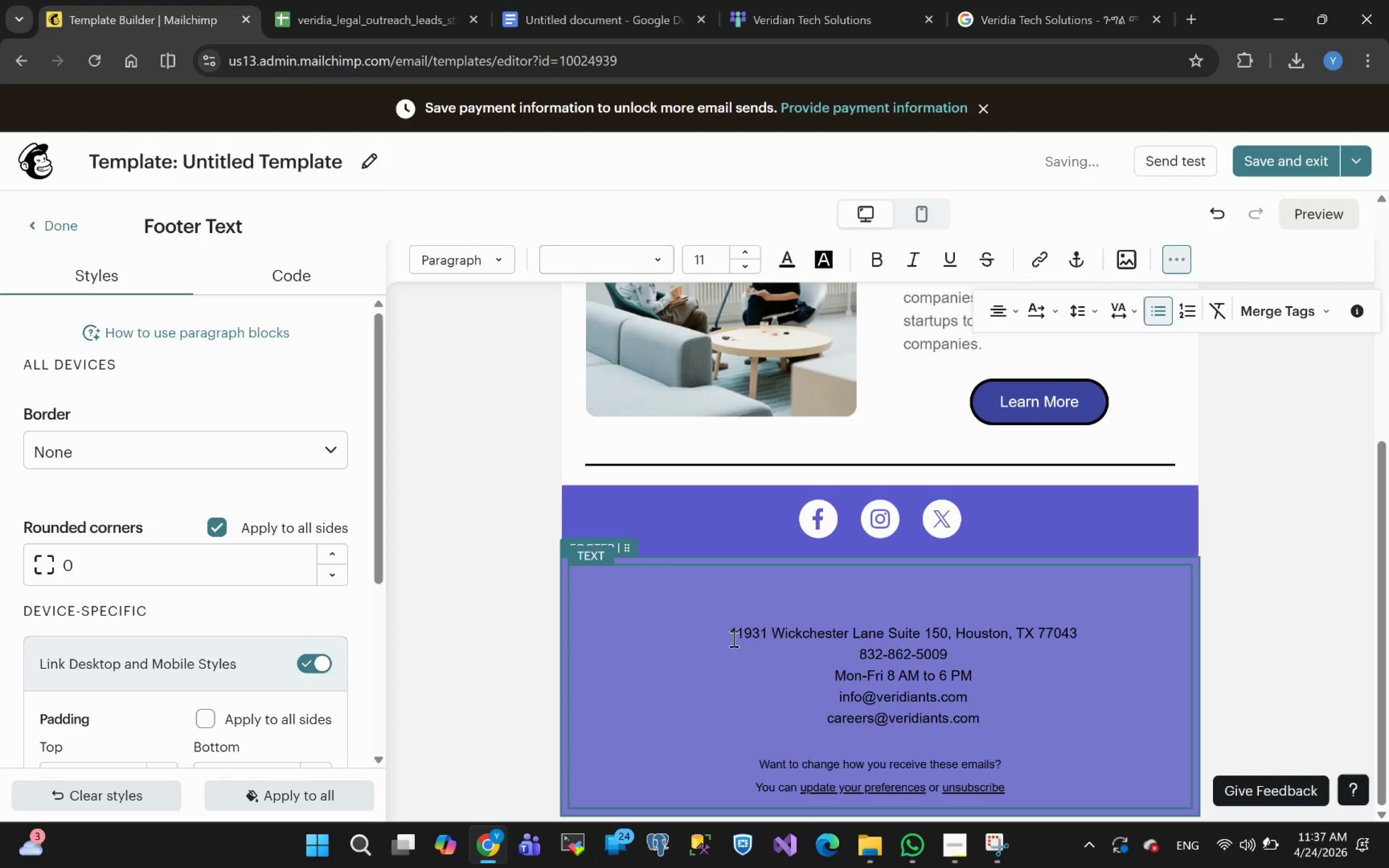 
key(Backspace)
 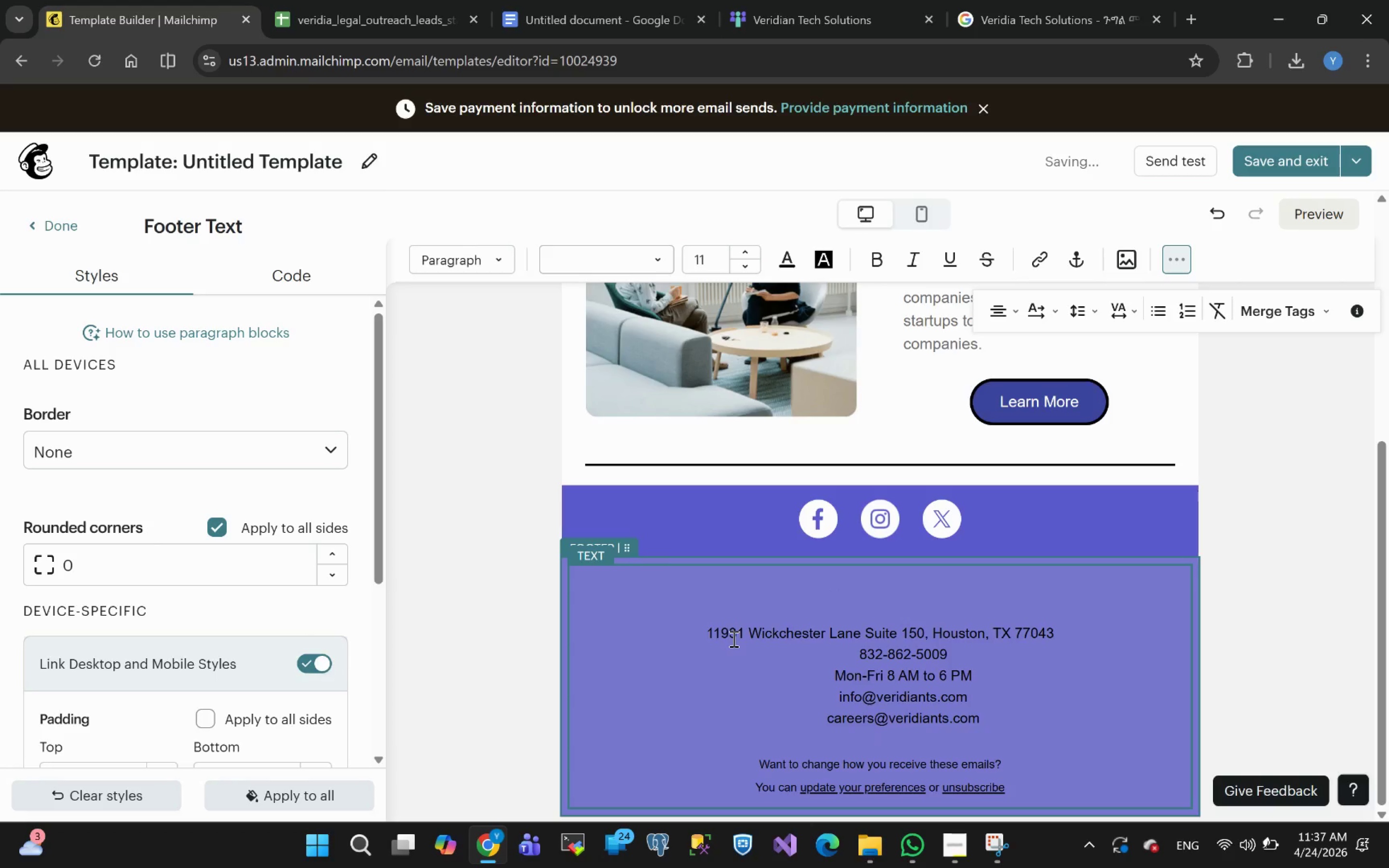 
key(Backspace)
 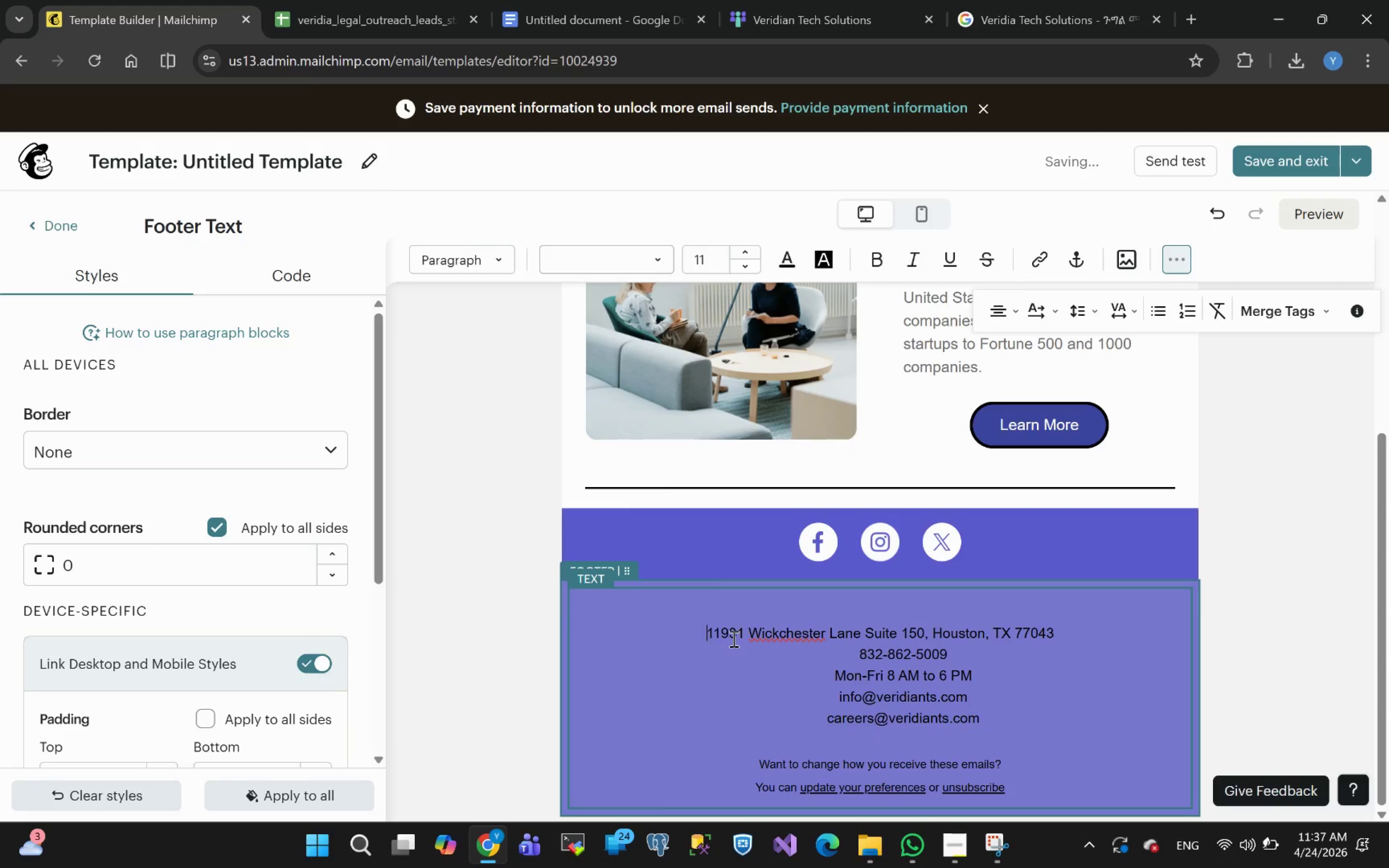 
key(Backspace)
 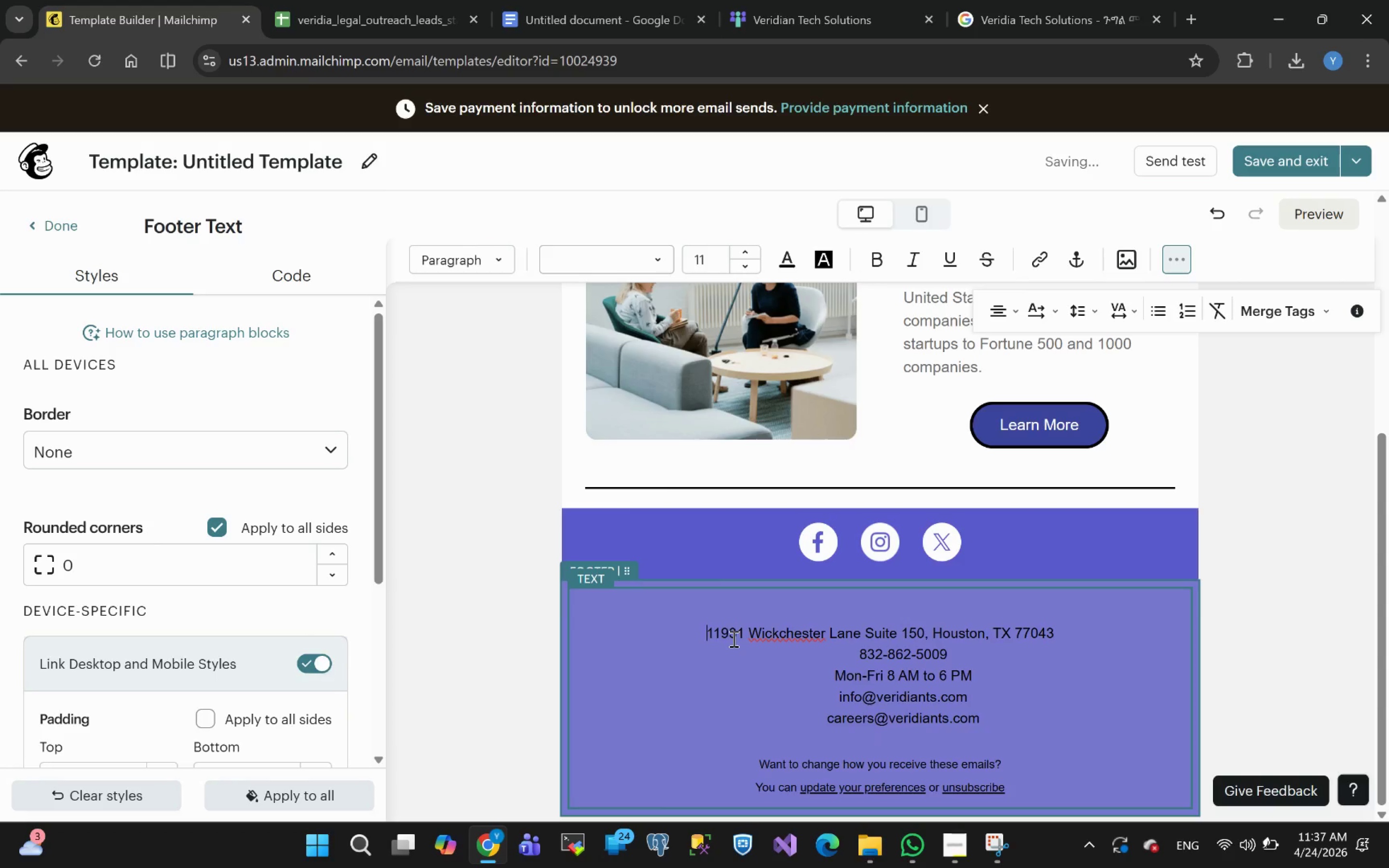 
key(Backspace)
 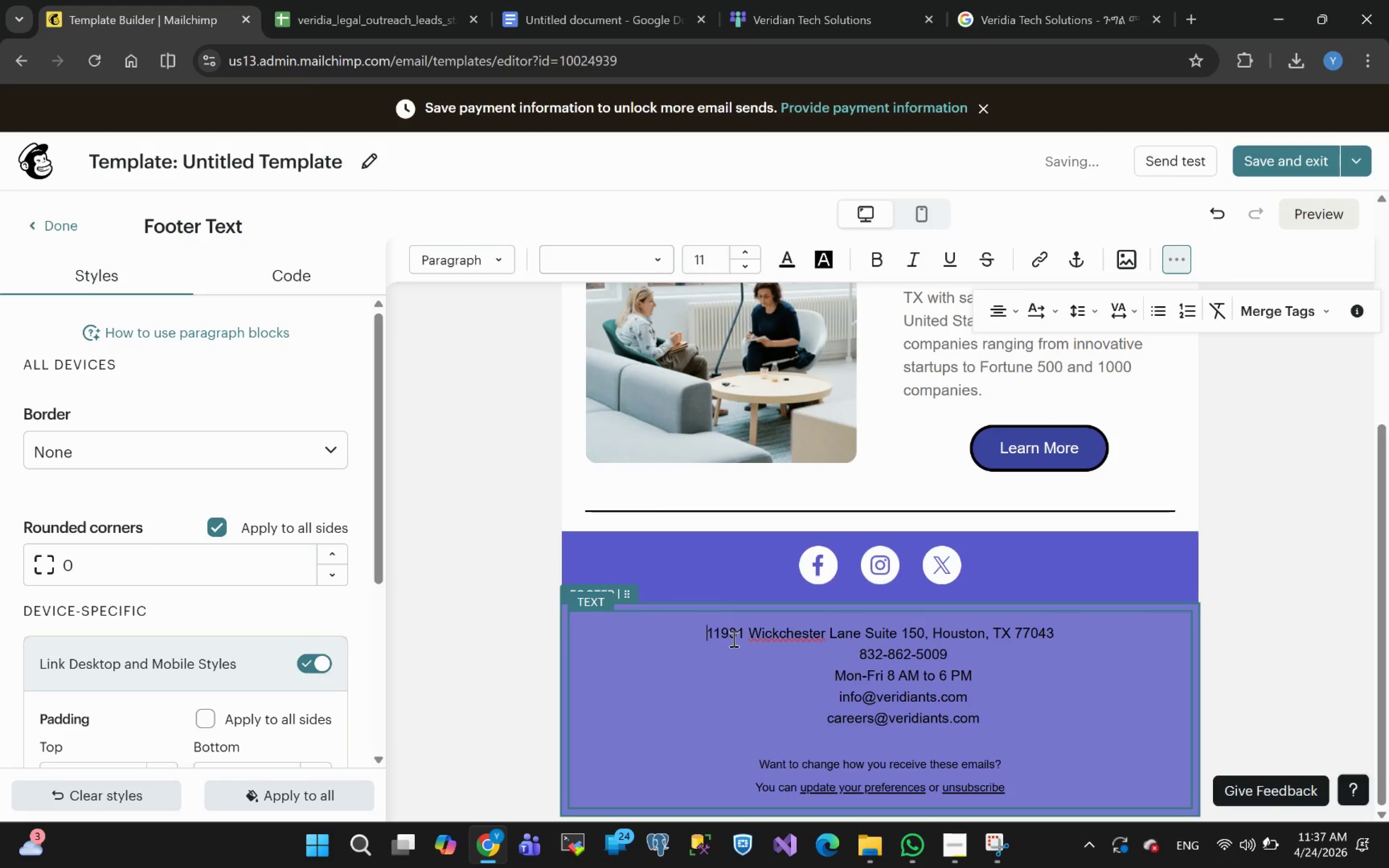 
key(Backspace)
 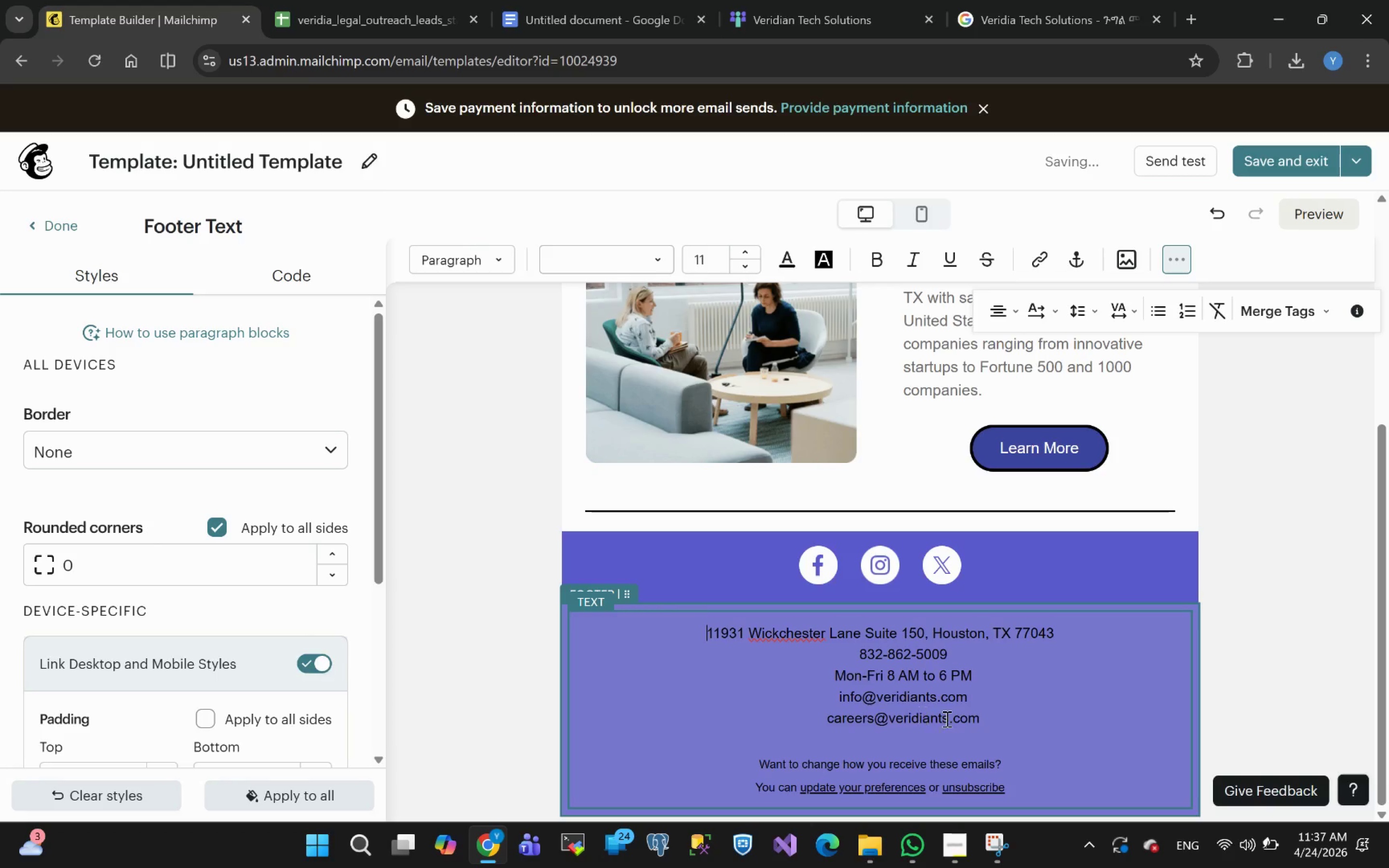 
left_click([1027, 732])
 